 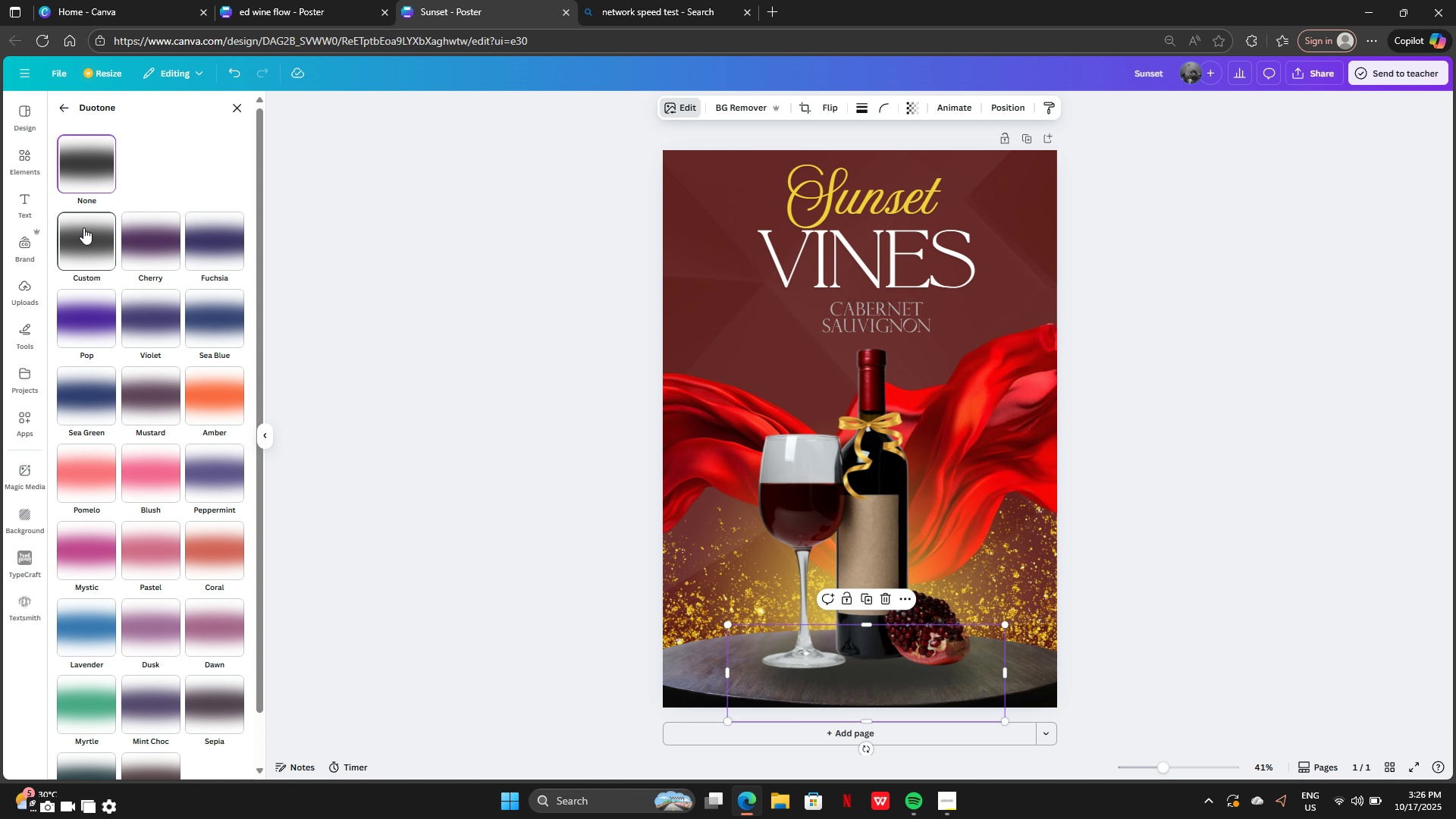 
left_click([236, 303])
 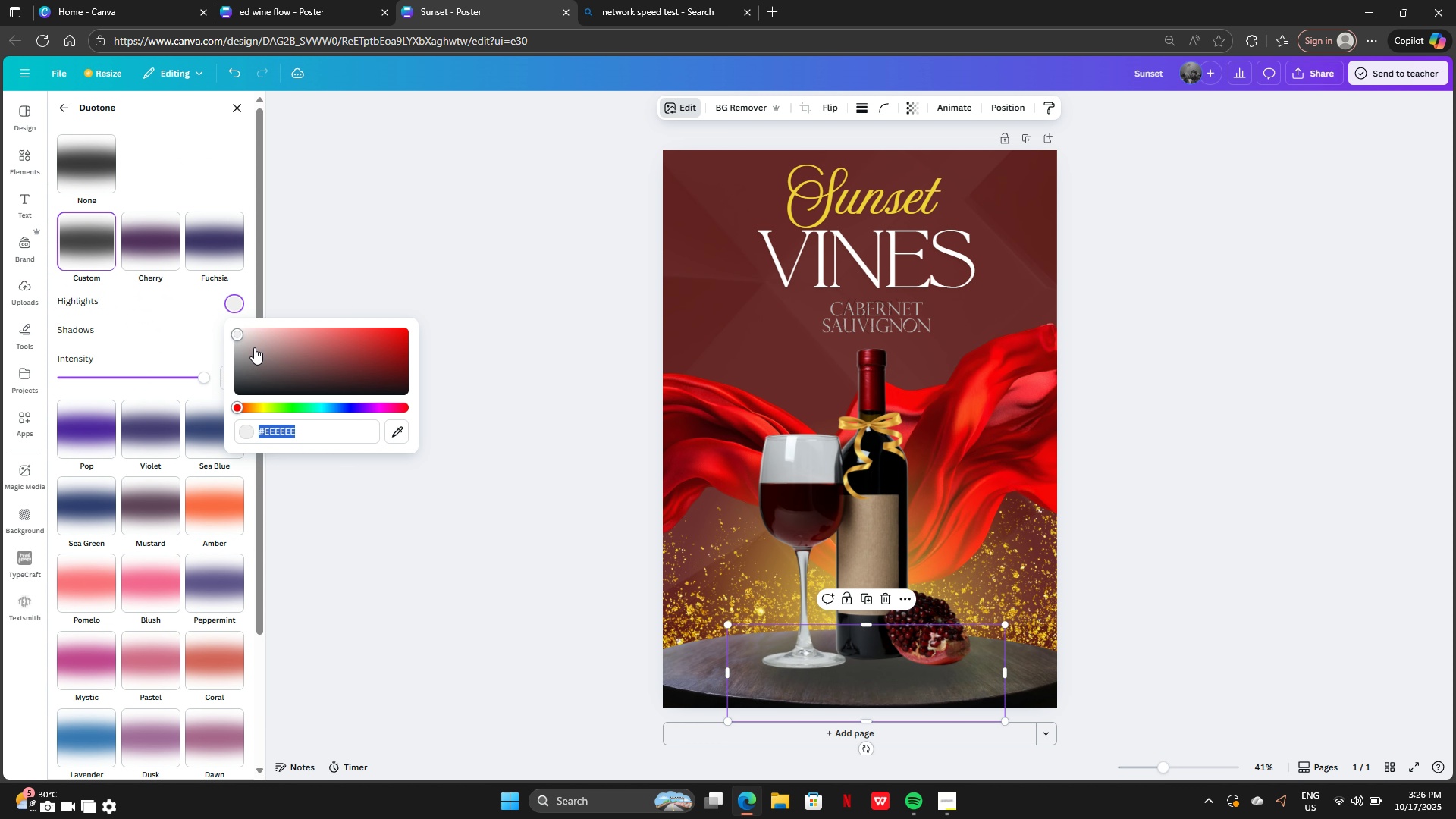 
left_click_drag(start_coordinate=[256, 348], to_coordinate=[162, 463])
 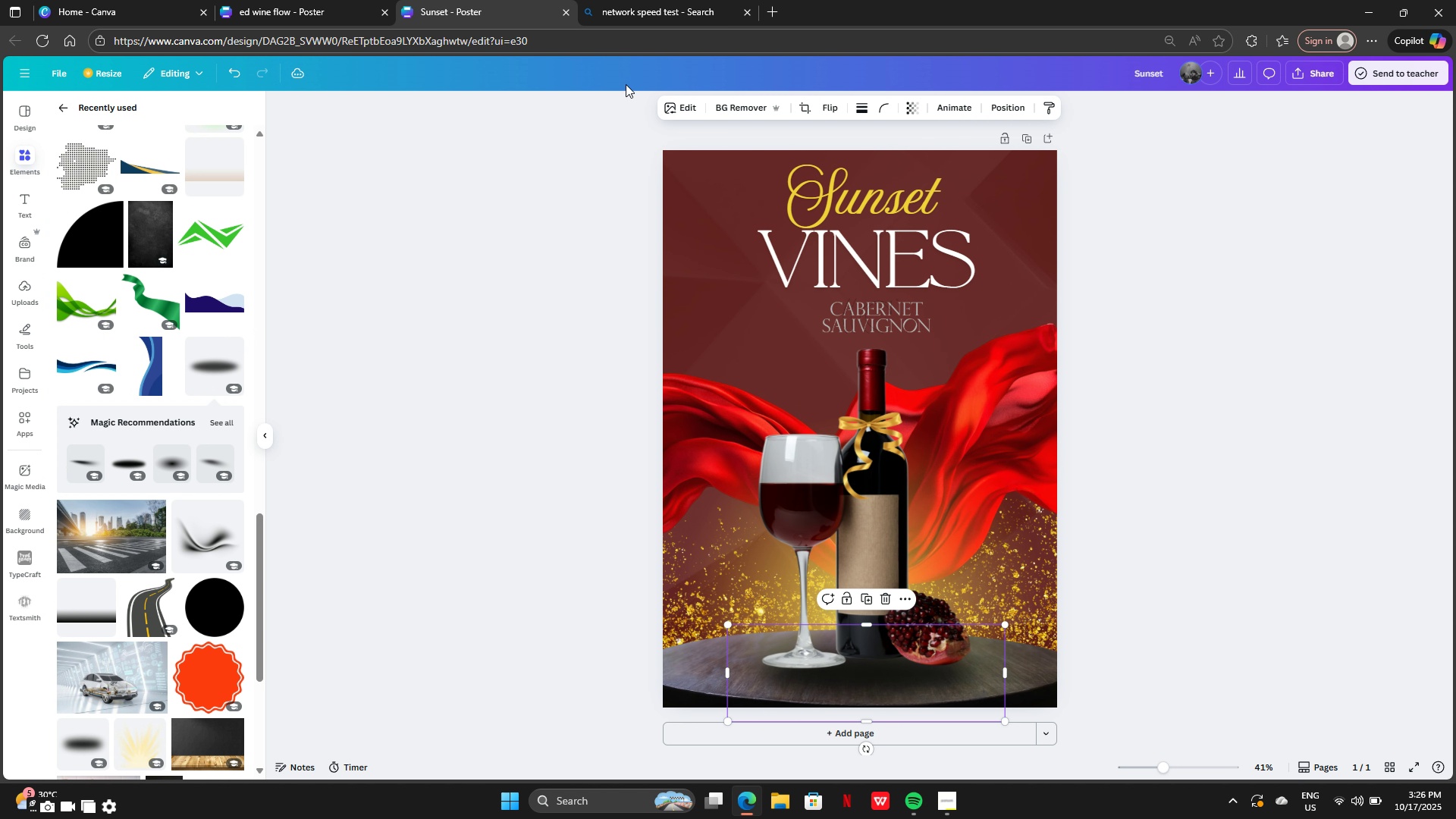 
left_click([683, 113])
 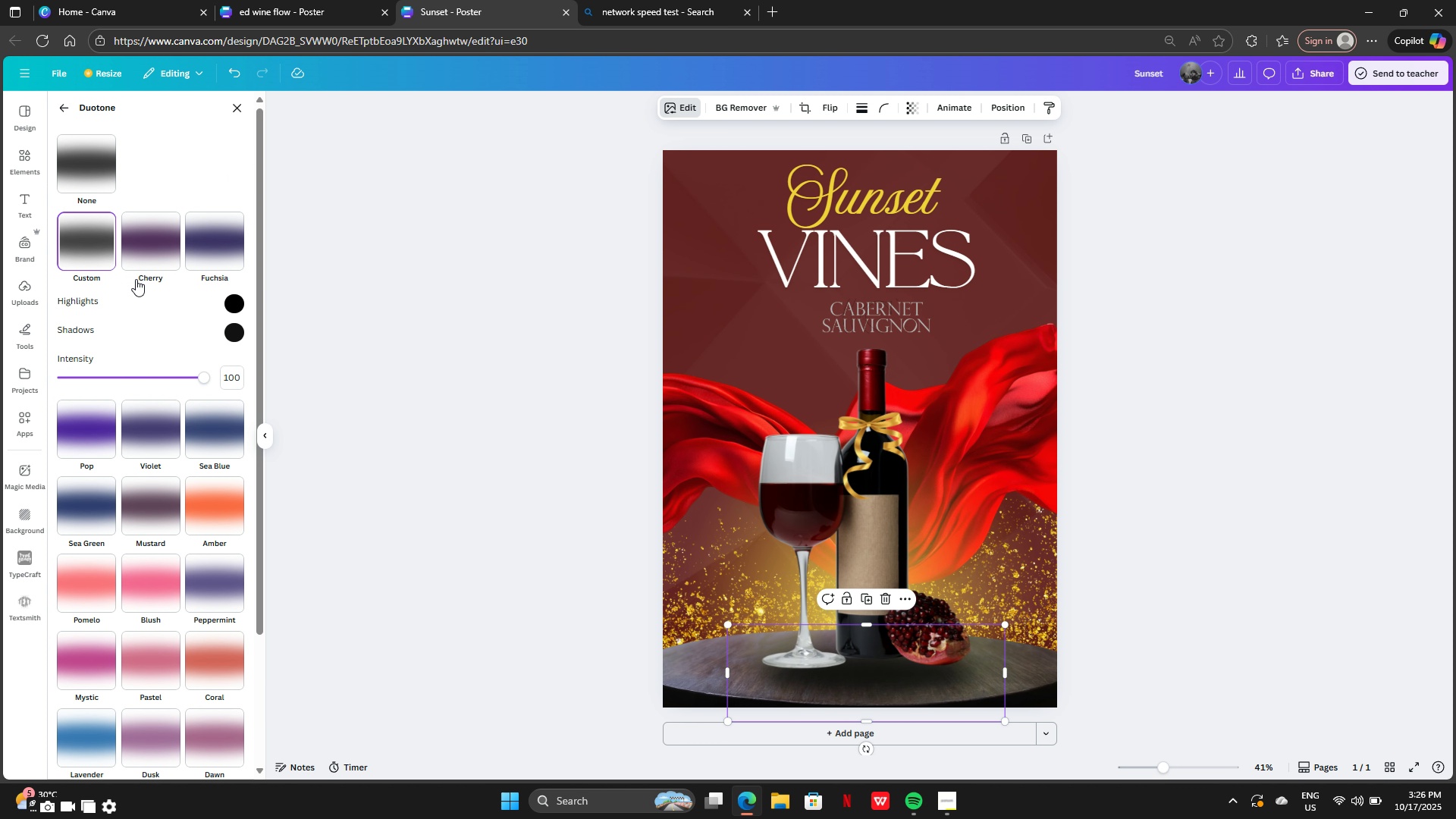 
left_click([234, 336])
 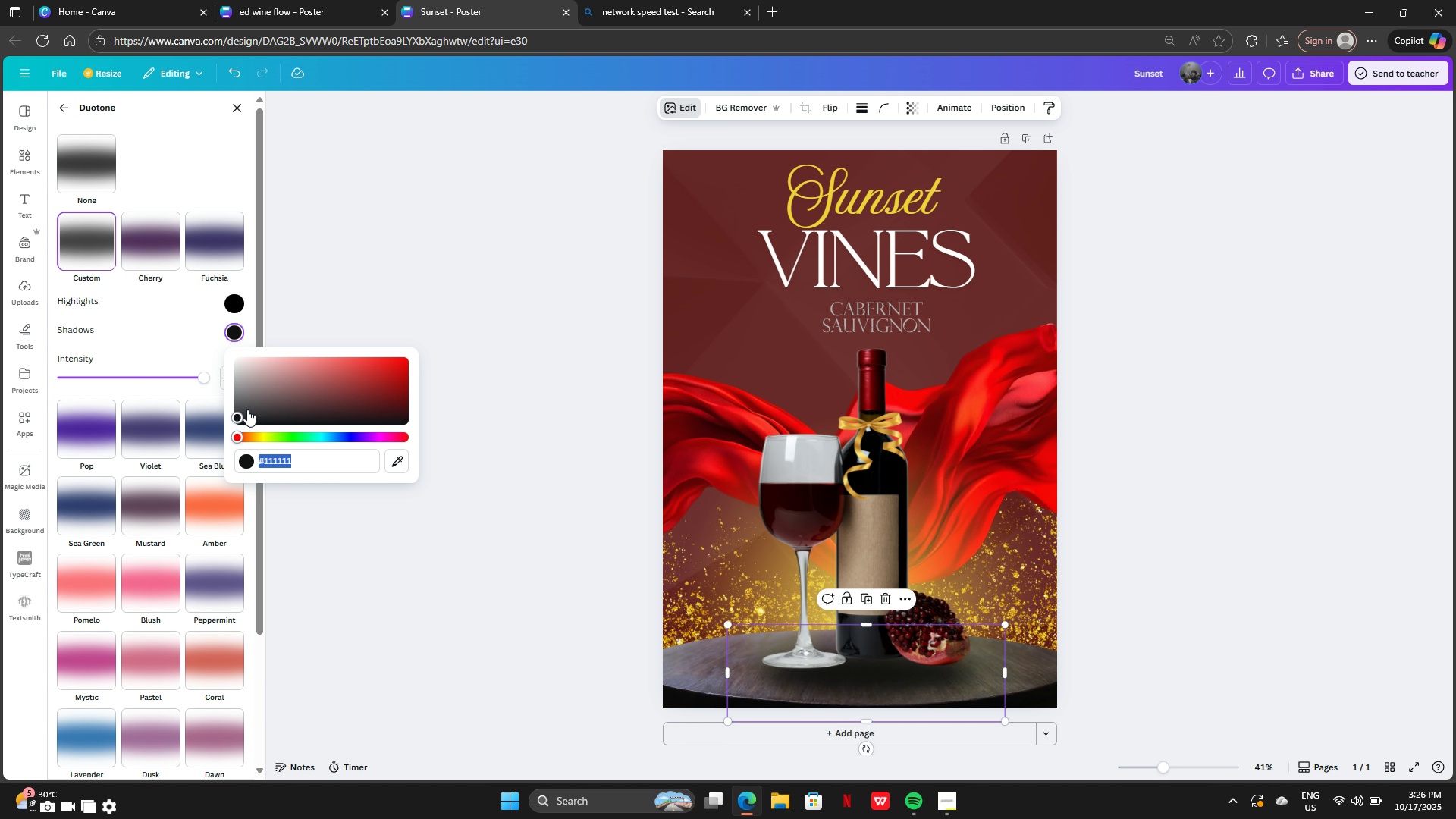 
left_click_drag(start_coordinate=[247, 410], to_coordinate=[200, 459])
 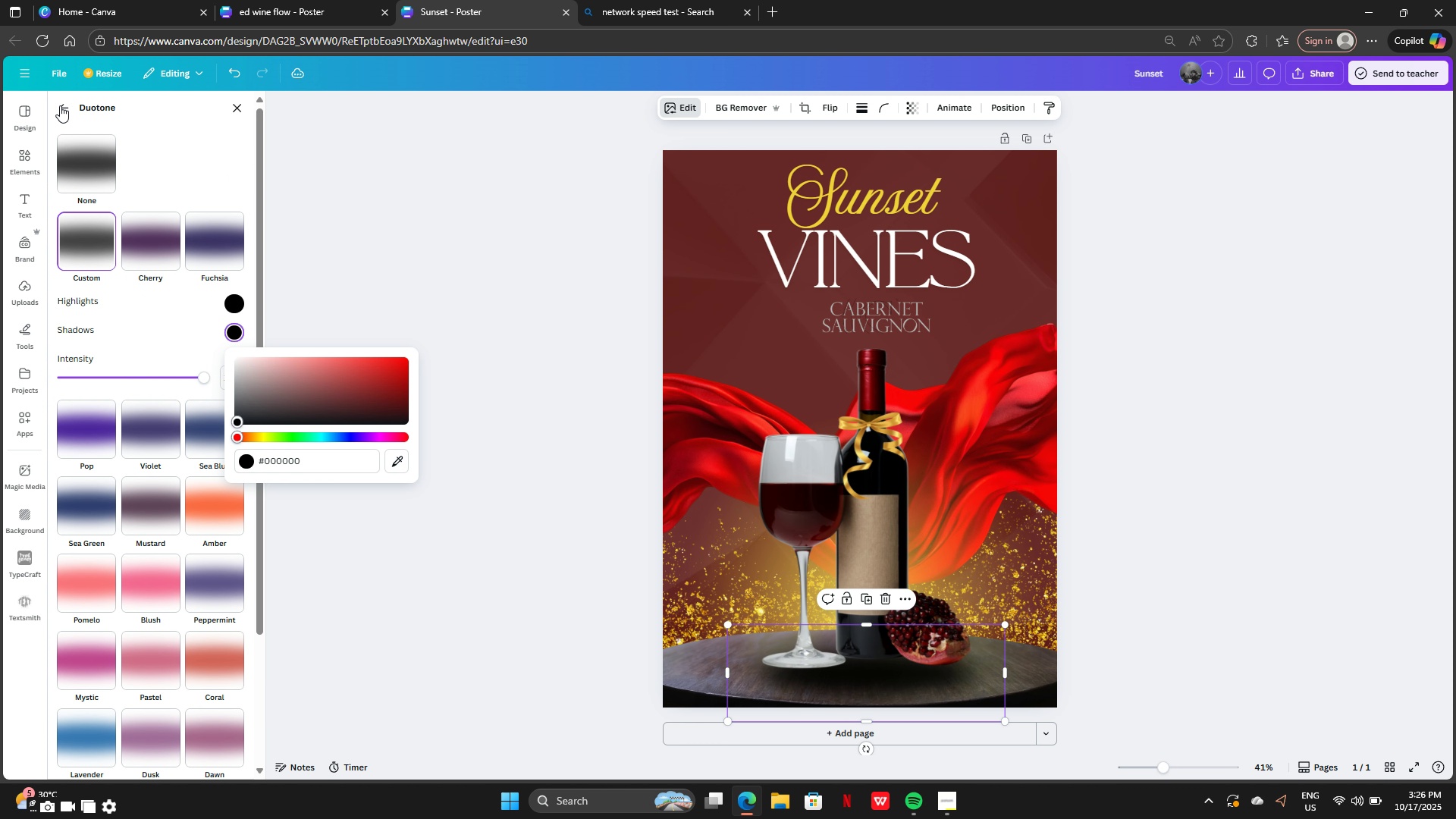 
left_click([57, 103])
 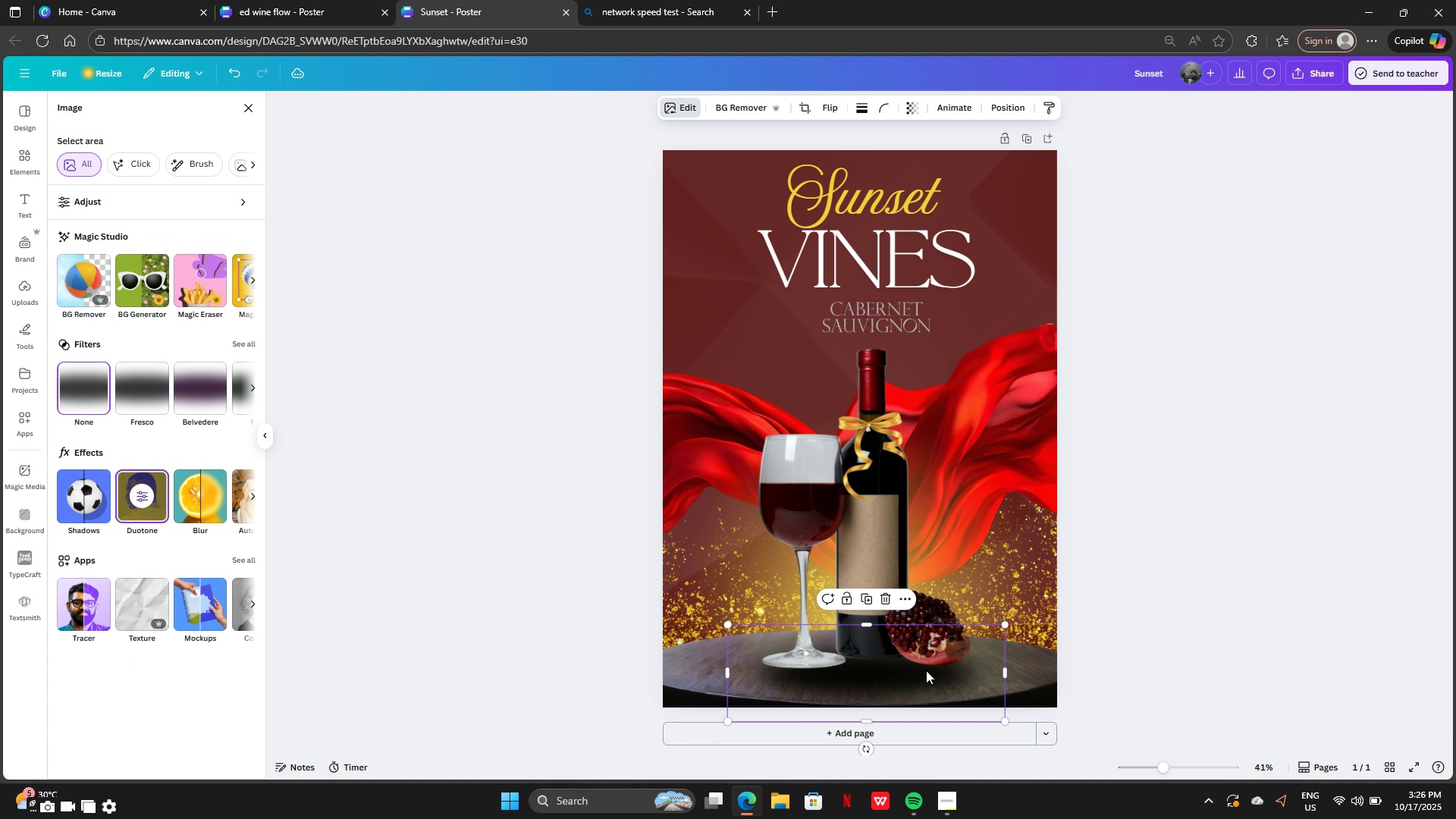 
left_click_drag(start_coordinate=[926, 670], to_coordinate=[929, 664])
 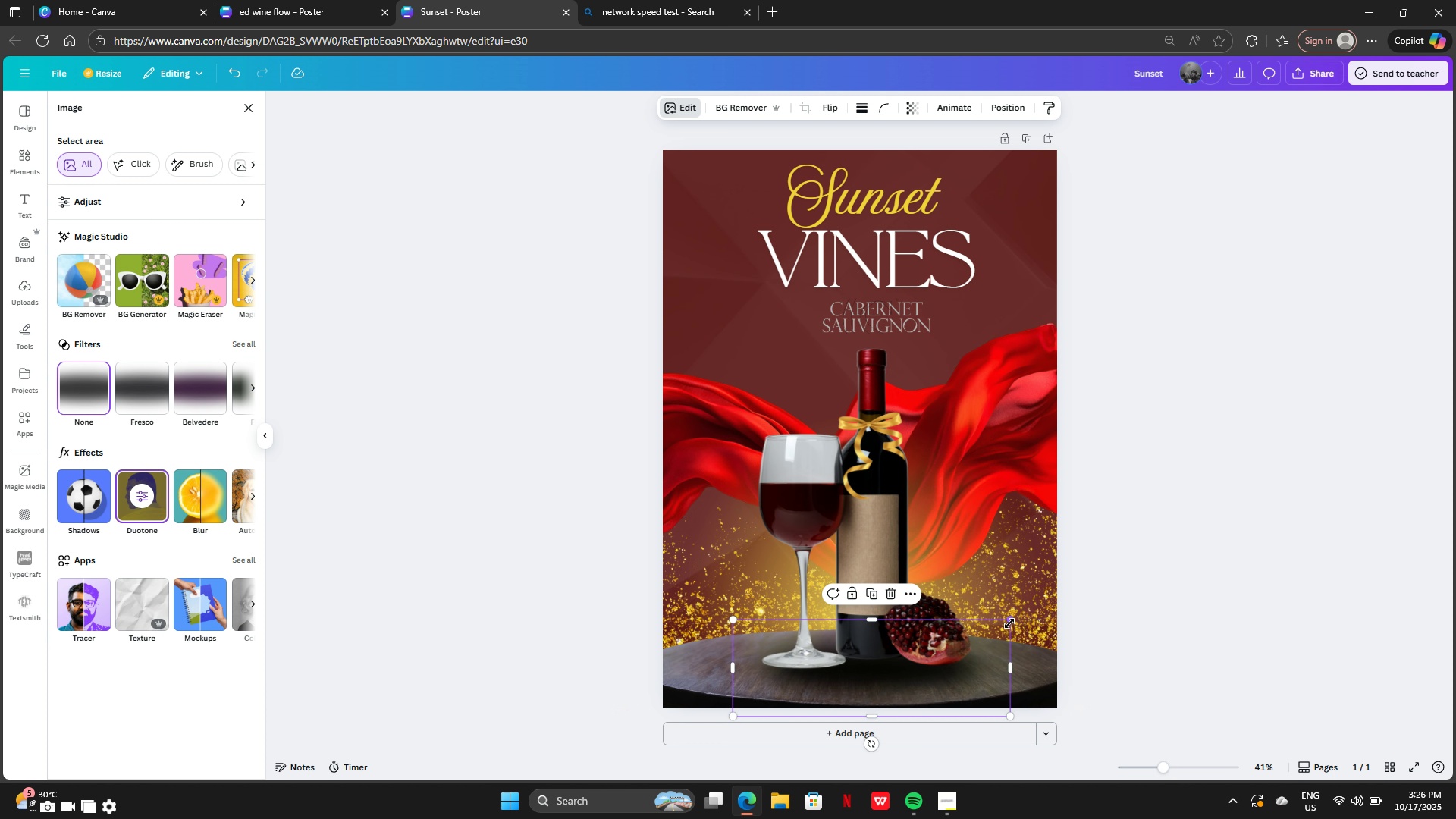 
left_click_drag(start_coordinate=[1009, 623], to_coordinate=[990, 636])
 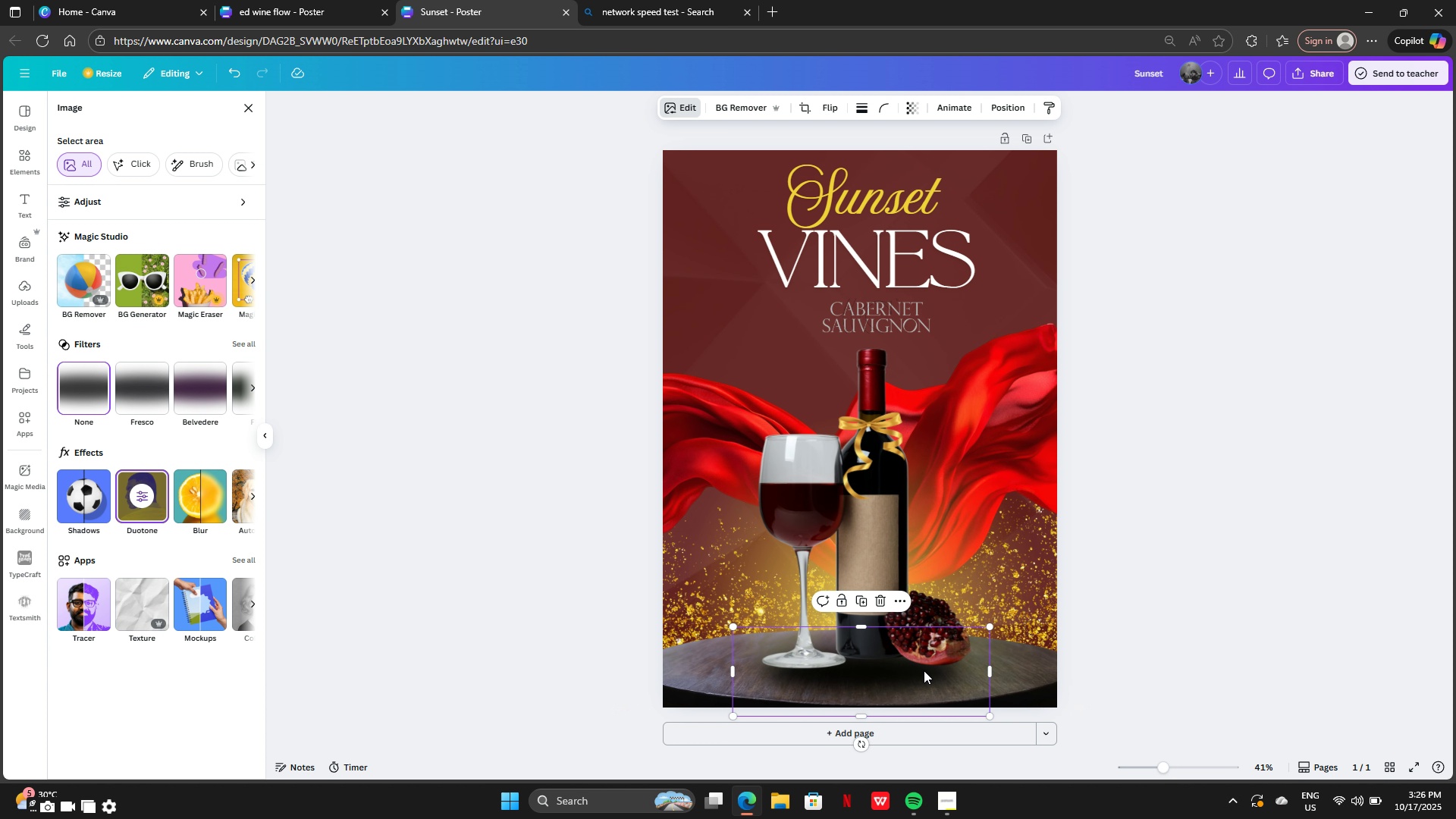 
left_click_drag(start_coordinate=[918, 670], to_coordinate=[929, 667])
 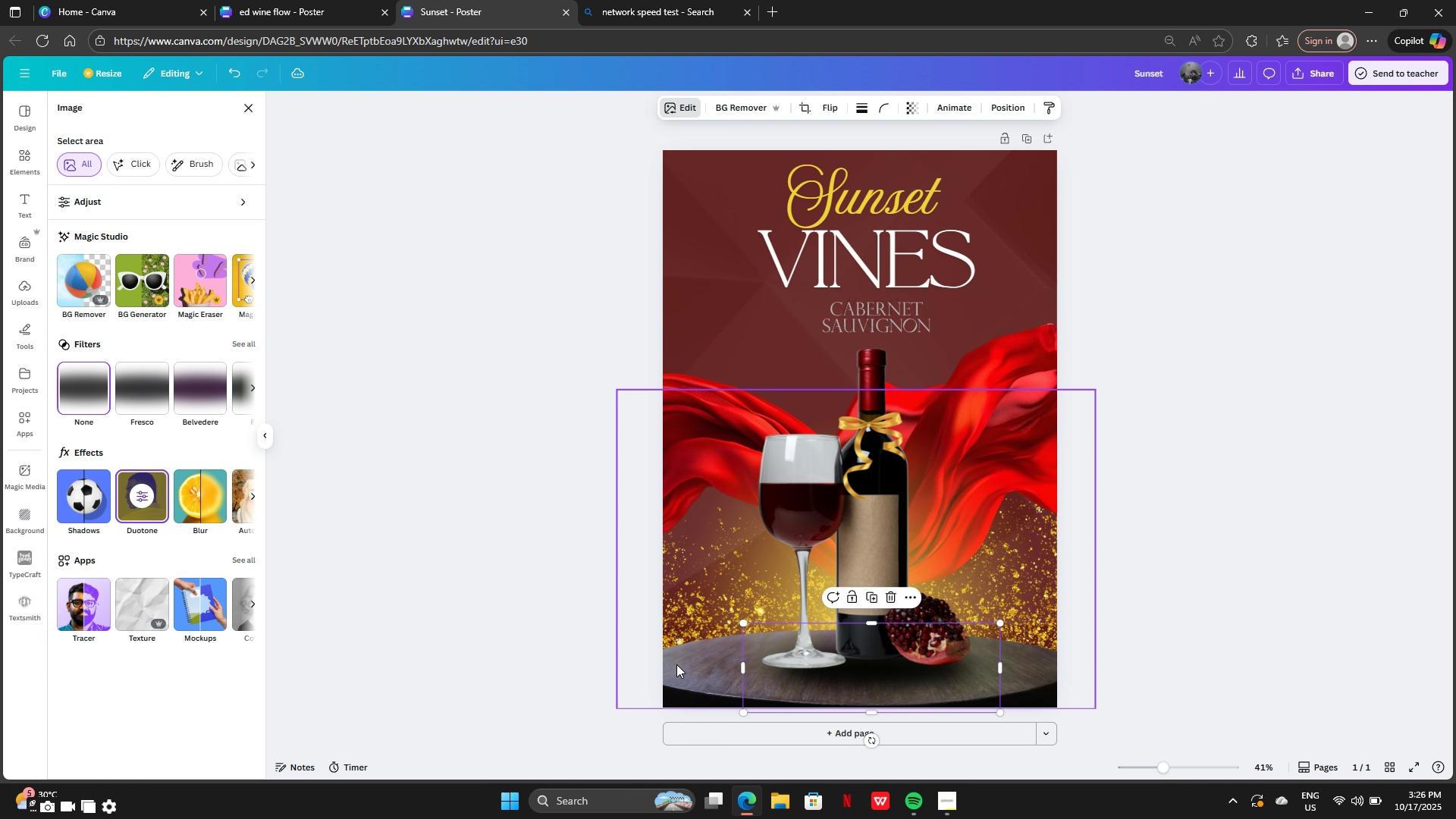 
left_click([676, 664])
 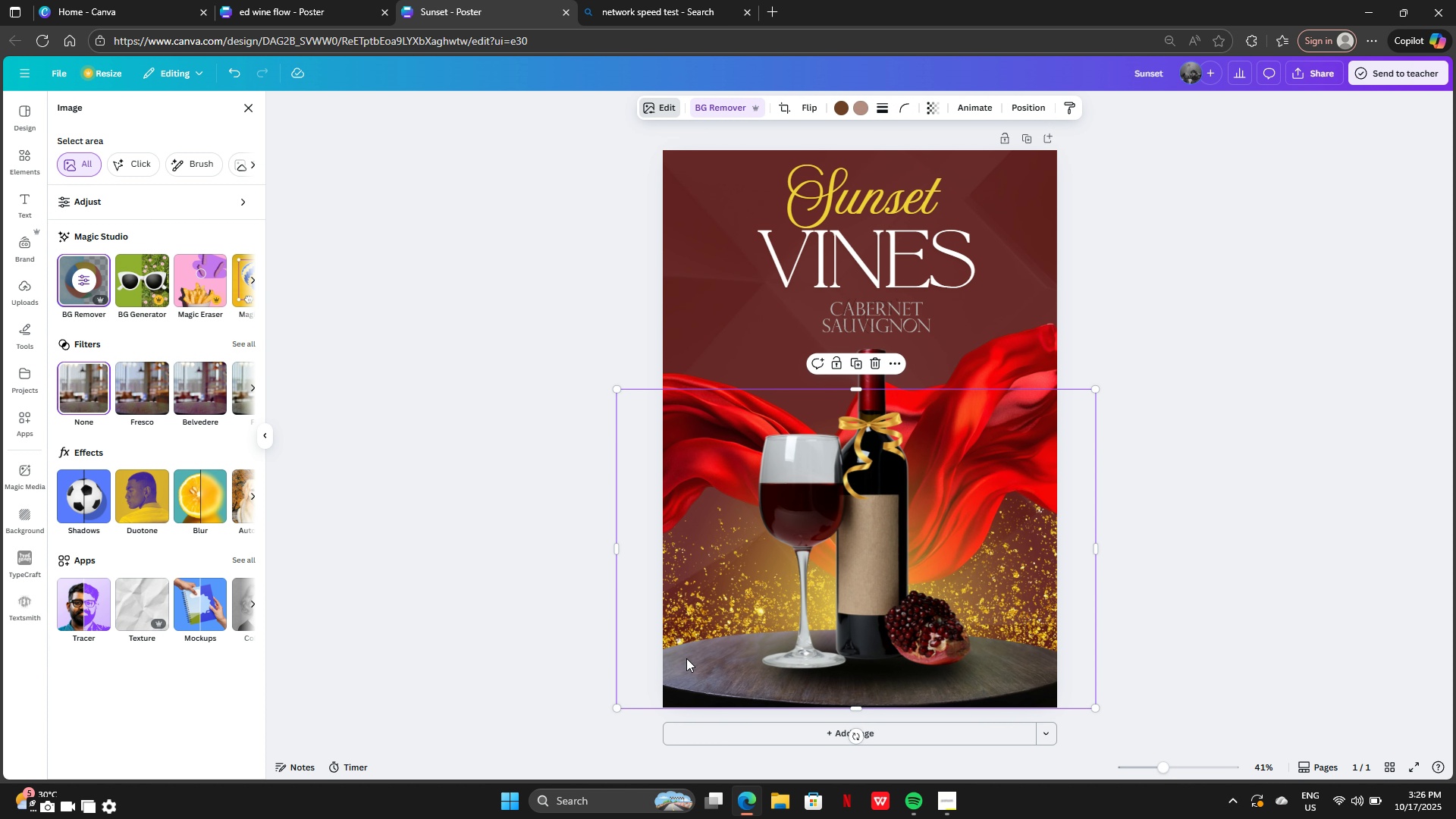 
left_click([686, 658])
 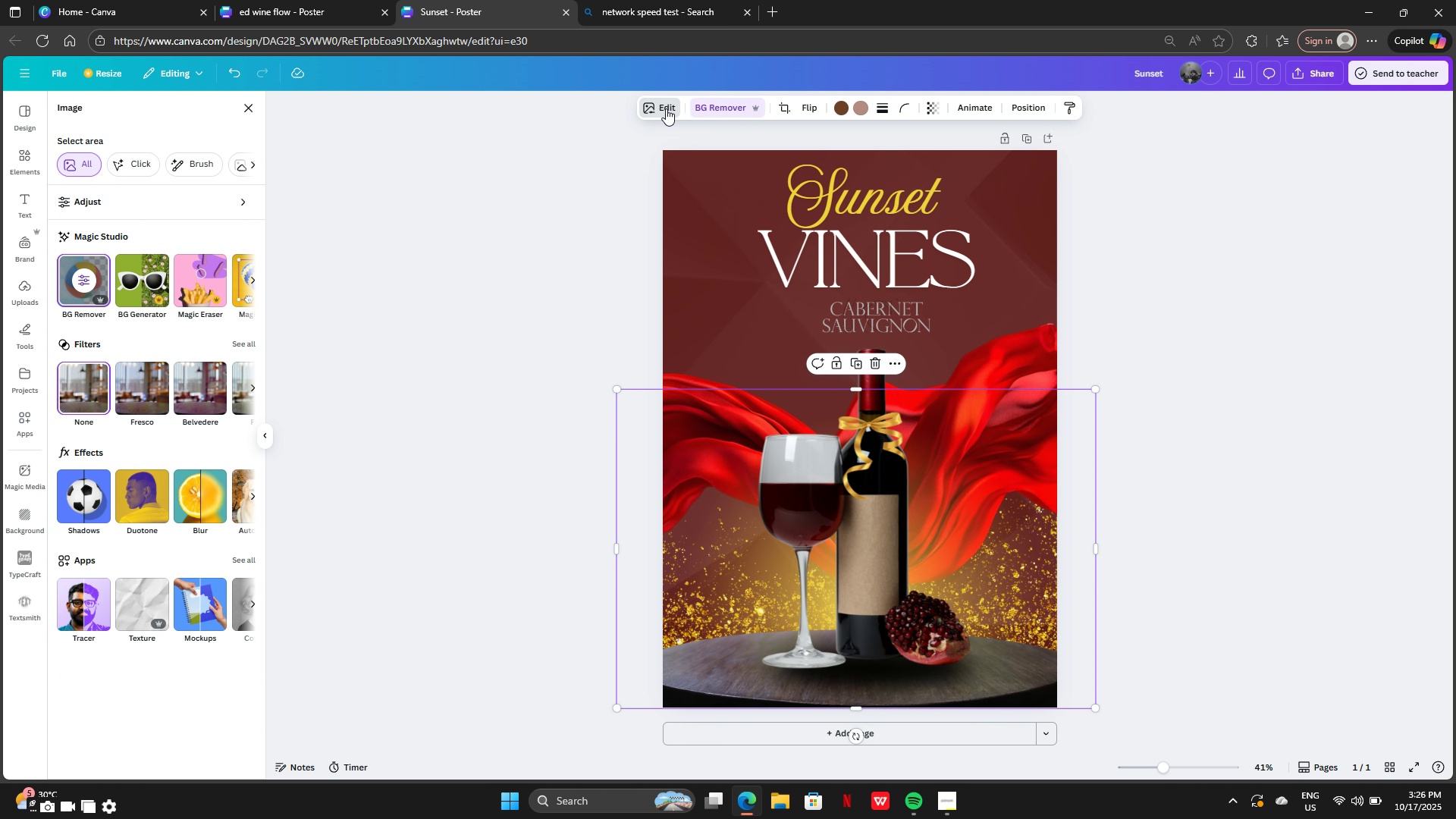 
left_click([666, 108])
 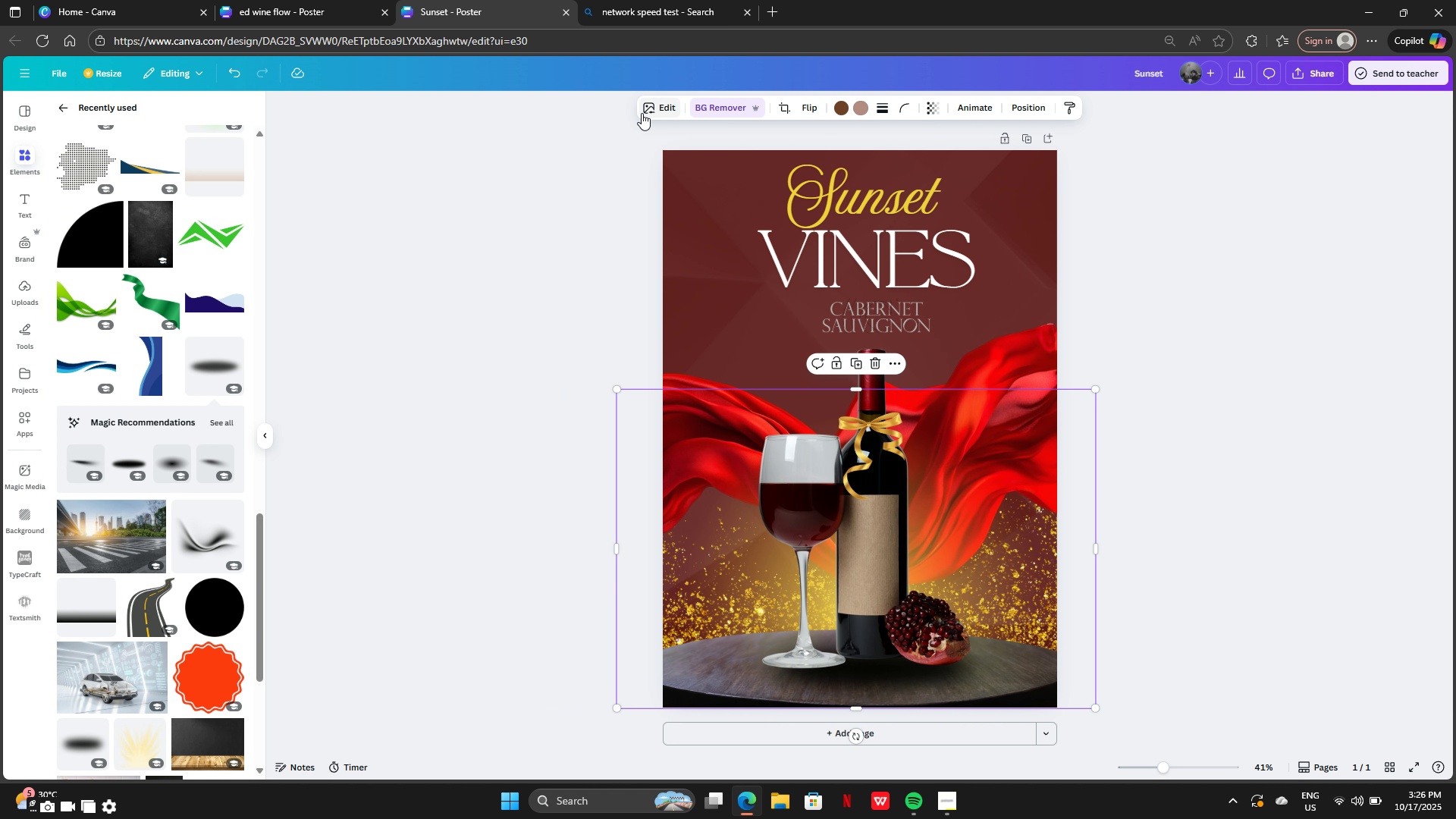 
left_click([652, 105])
 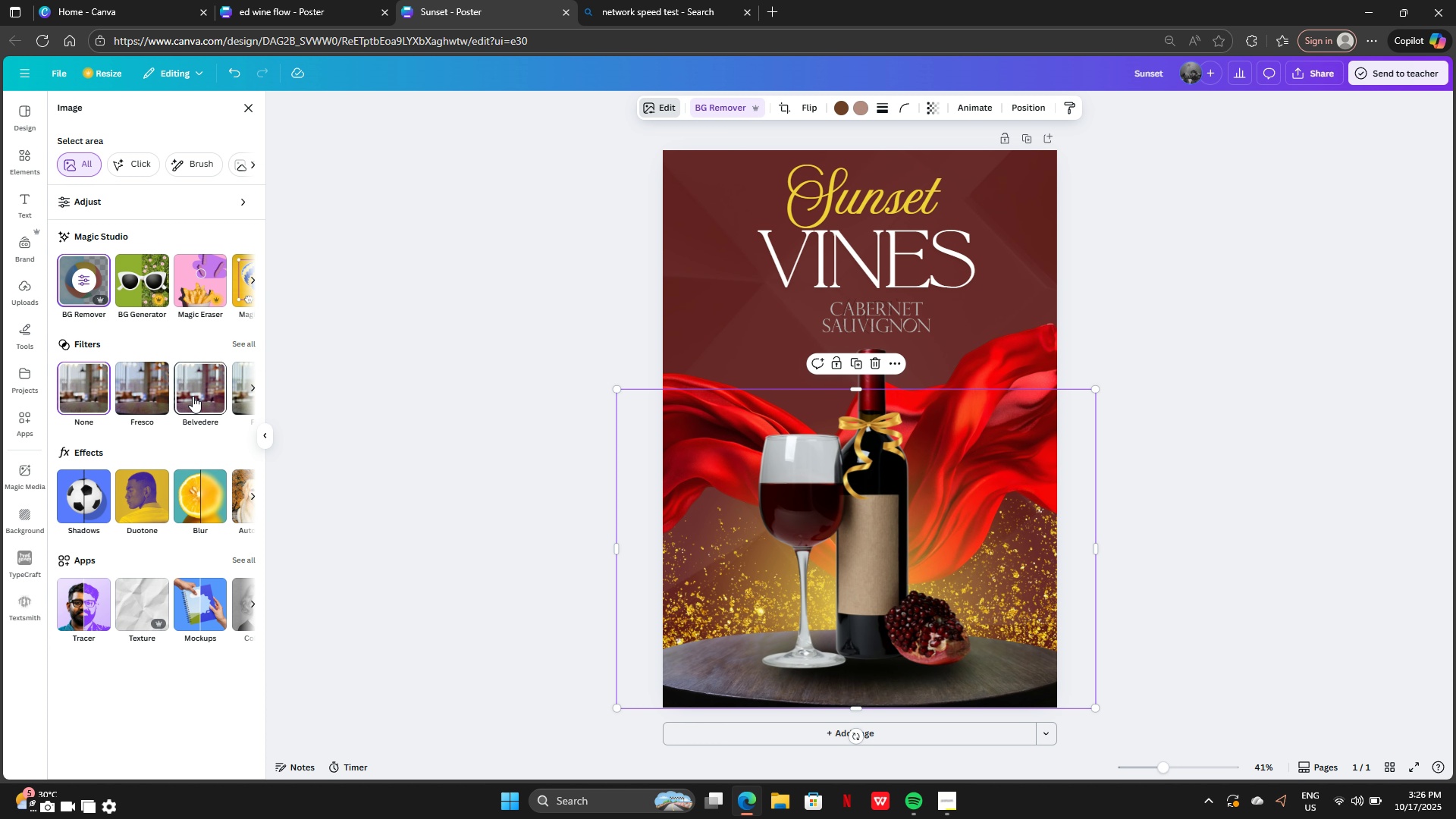 
left_click([246, 392])
 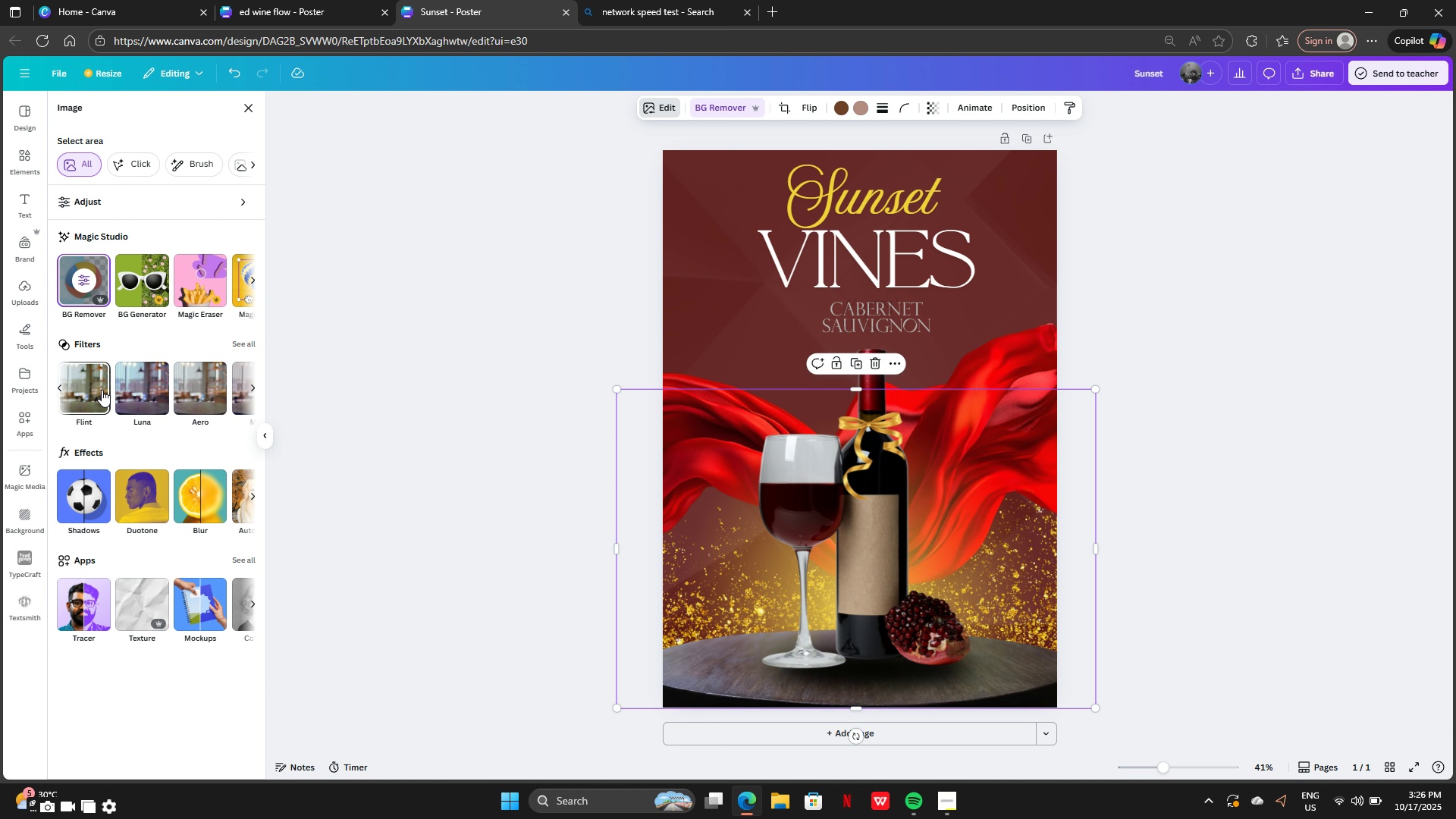 
left_click([102, 390])
 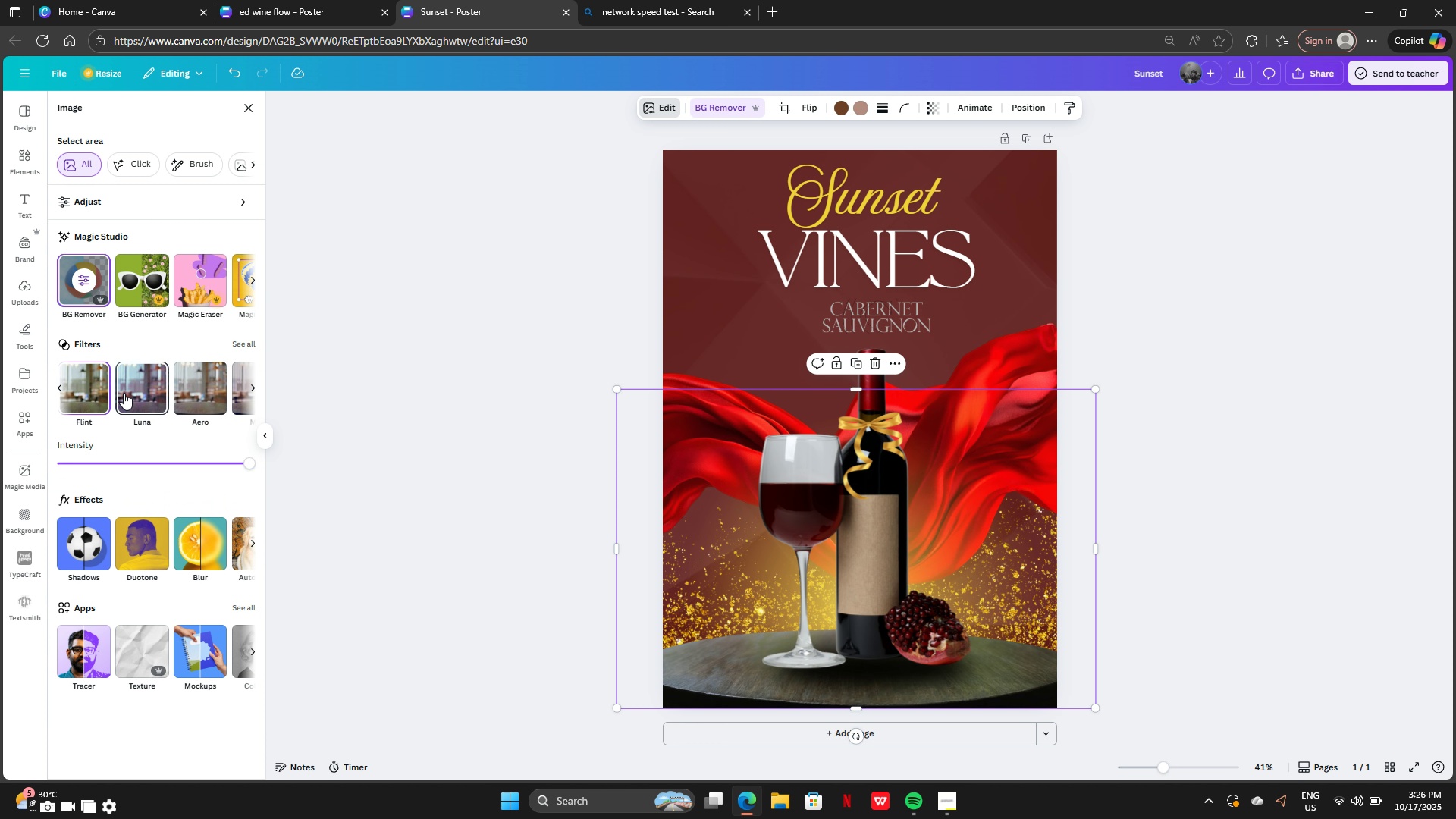 
left_click([124, 393])
 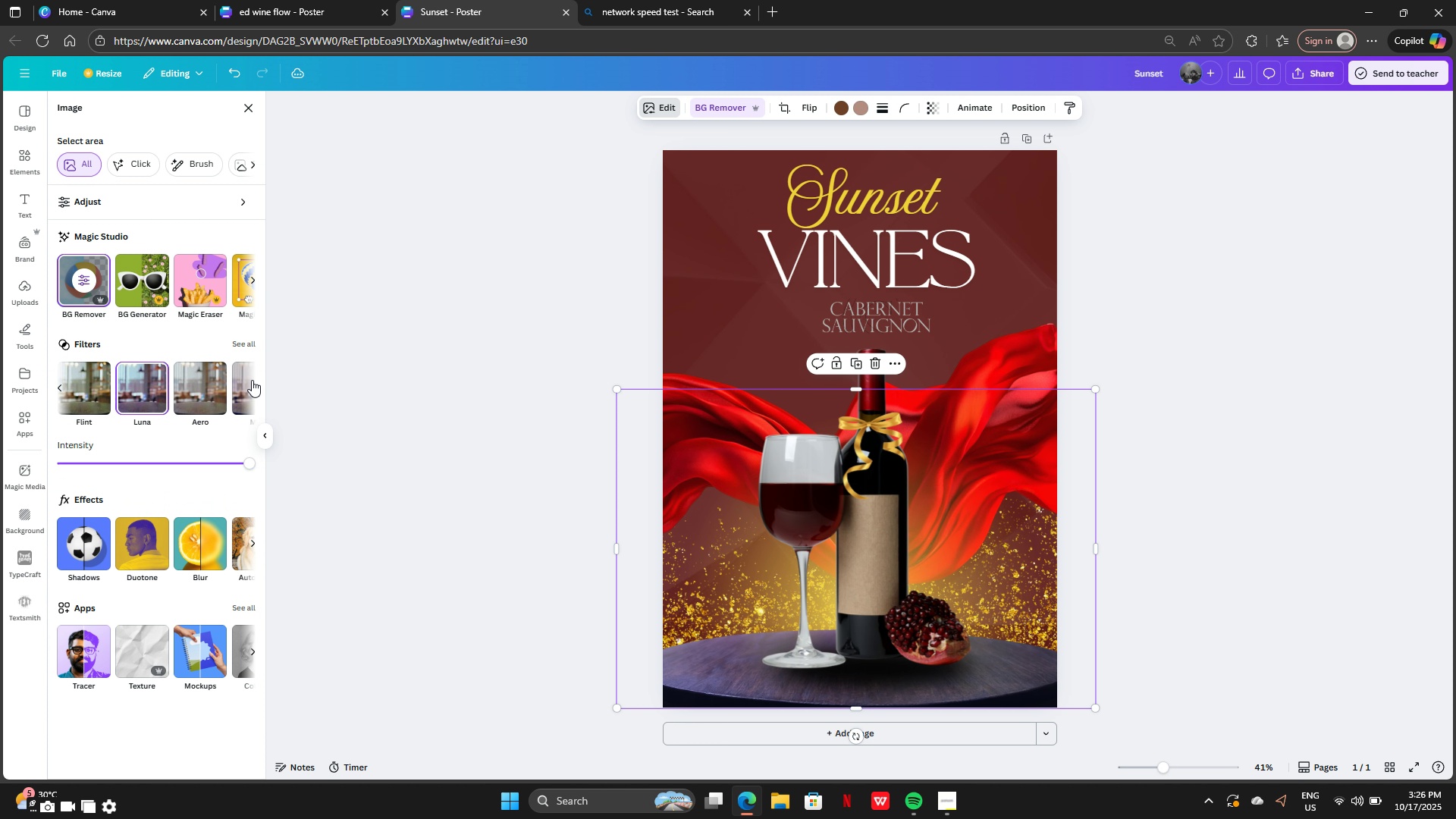 
left_click([252, 380])
 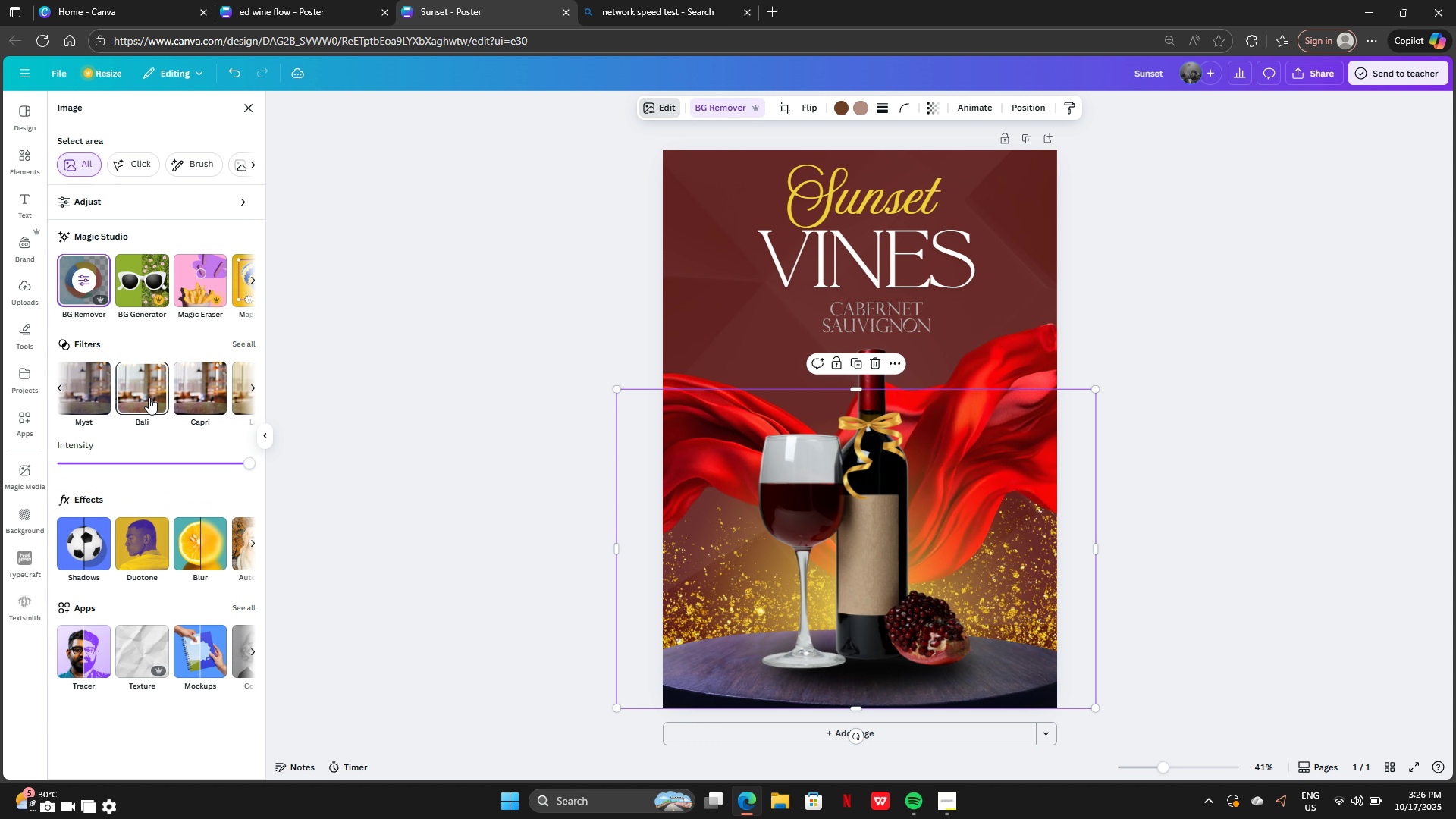 
left_click([149, 397])
 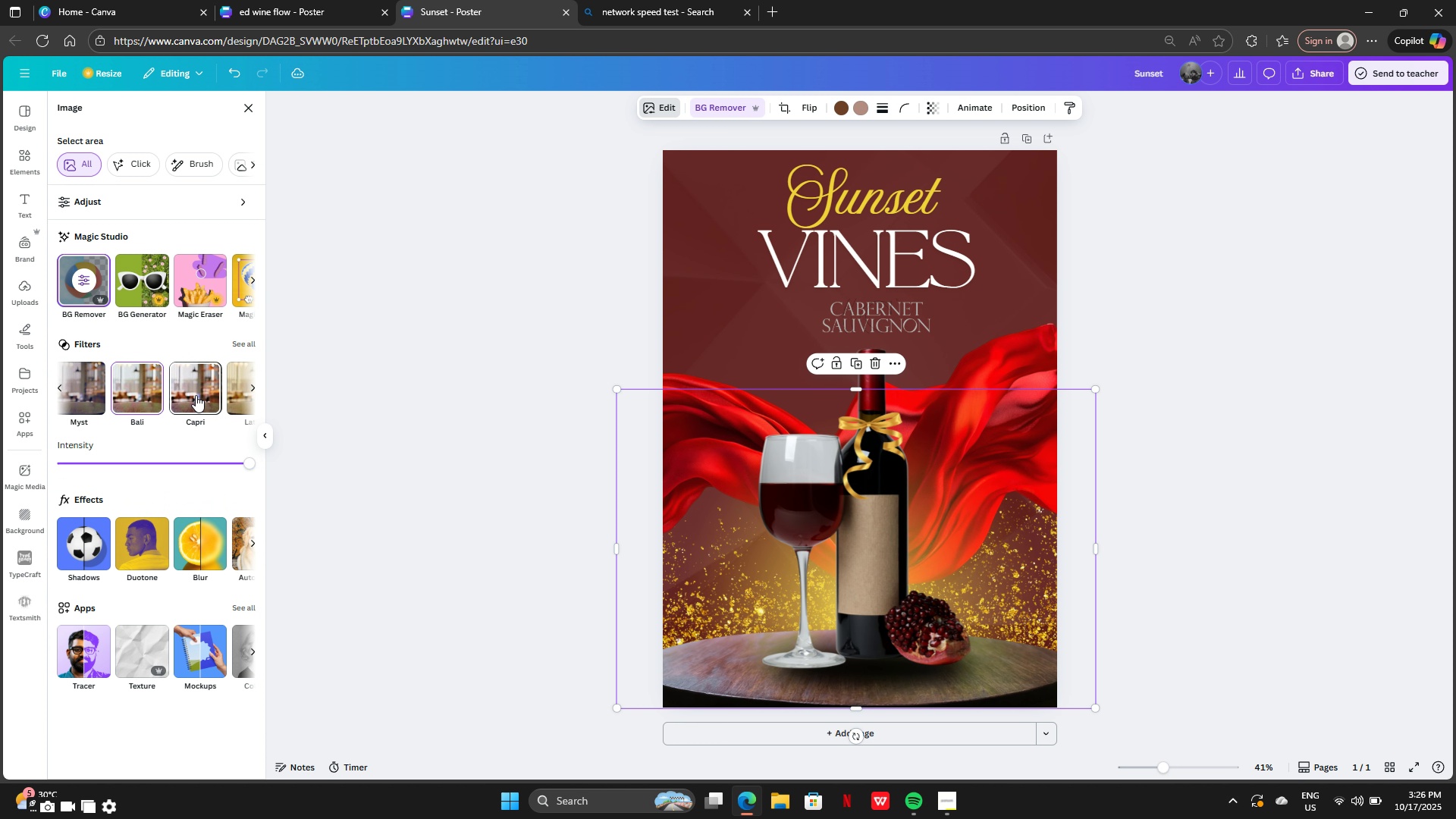 
left_click([196, 395])
 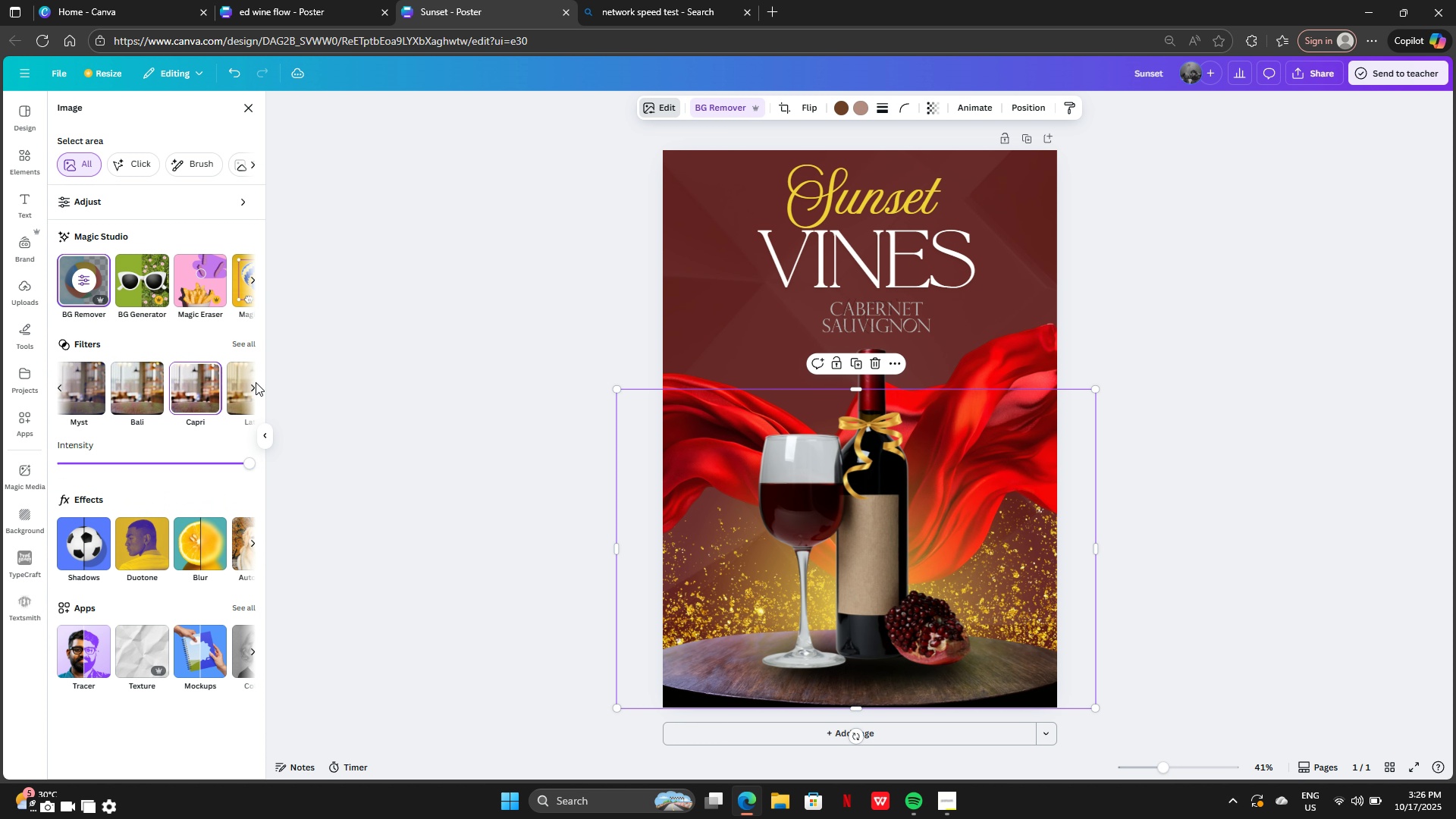 
left_click([254, 382])
 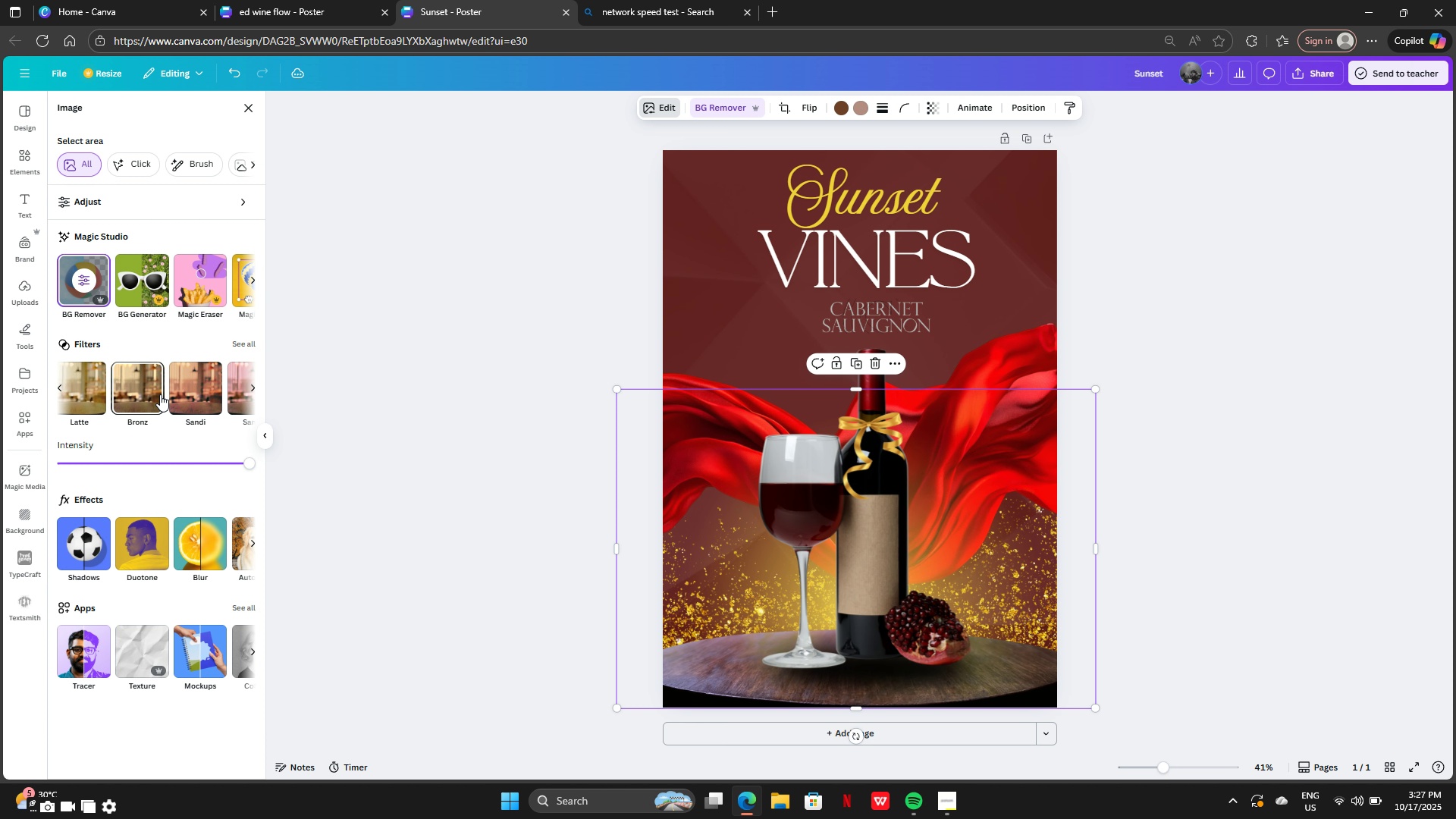 
left_click([160, 394])
 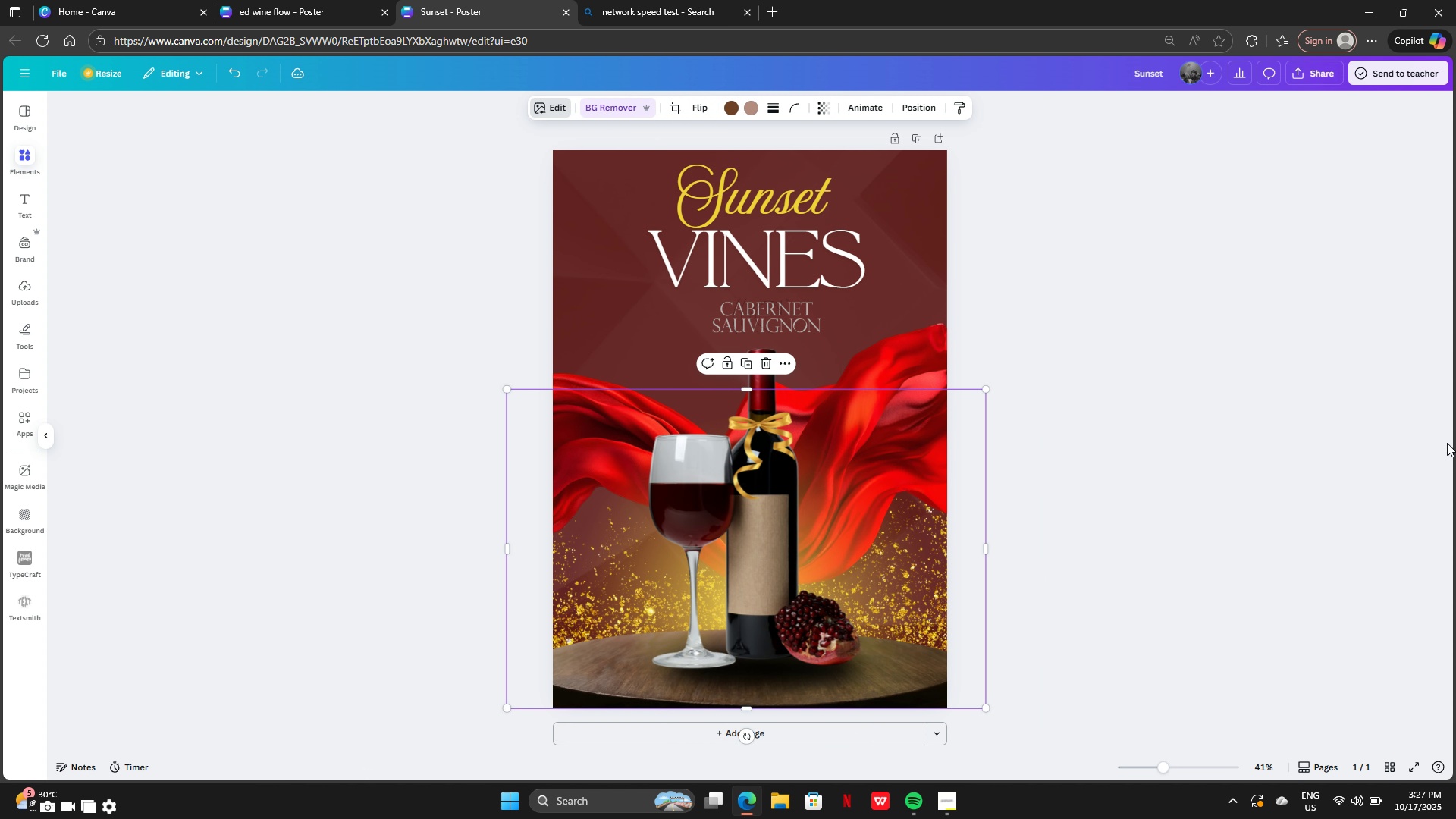 
double_click([1446, 443])
 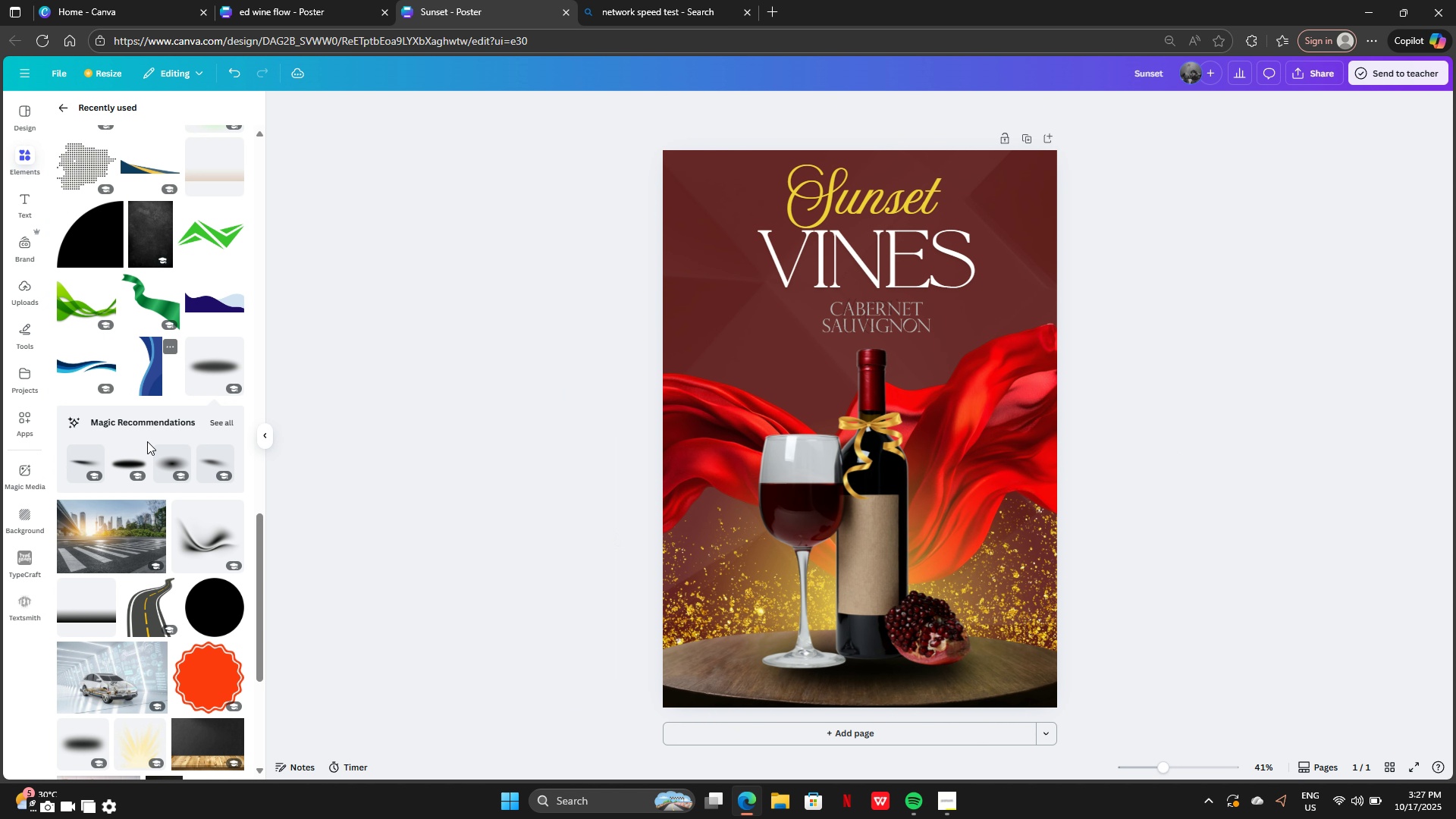 
scroll: coordinate [123, 261], scroll_direction: up, amount: 12.0
 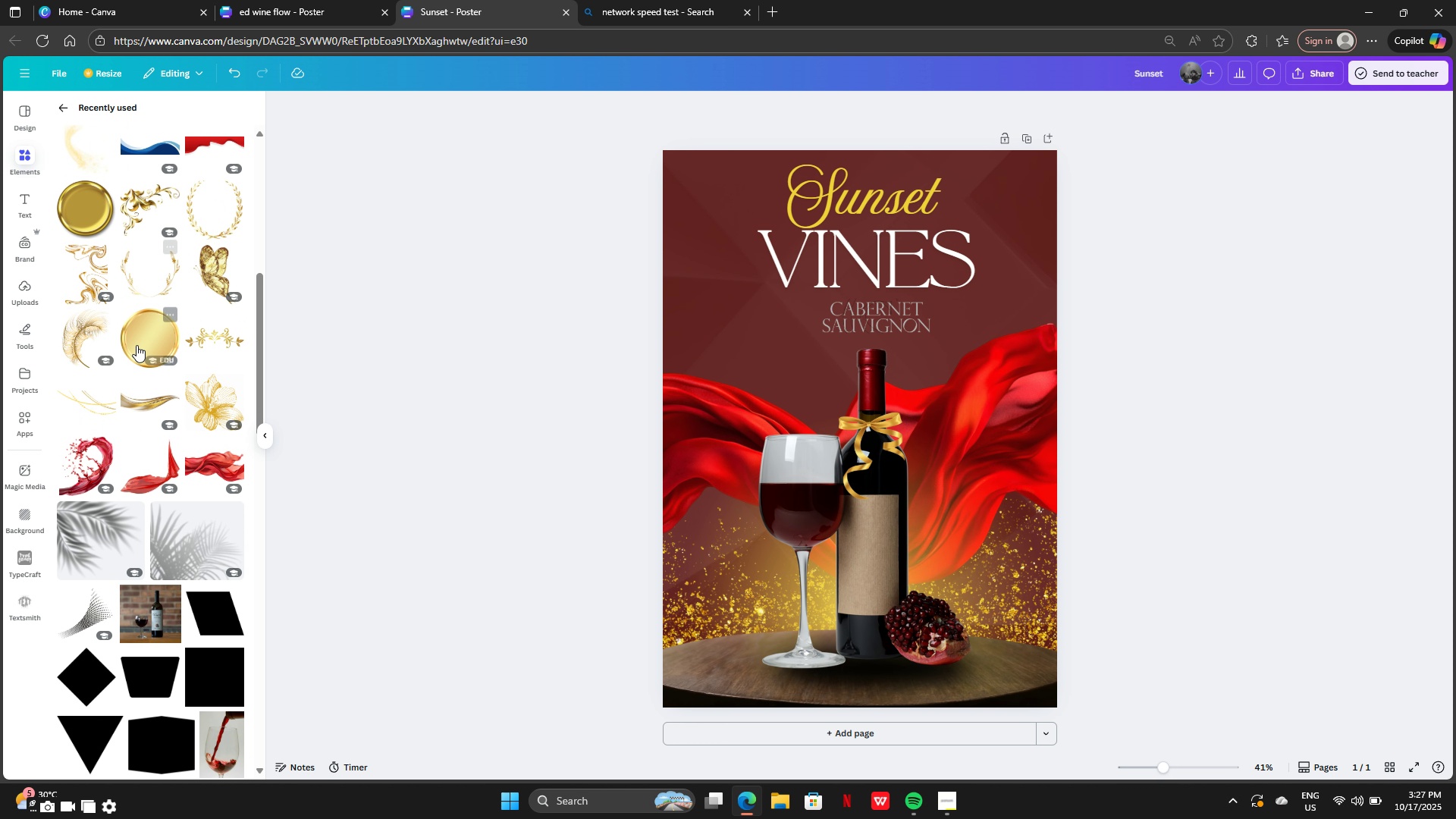 
left_click([140, 282])
 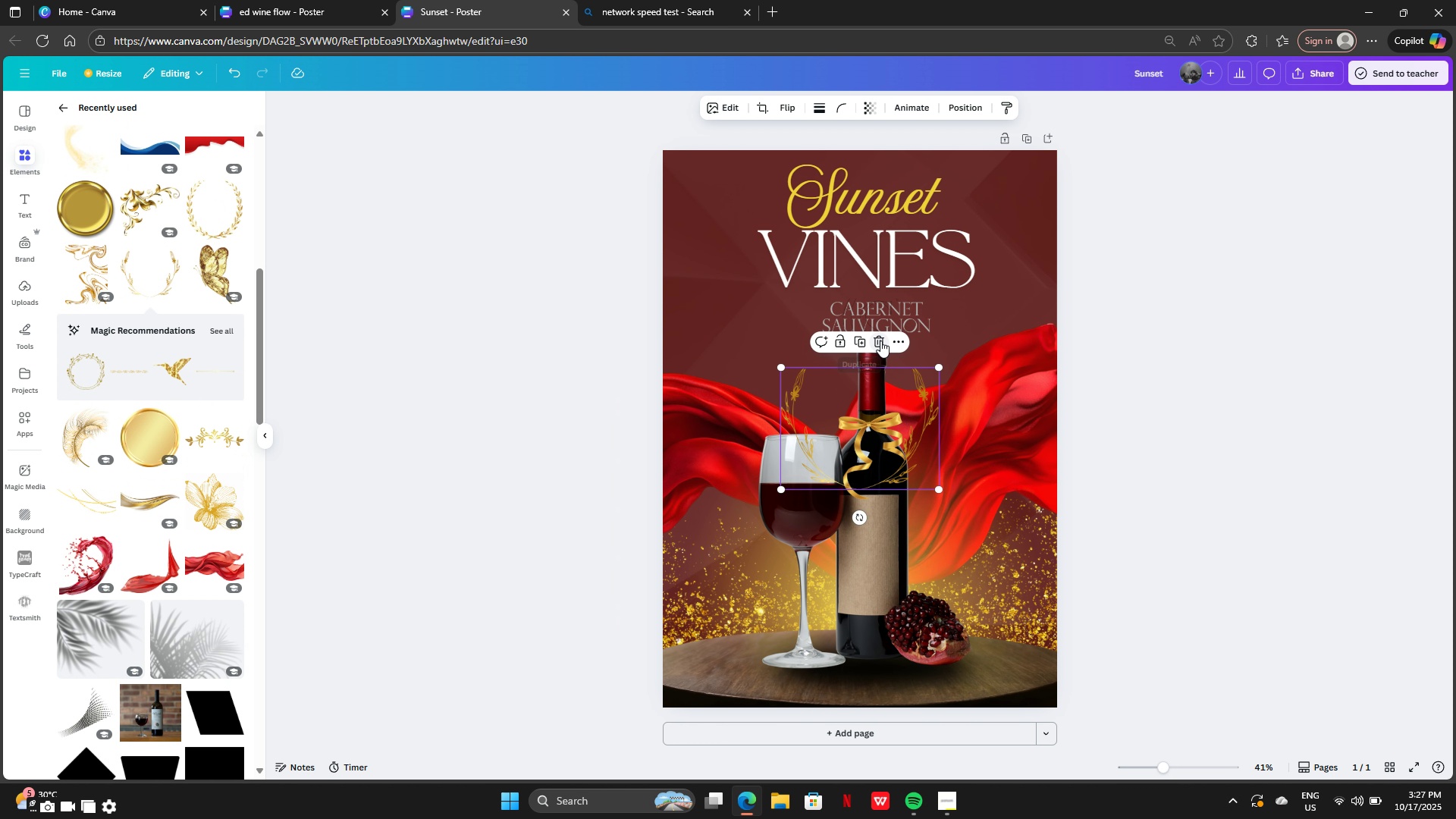 
left_click([883, 340])
 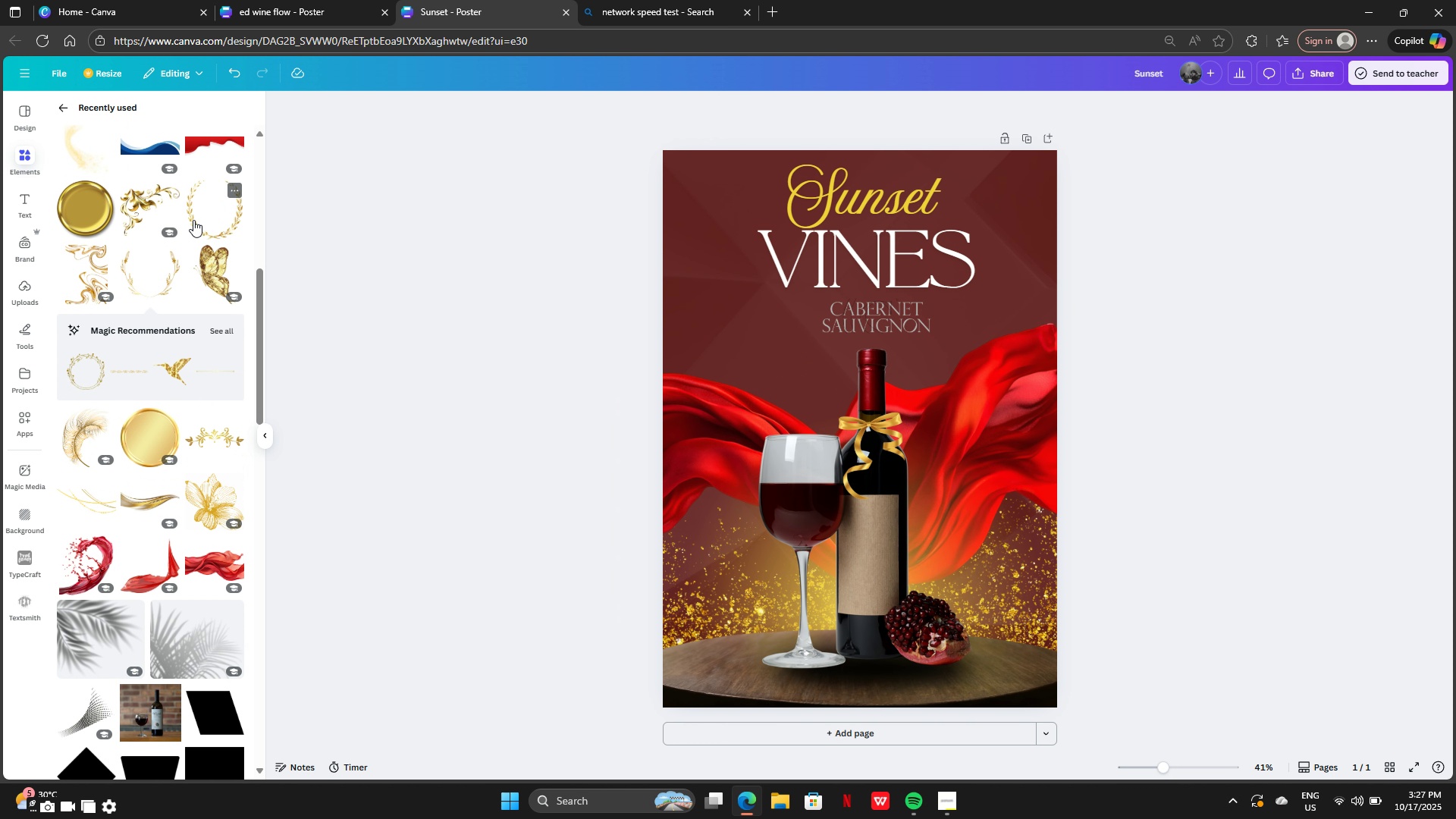 
left_click([193, 219])
 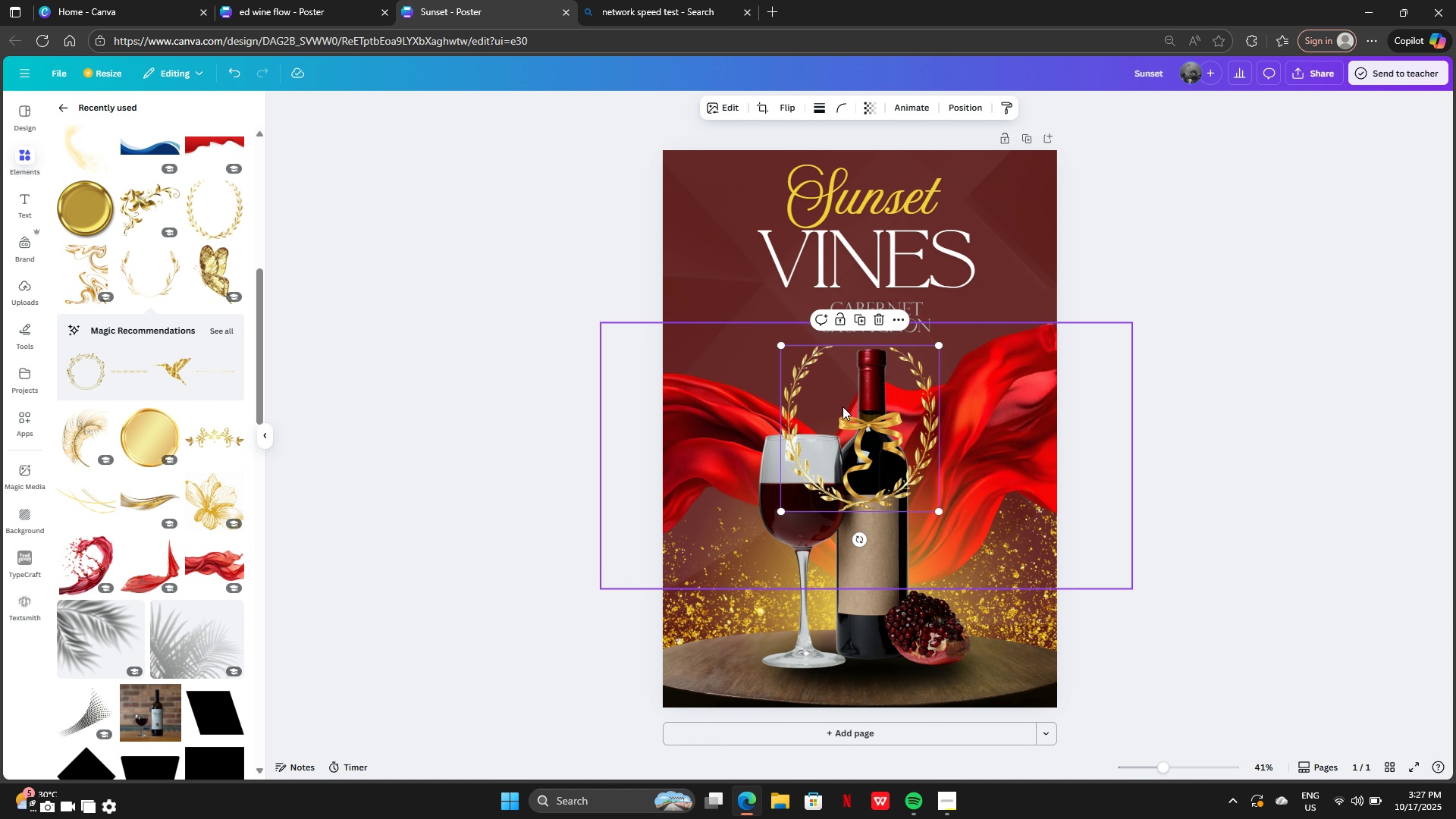 
left_click_drag(start_coordinate=[843, 406], to_coordinate=[845, 560])
 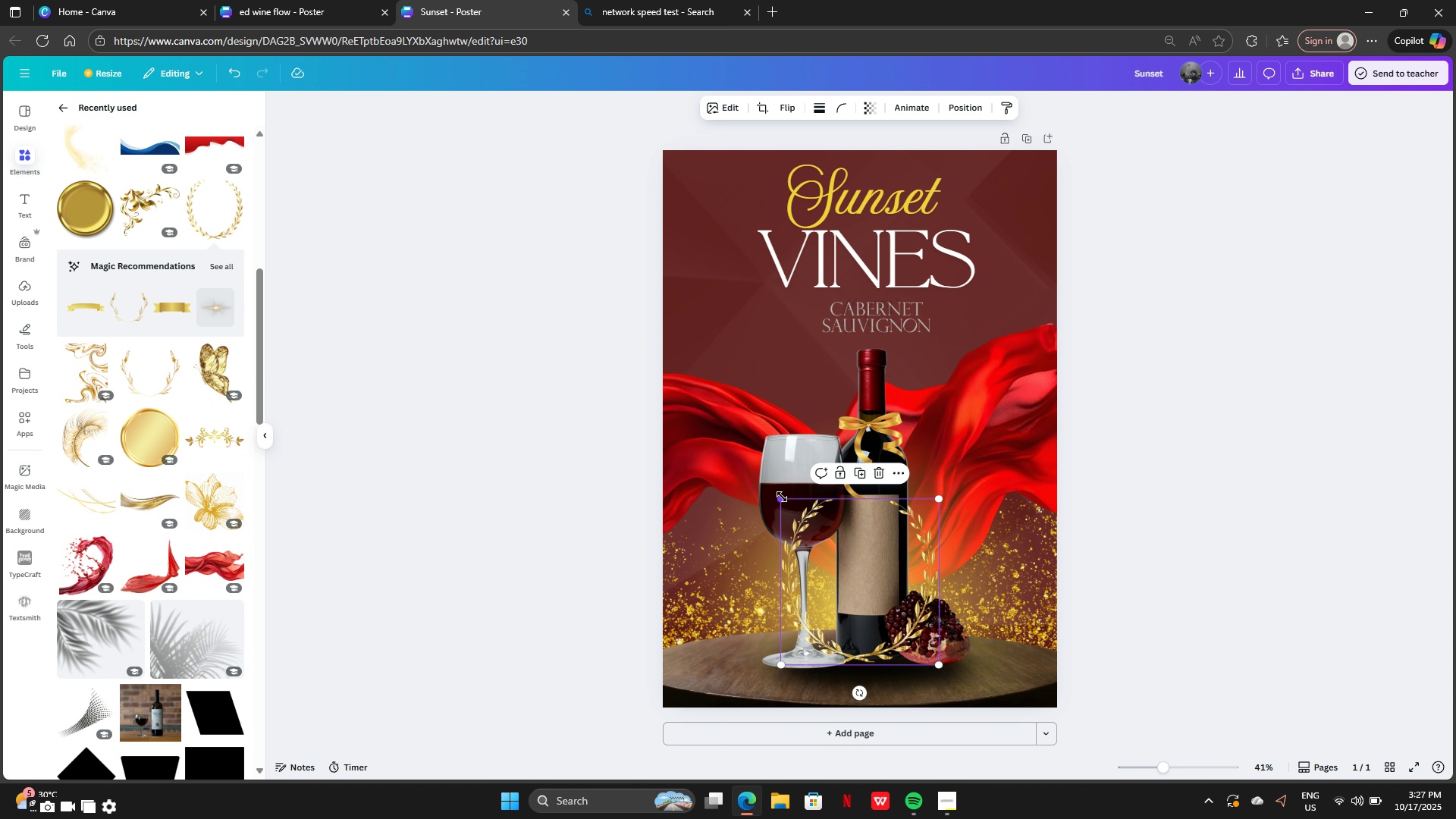 
left_click_drag(start_coordinate=[782, 497], to_coordinate=[680, 310])
 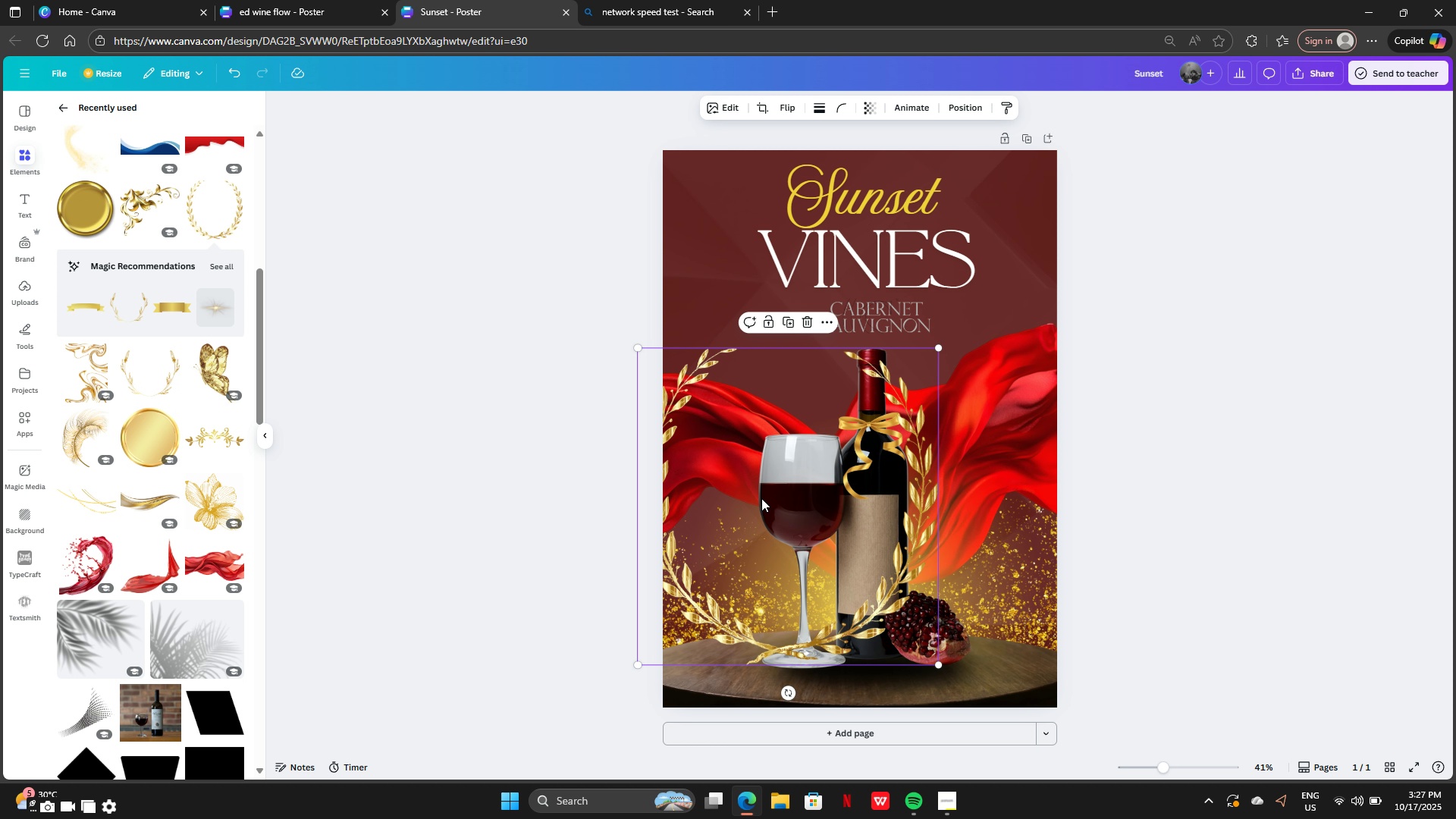 
left_click_drag(start_coordinate=[760, 496], to_coordinate=[837, 491])
 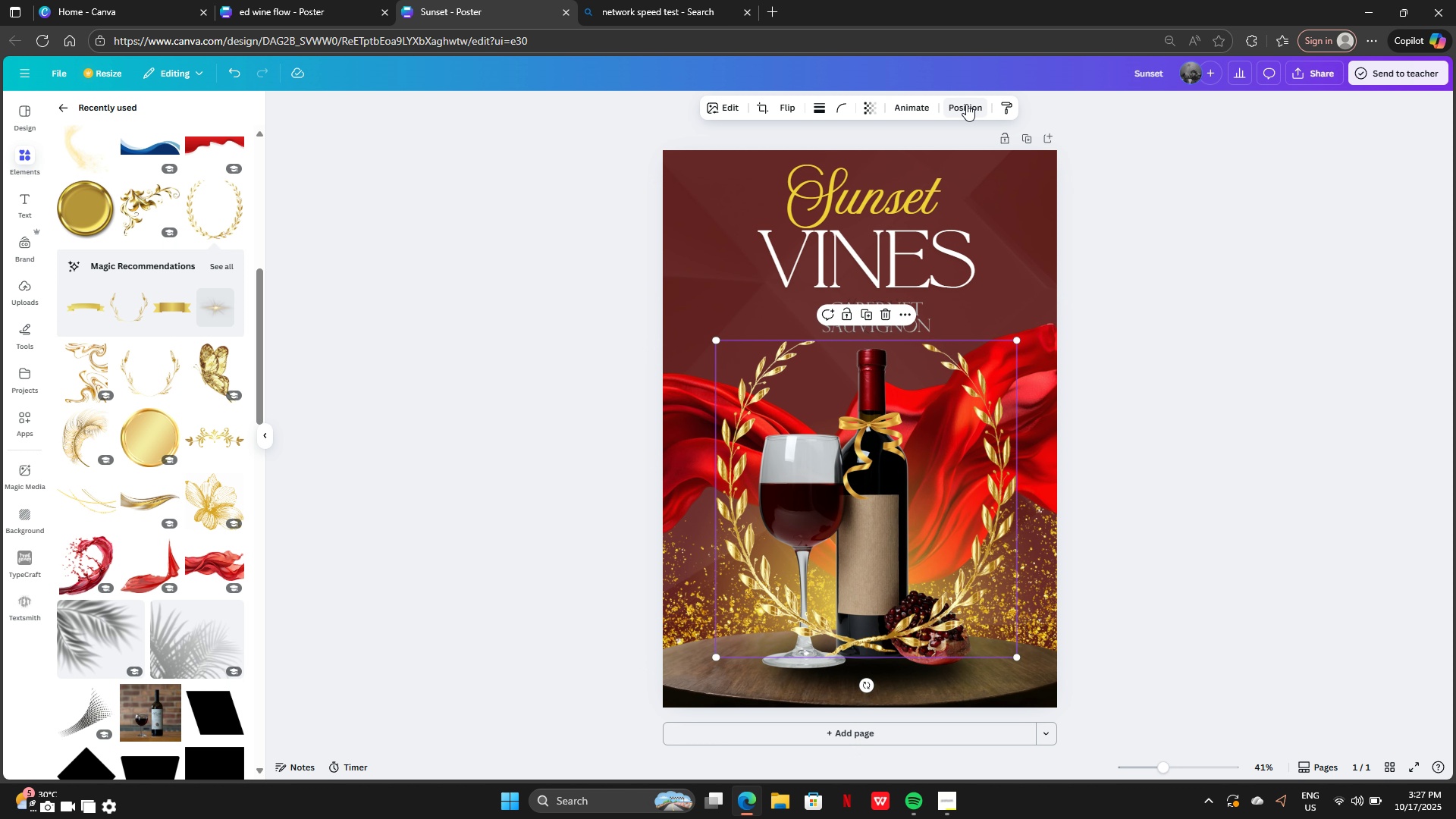 
left_click([966, 104])
 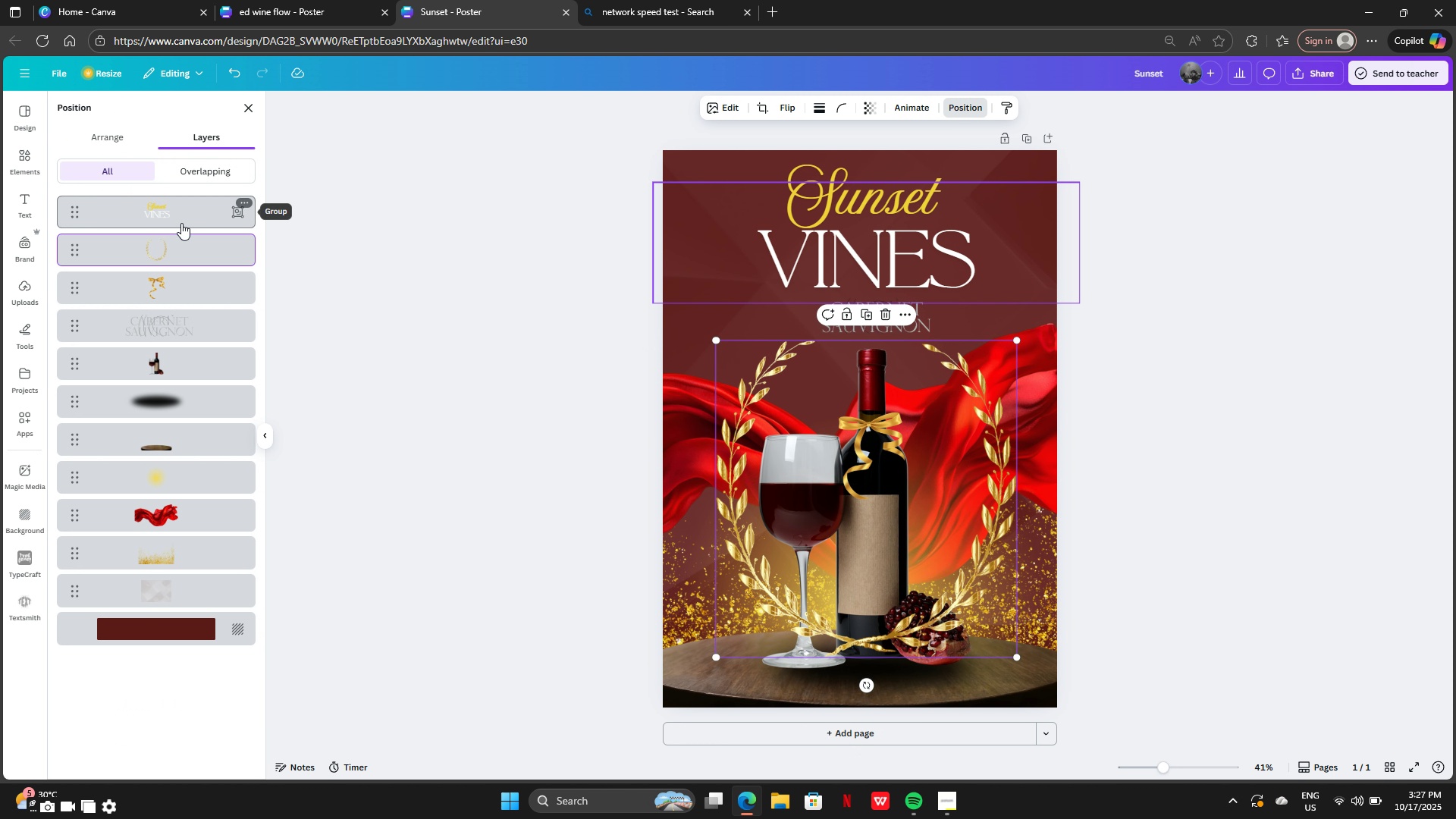 
left_click_drag(start_coordinate=[181, 238], to_coordinate=[180, 389])
 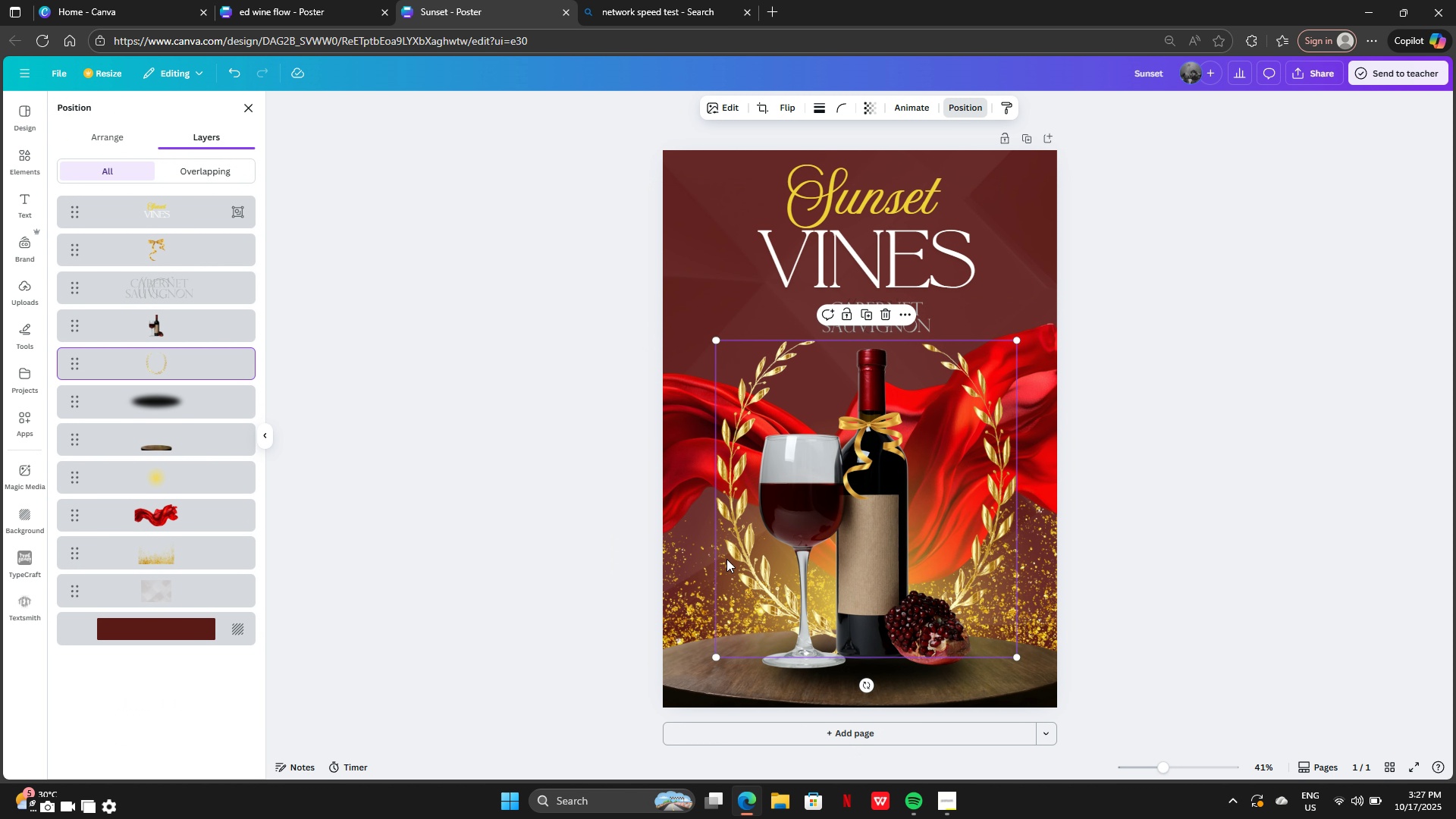 
left_click_drag(start_coordinate=[736, 551], to_coordinate=[730, 547])
 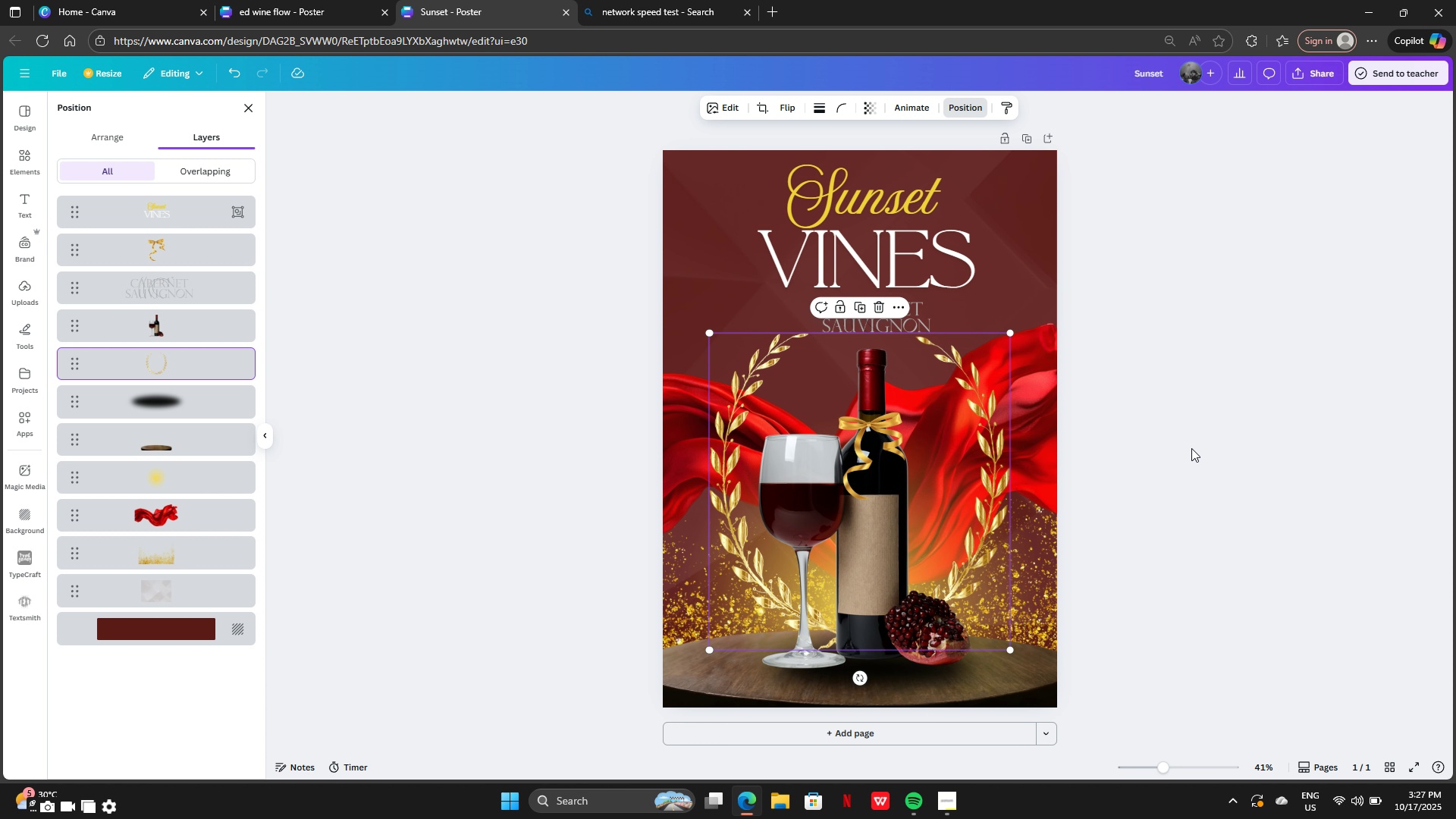 
left_click([1191, 448])
 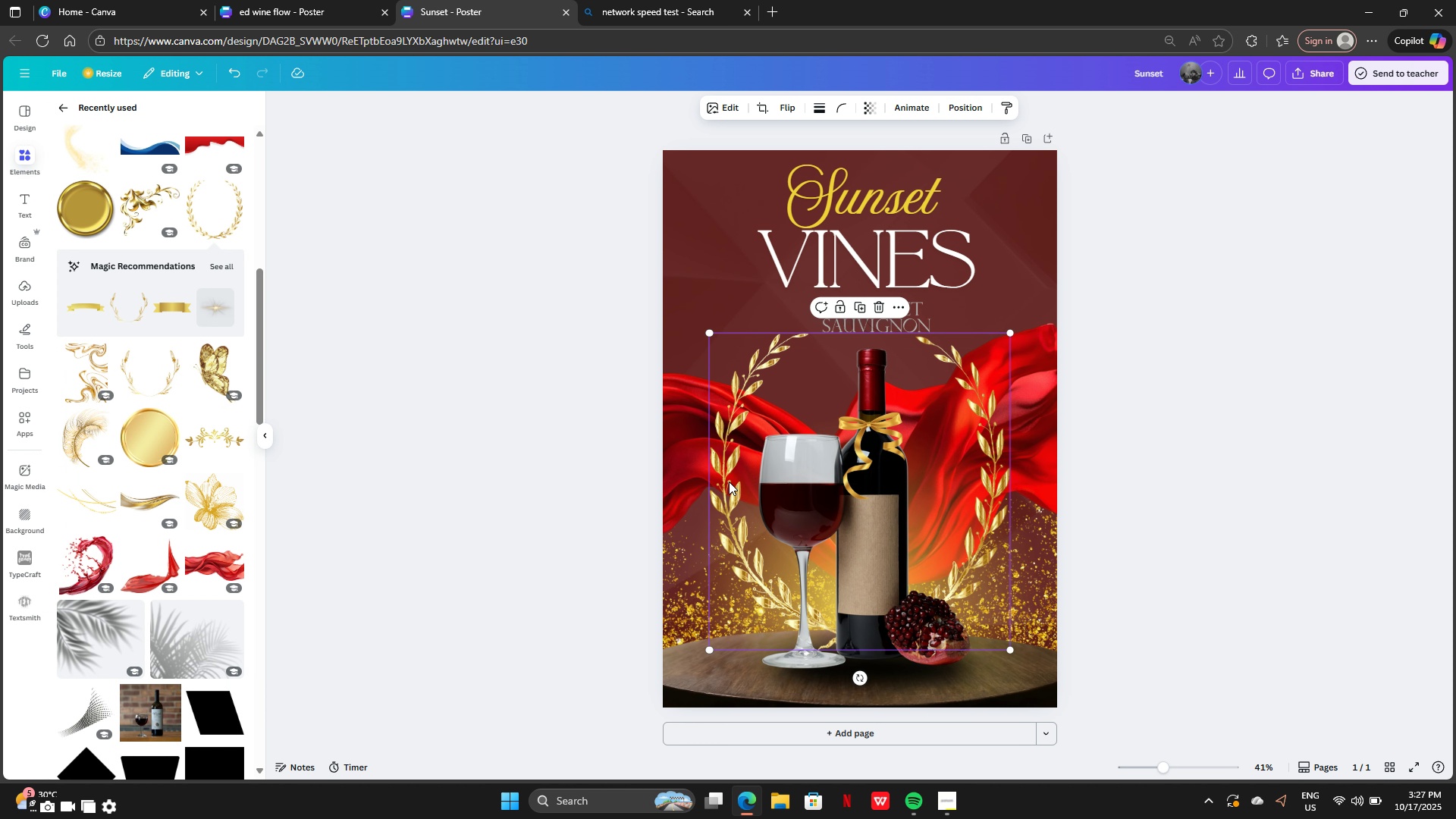 
left_click_drag(start_coordinate=[729, 482], to_coordinate=[737, 467])
 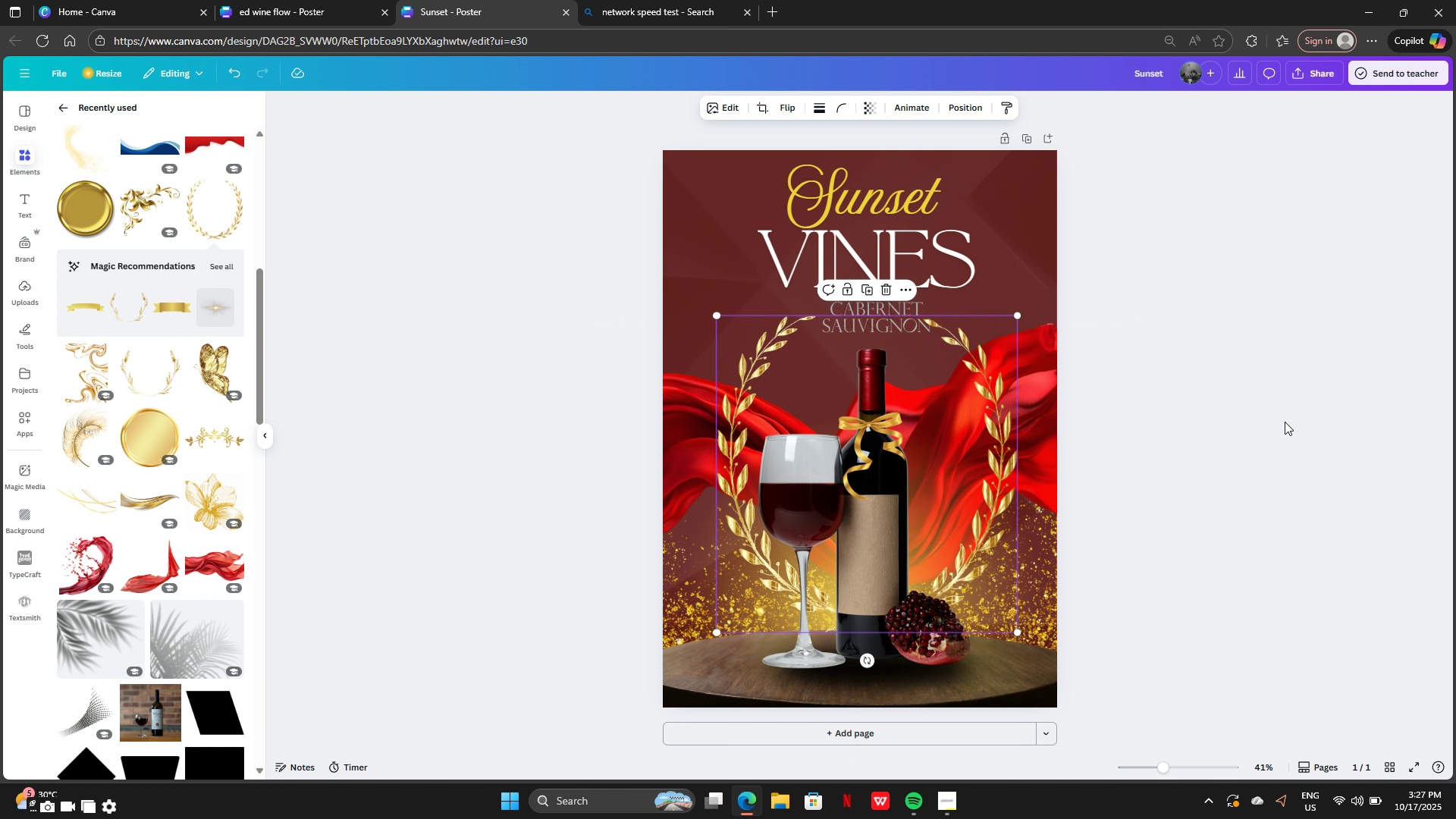 
left_click([1285, 422])
 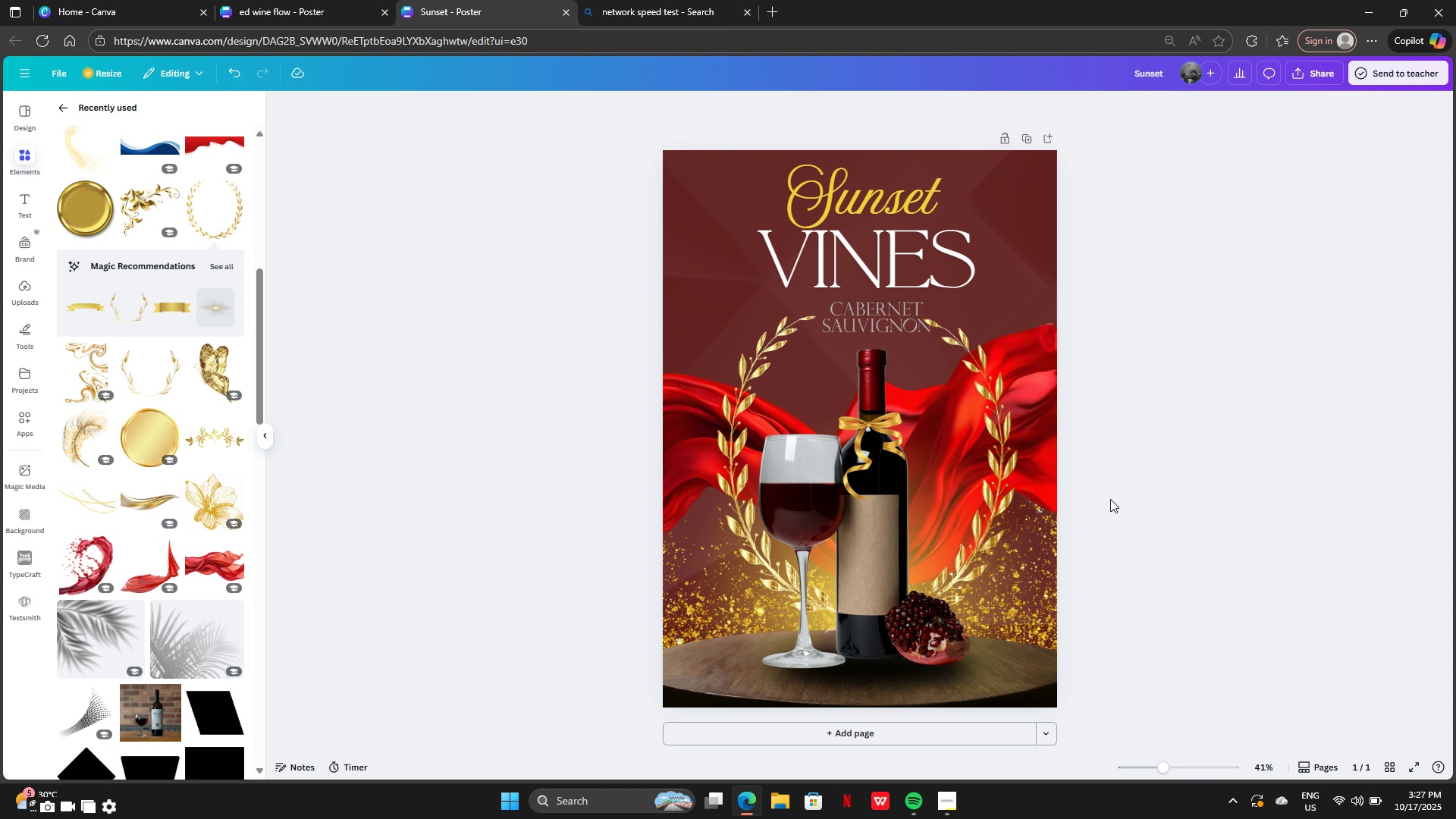 
wait(10.77)
 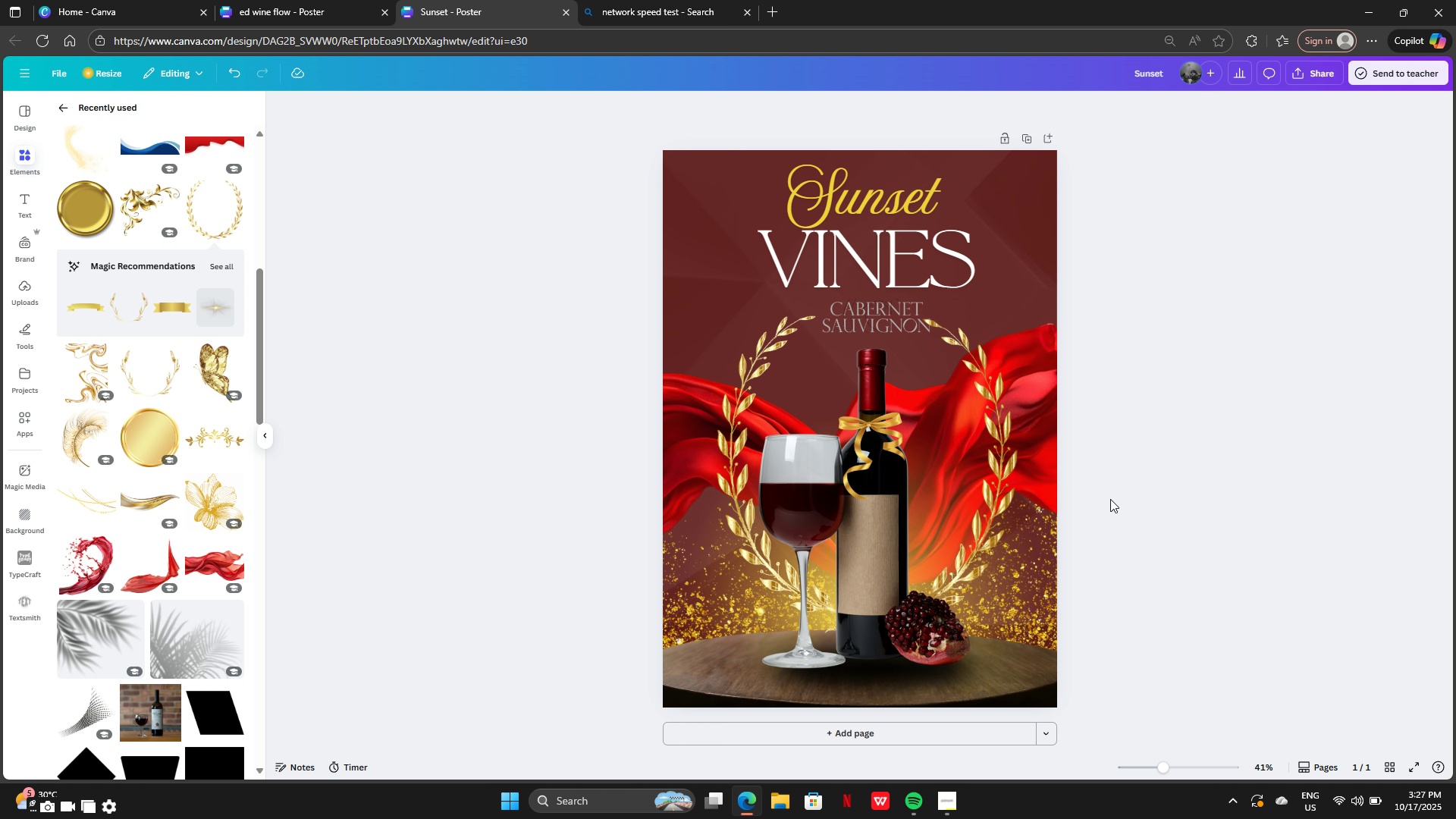 
left_click([993, 389])
 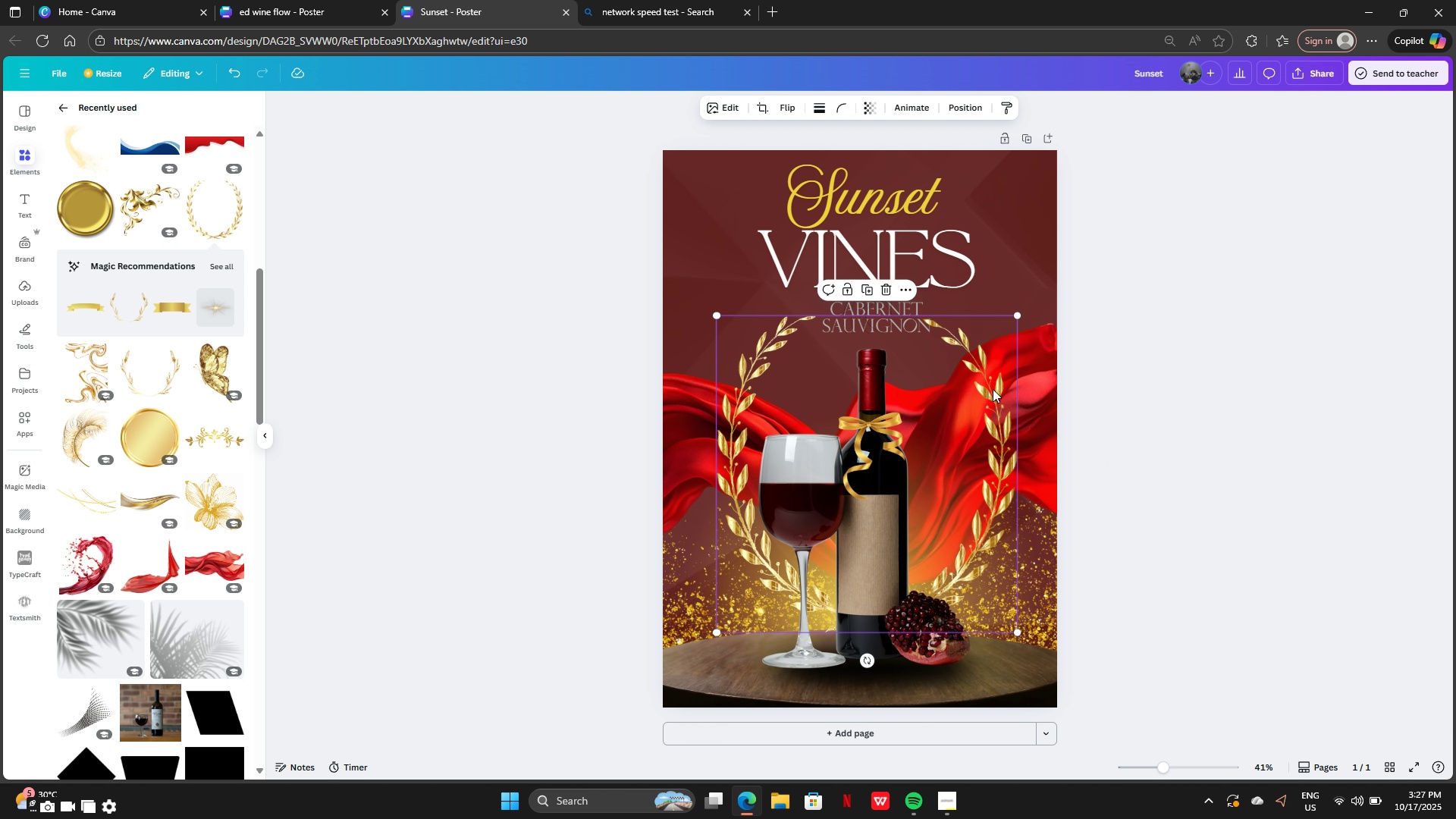 
key(Backspace)
 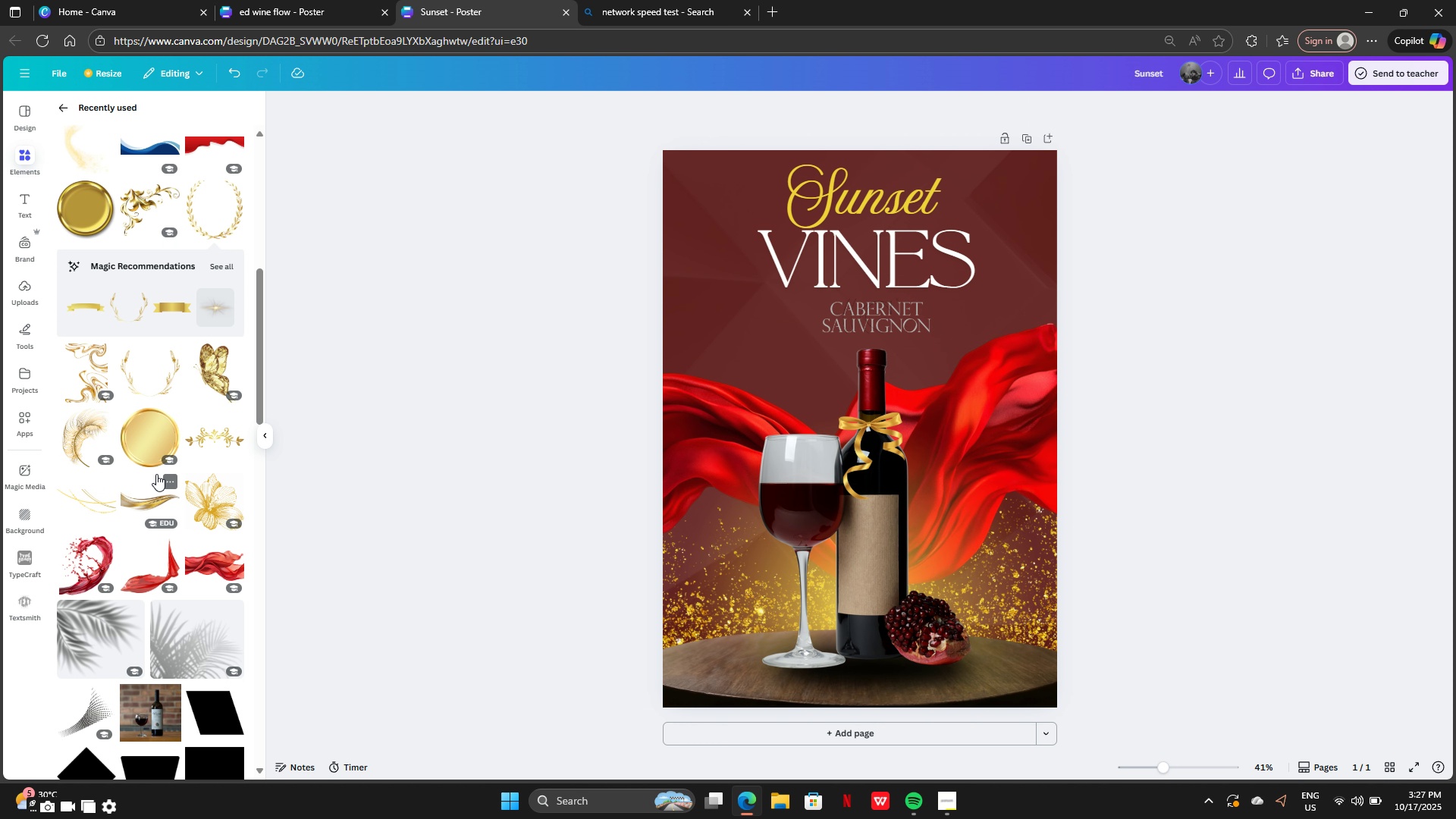 
left_click([153, 430])
 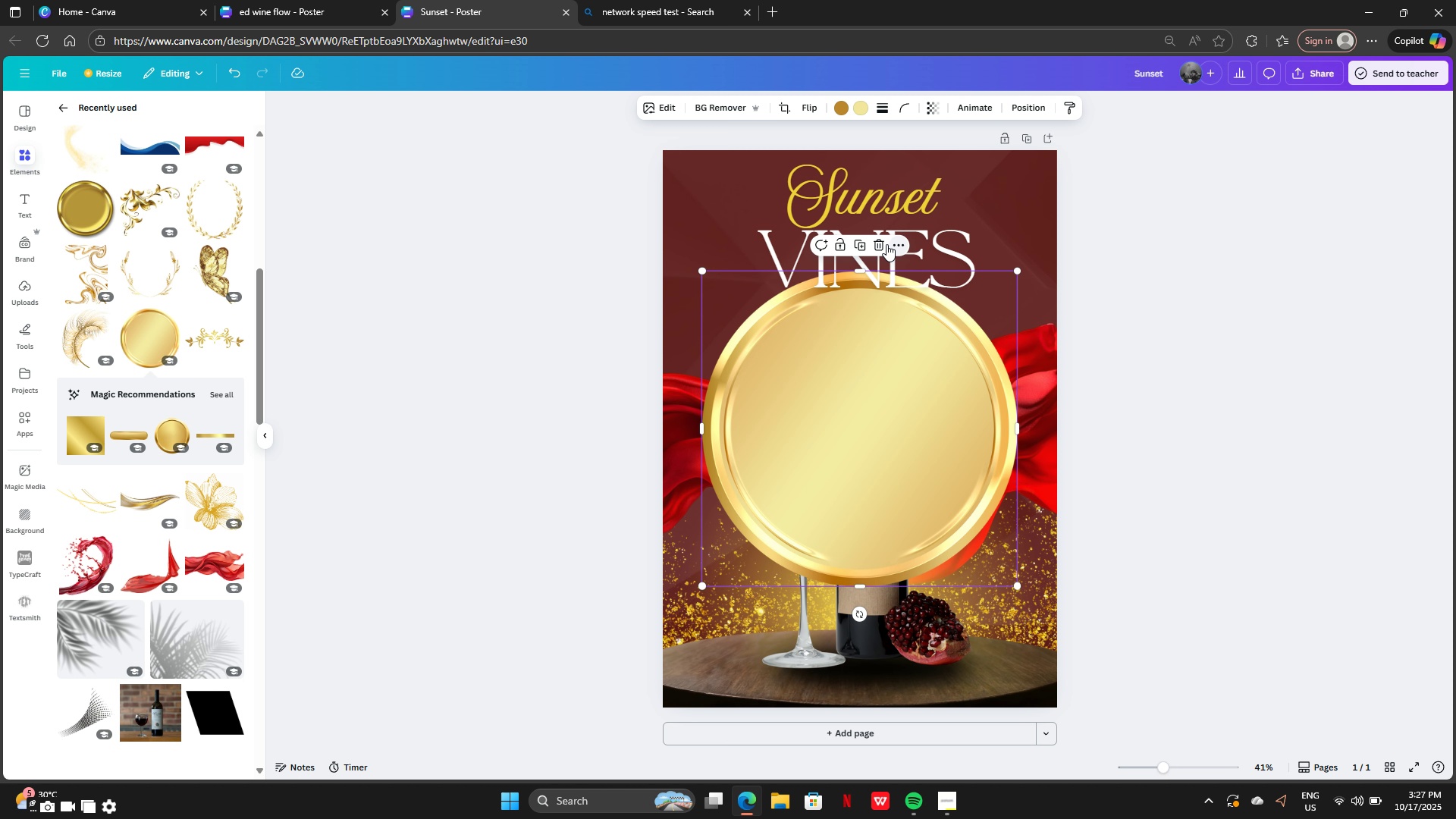 
left_click([885, 243])
 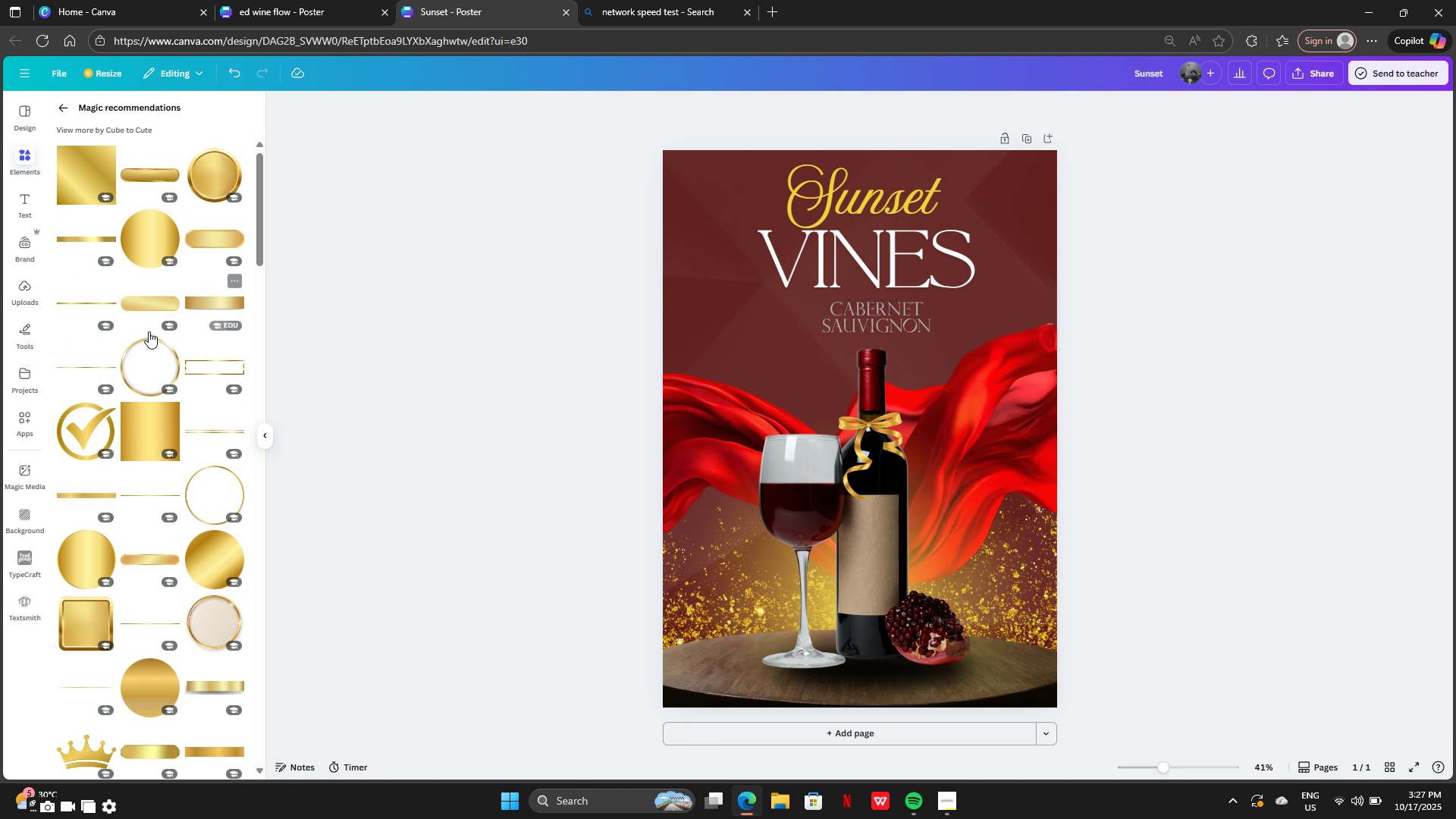 
left_click([96, 241])
 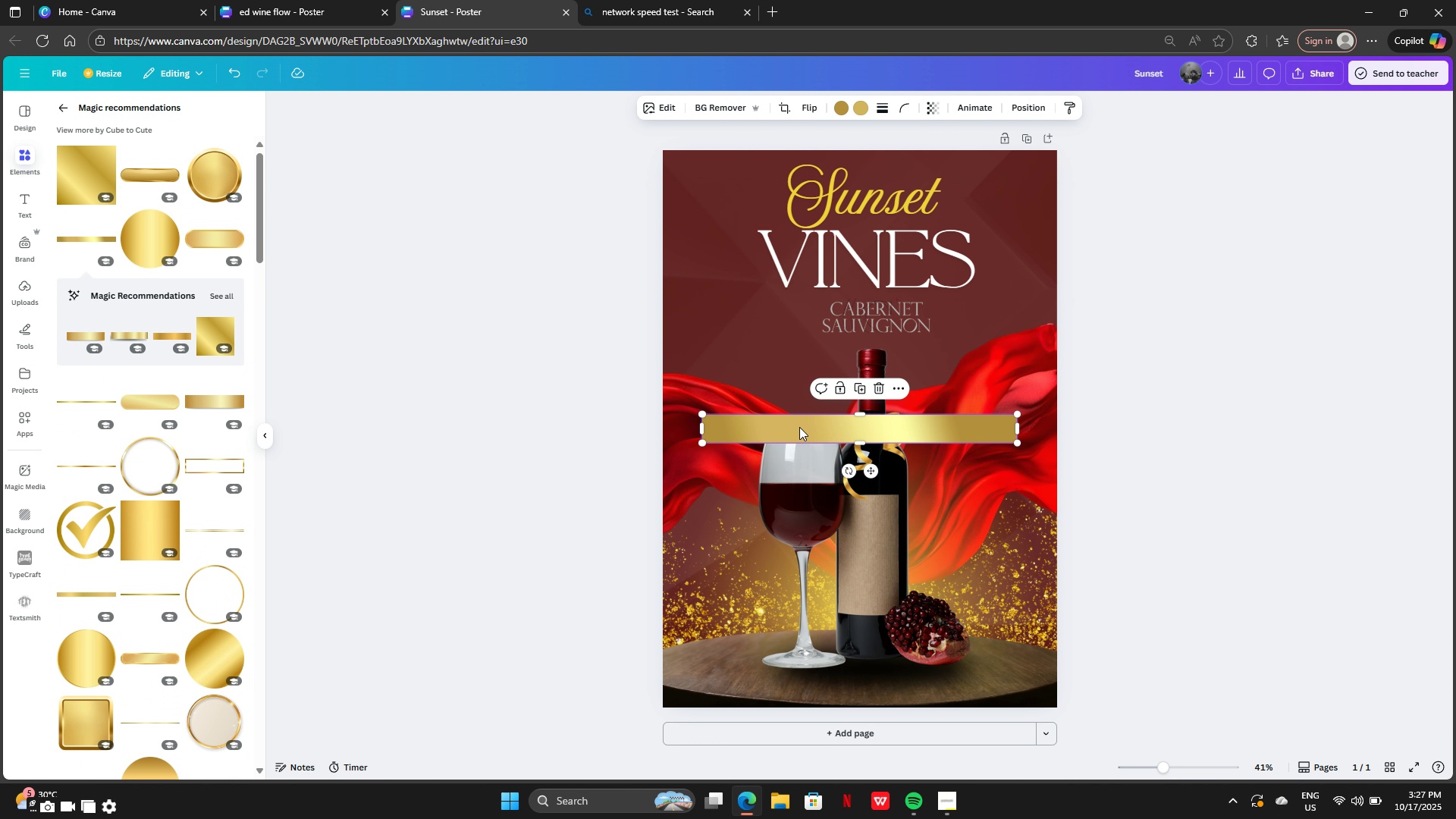 
left_click_drag(start_coordinate=[799, 427], to_coordinate=[737, 695])
 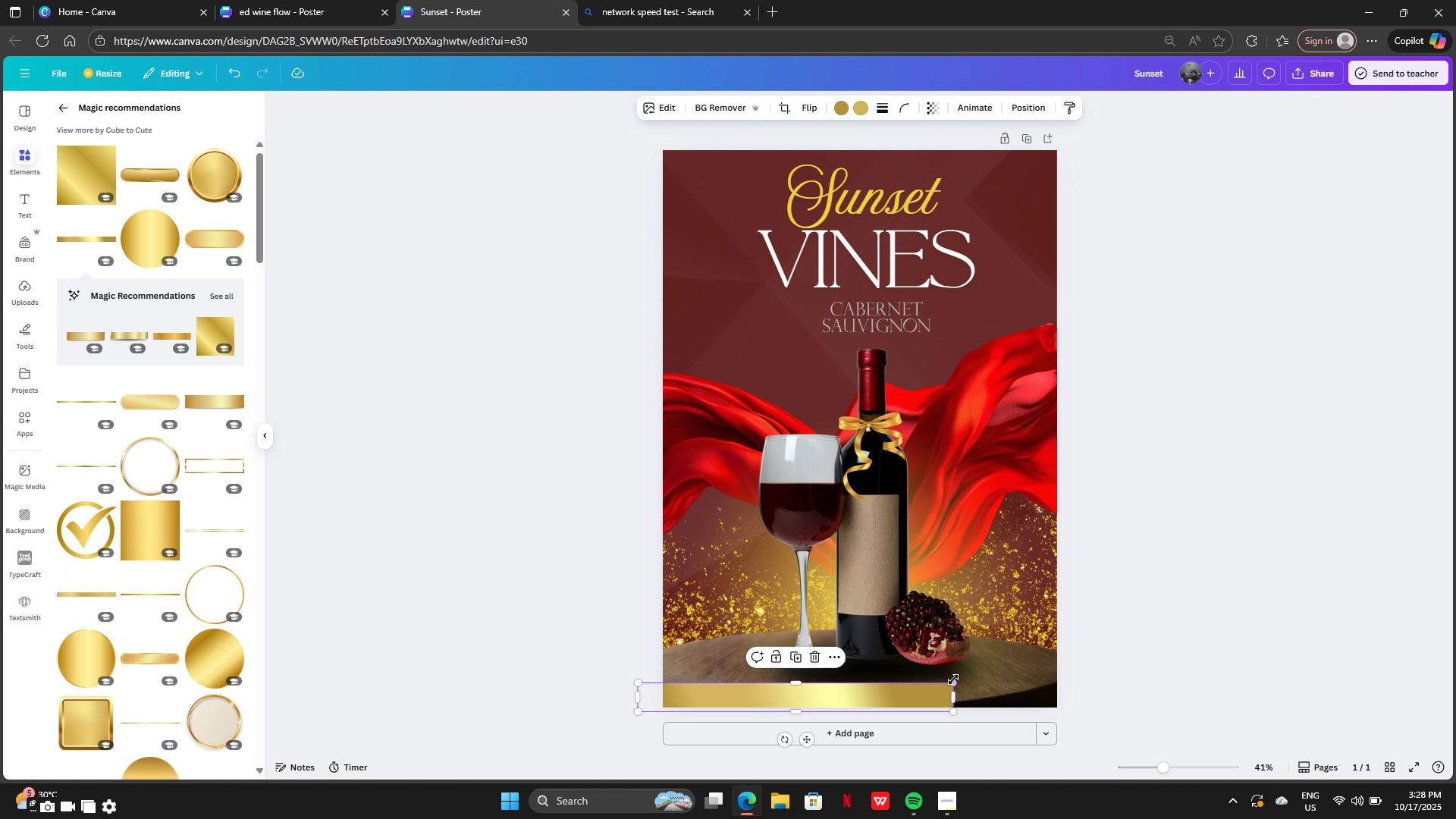 
left_click_drag(start_coordinate=[953, 679], to_coordinate=[1150, 708])
 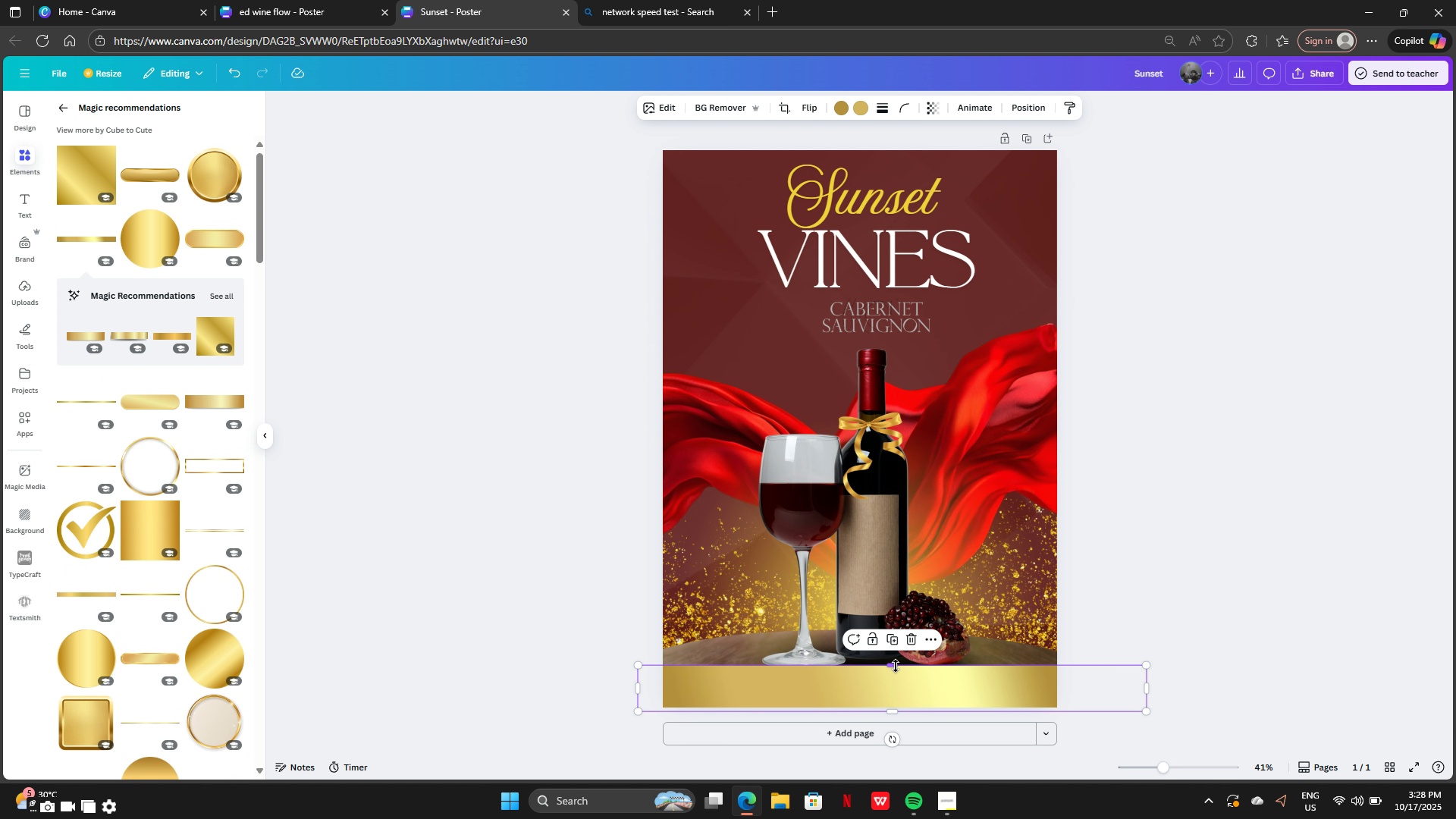 
left_click_drag(start_coordinate=[896, 666], to_coordinate=[890, 697])
 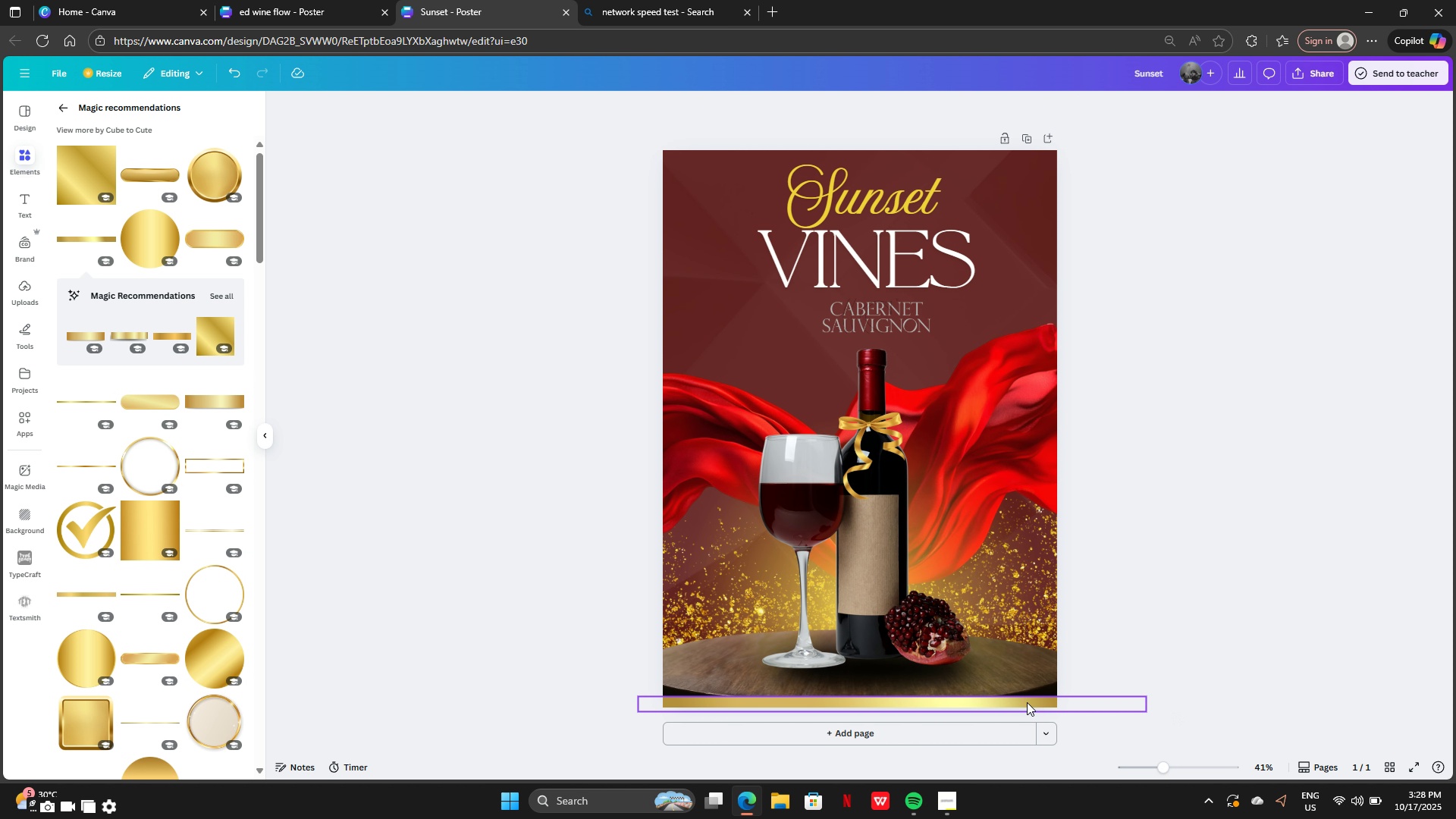 
left_click_drag(start_coordinate=[1026, 702], to_coordinate=[990, 700])
 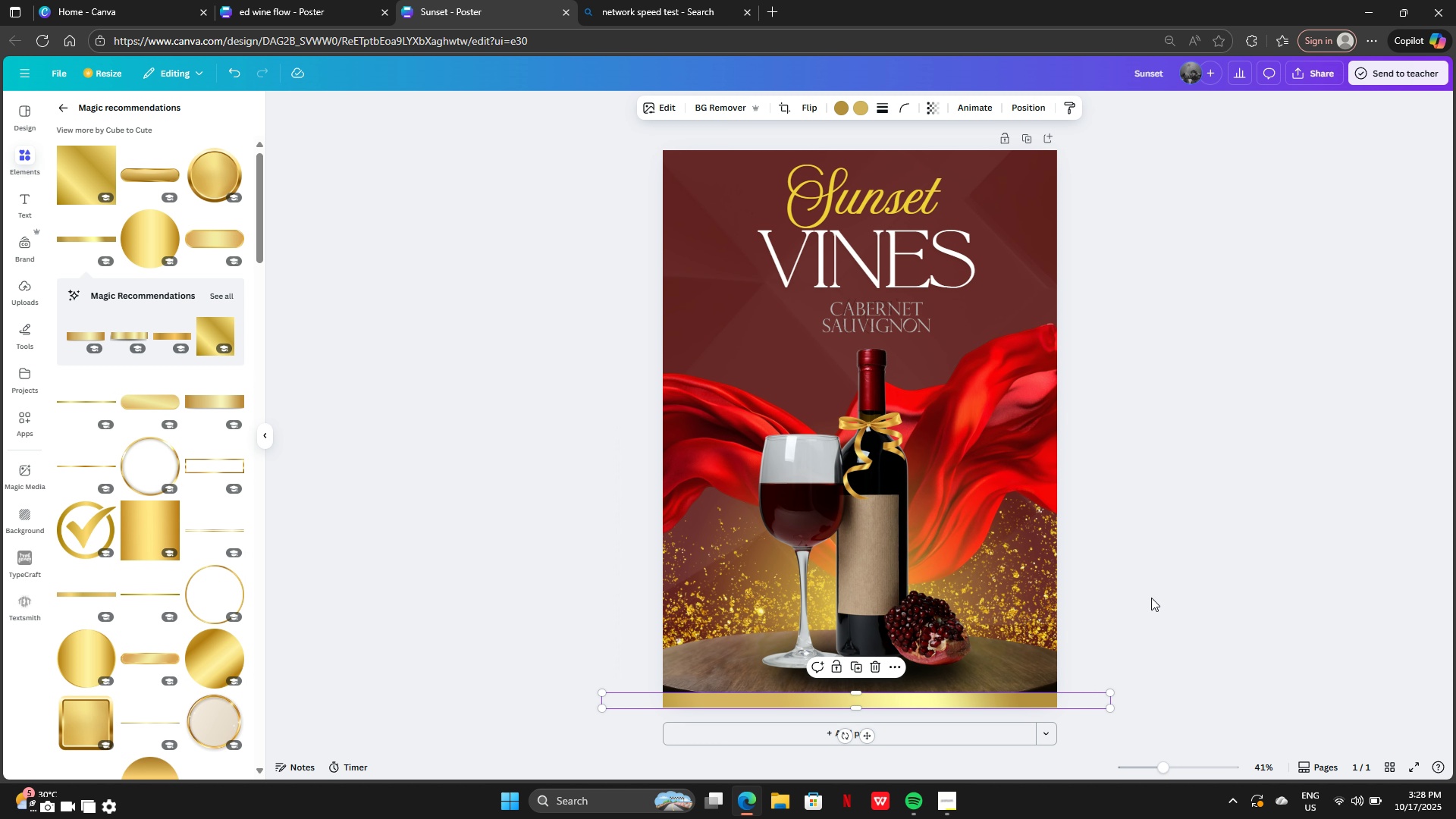 
left_click([1151, 598])
 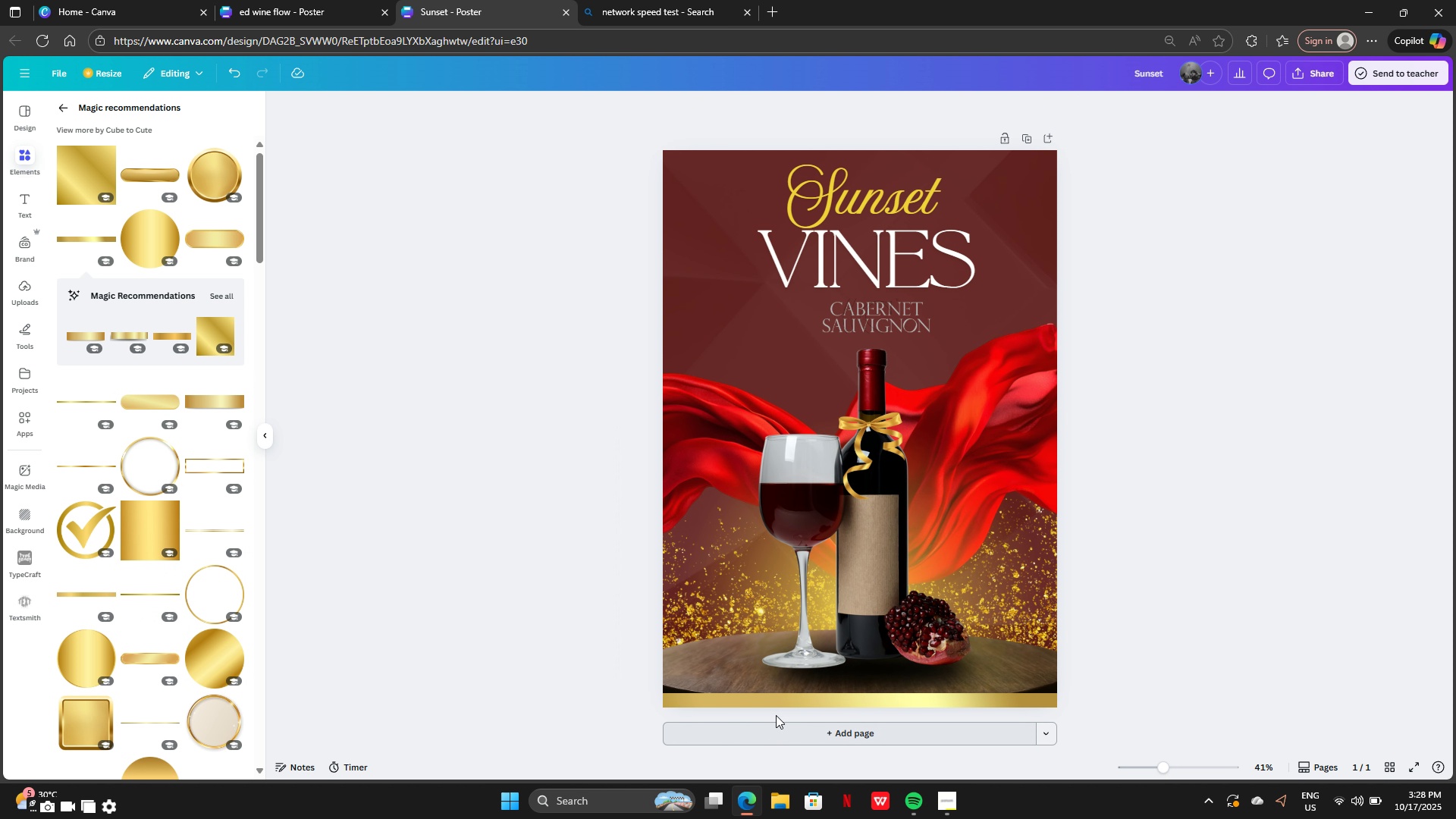 
left_click([771, 698])
 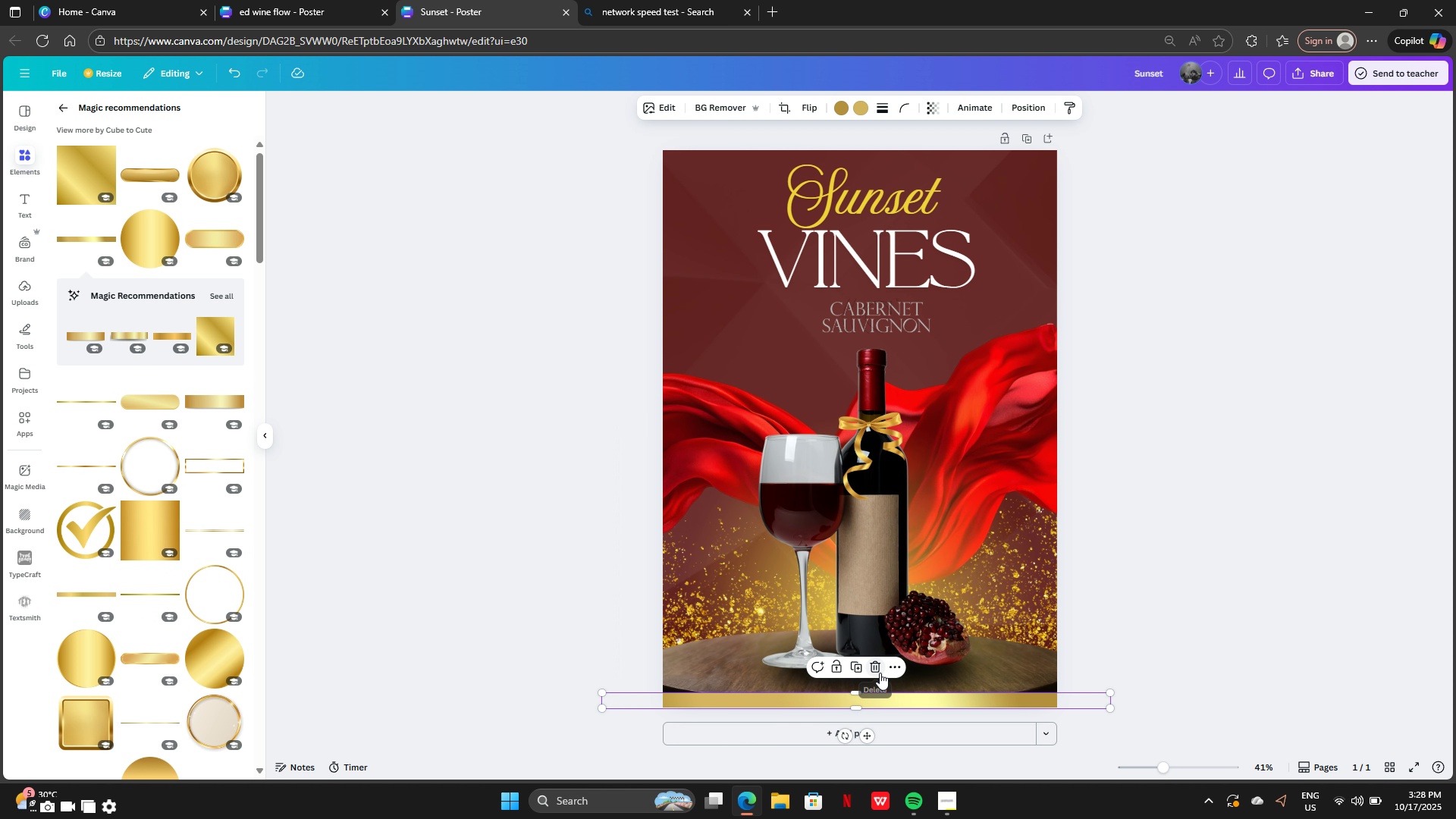 
left_click([880, 673])
 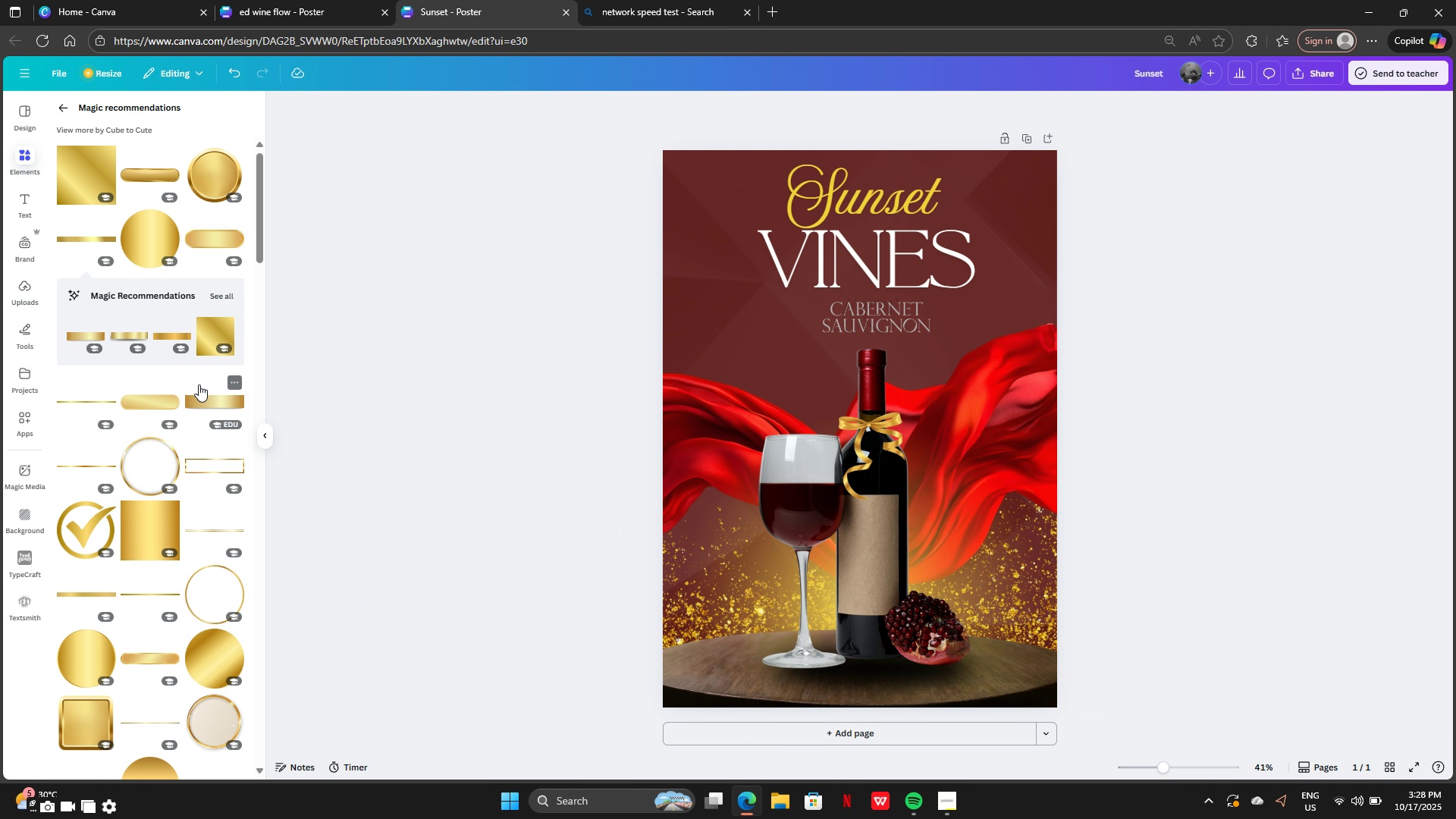 
scroll: coordinate [190, 560], scroll_direction: down, amount: 24.0
 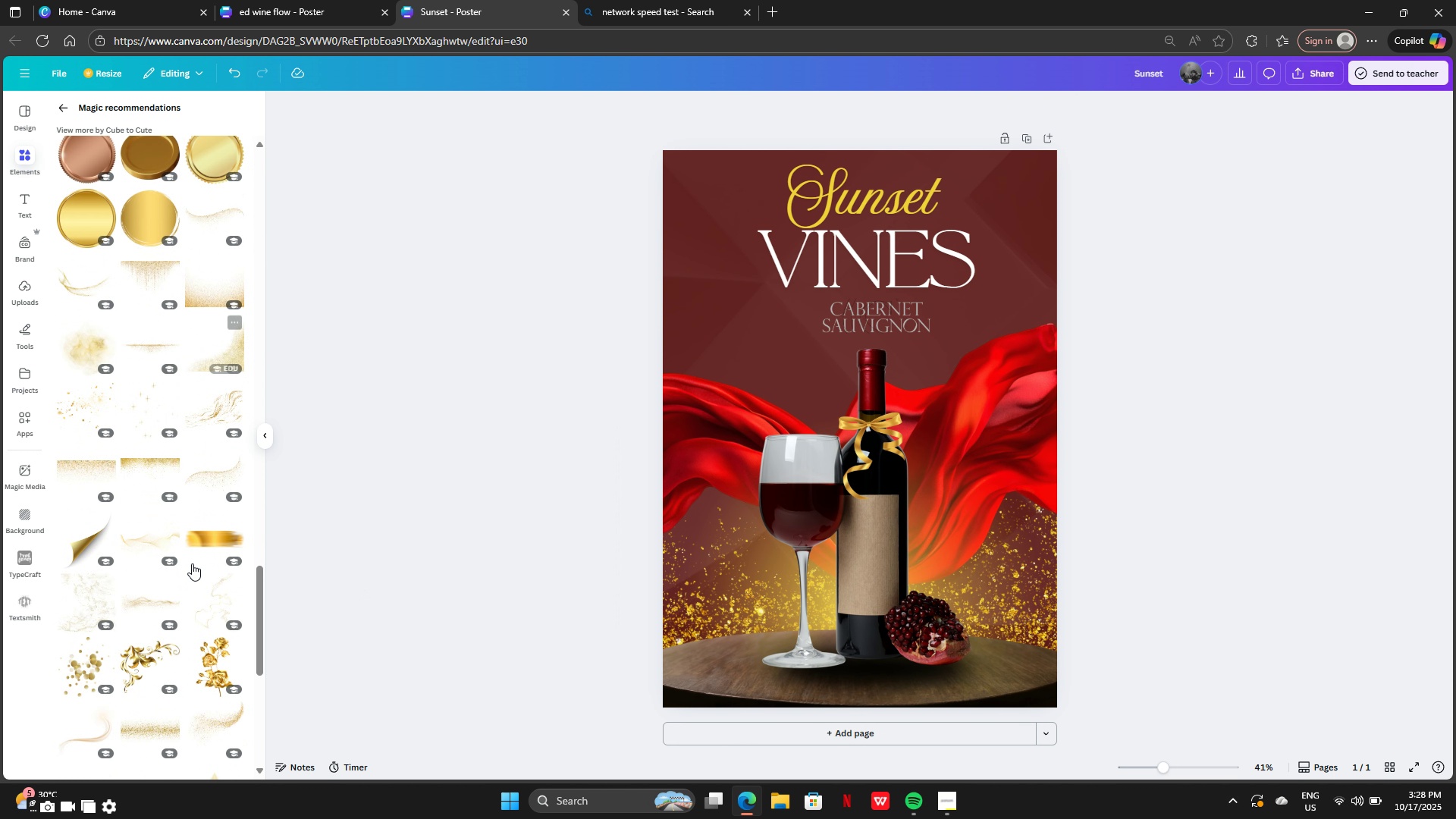 
mouse_move([187, 547])
 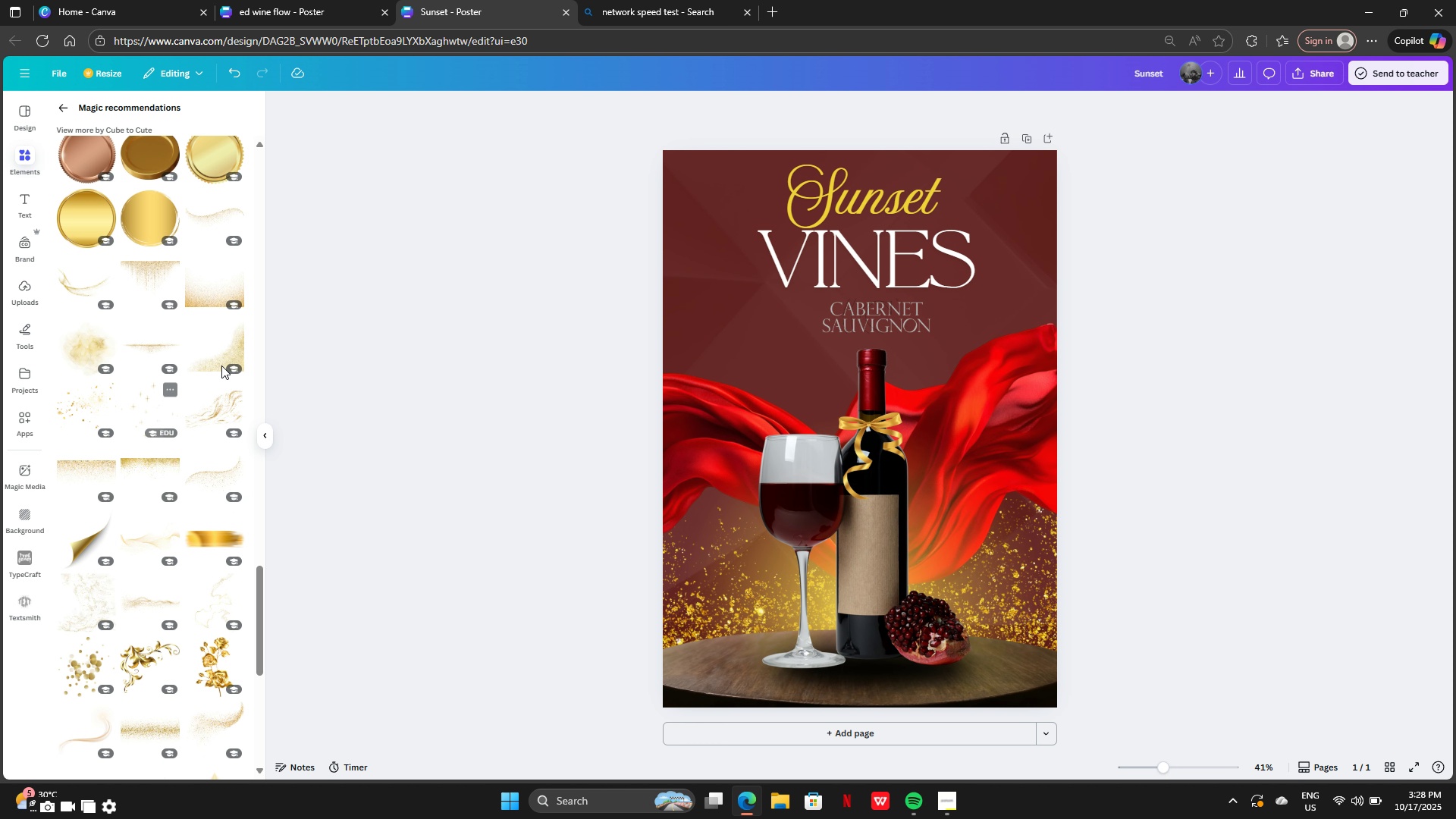 
scroll: coordinate [192, 495], scroll_direction: down, amount: 3.0
 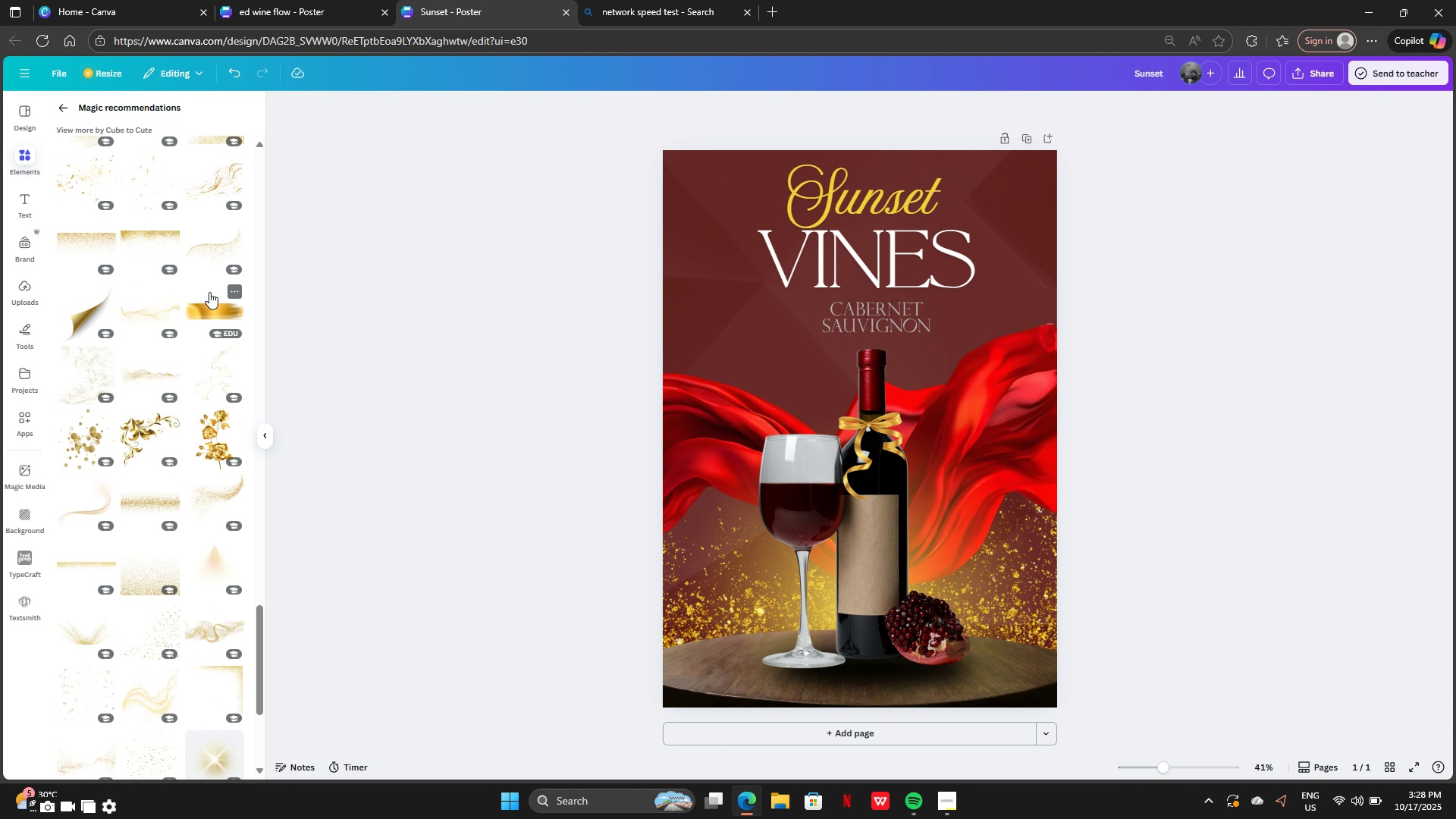 
scroll: coordinate [209, 292], scroll_direction: up, amount: 2.0
 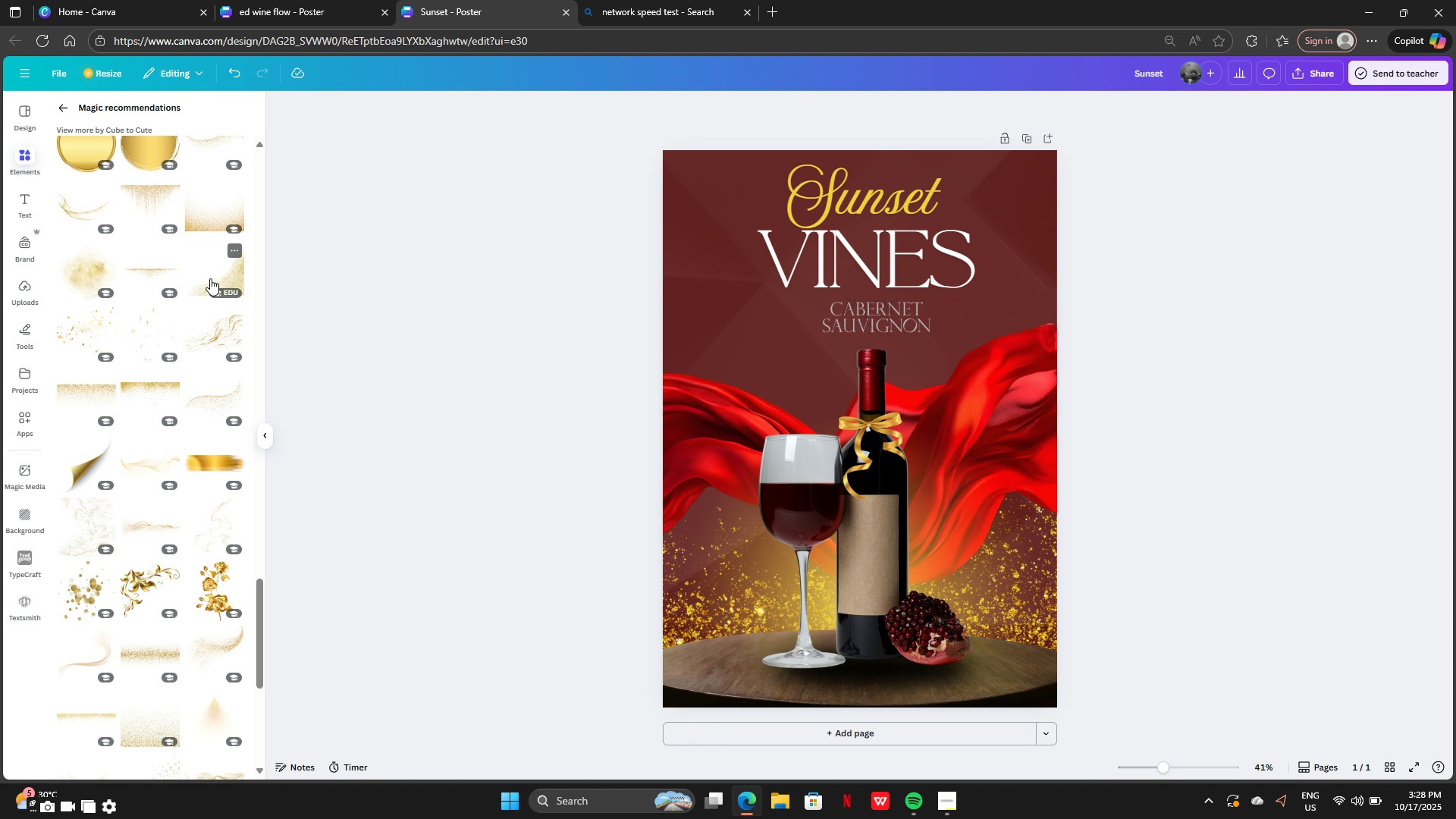 
left_click([210, 278])
 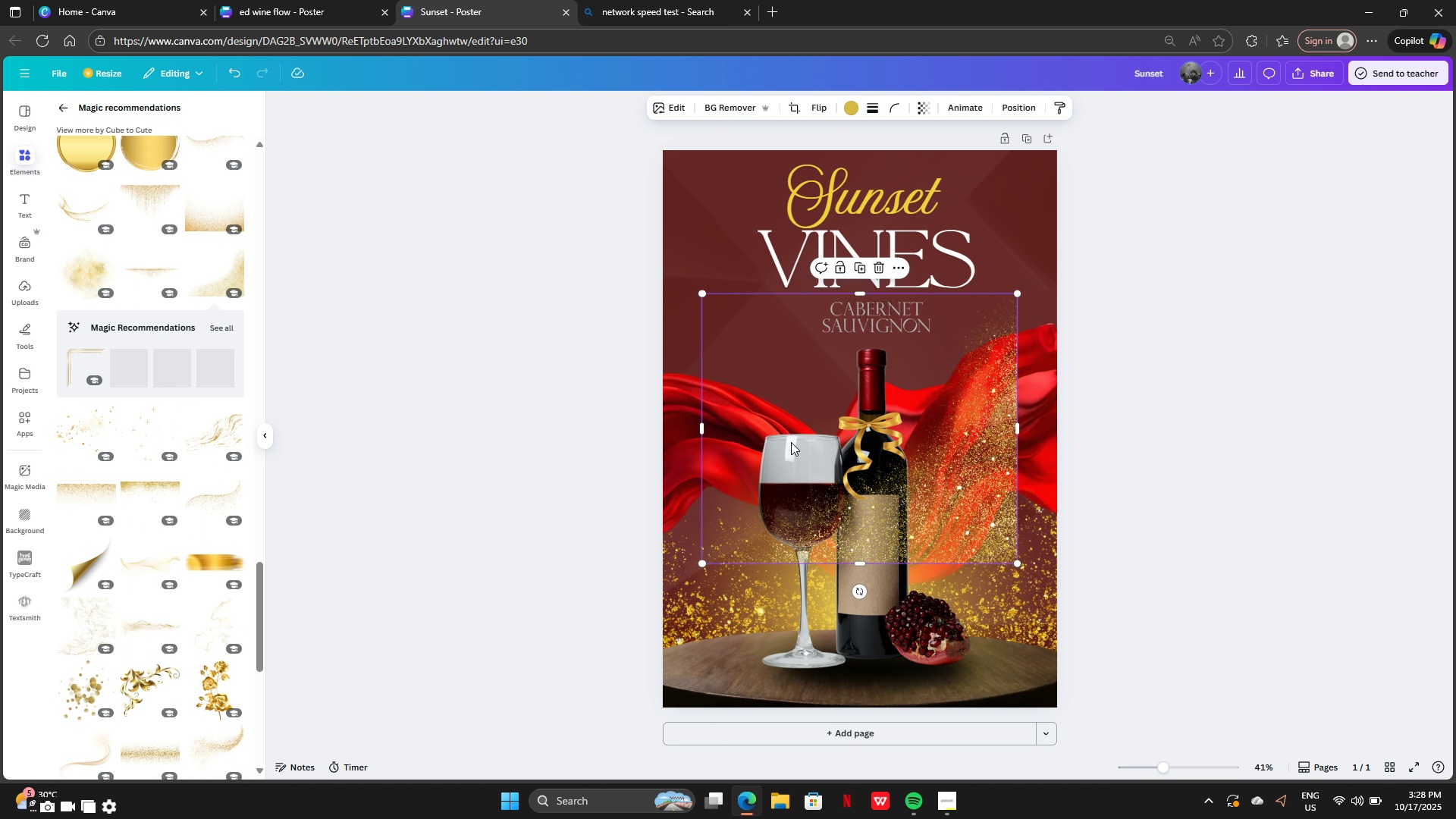 
left_click_drag(start_coordinate=[791, 442], to_coordinate=[827, 588])
 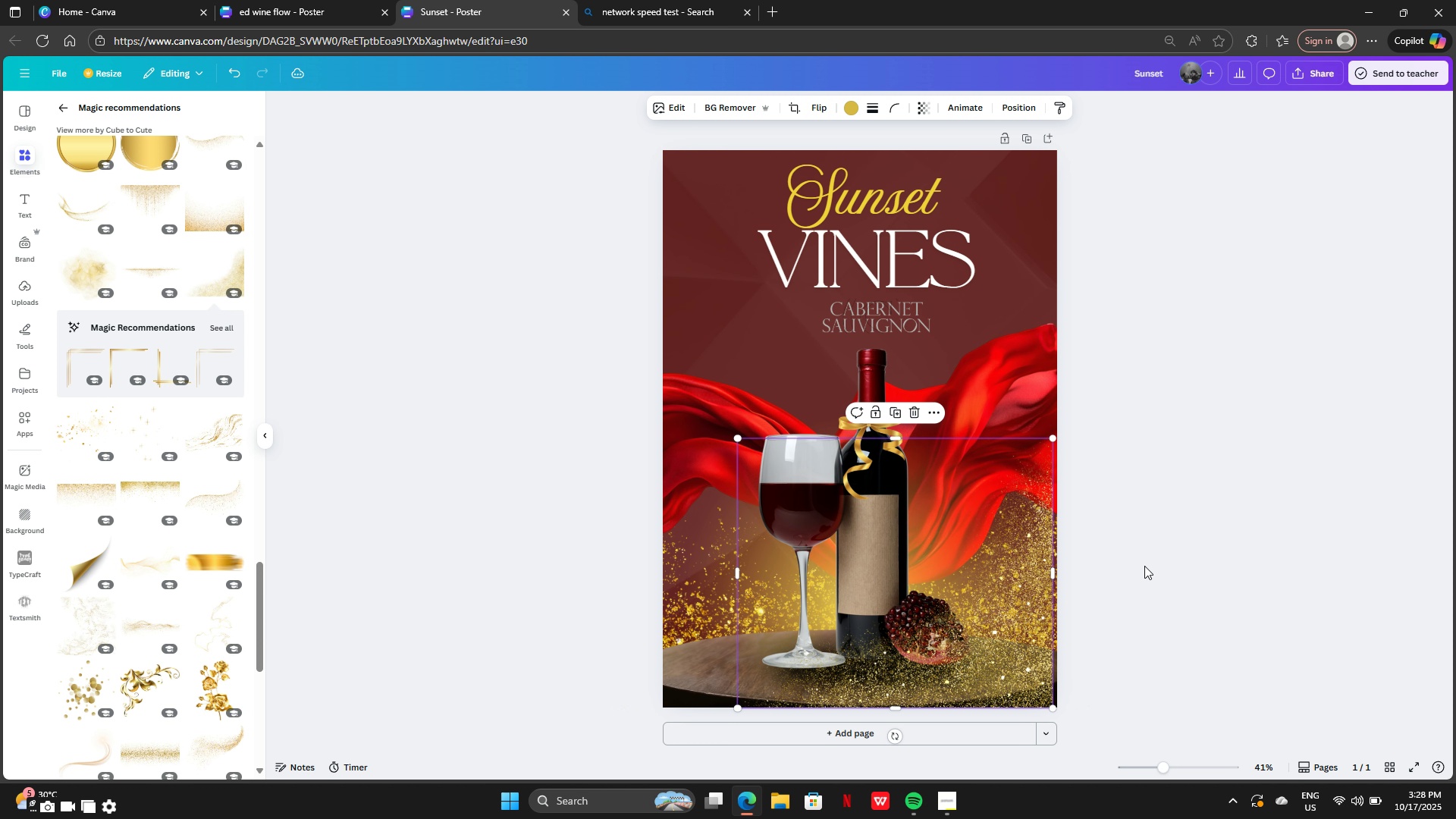 
left_click([1144, 566])
 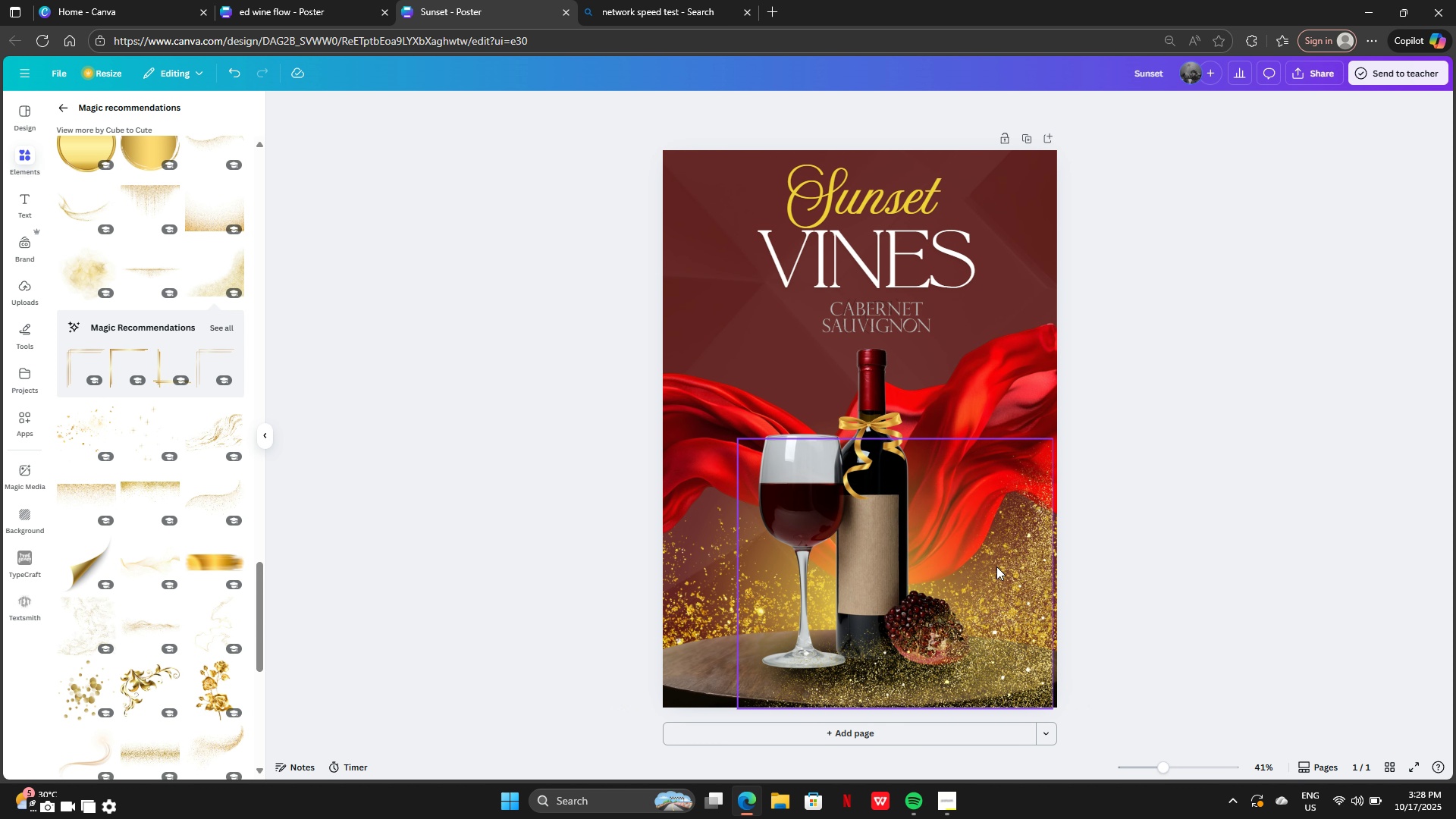 
left_click_drag(start_coordinate=[996, 566], to_coordinate=[991, 271])
 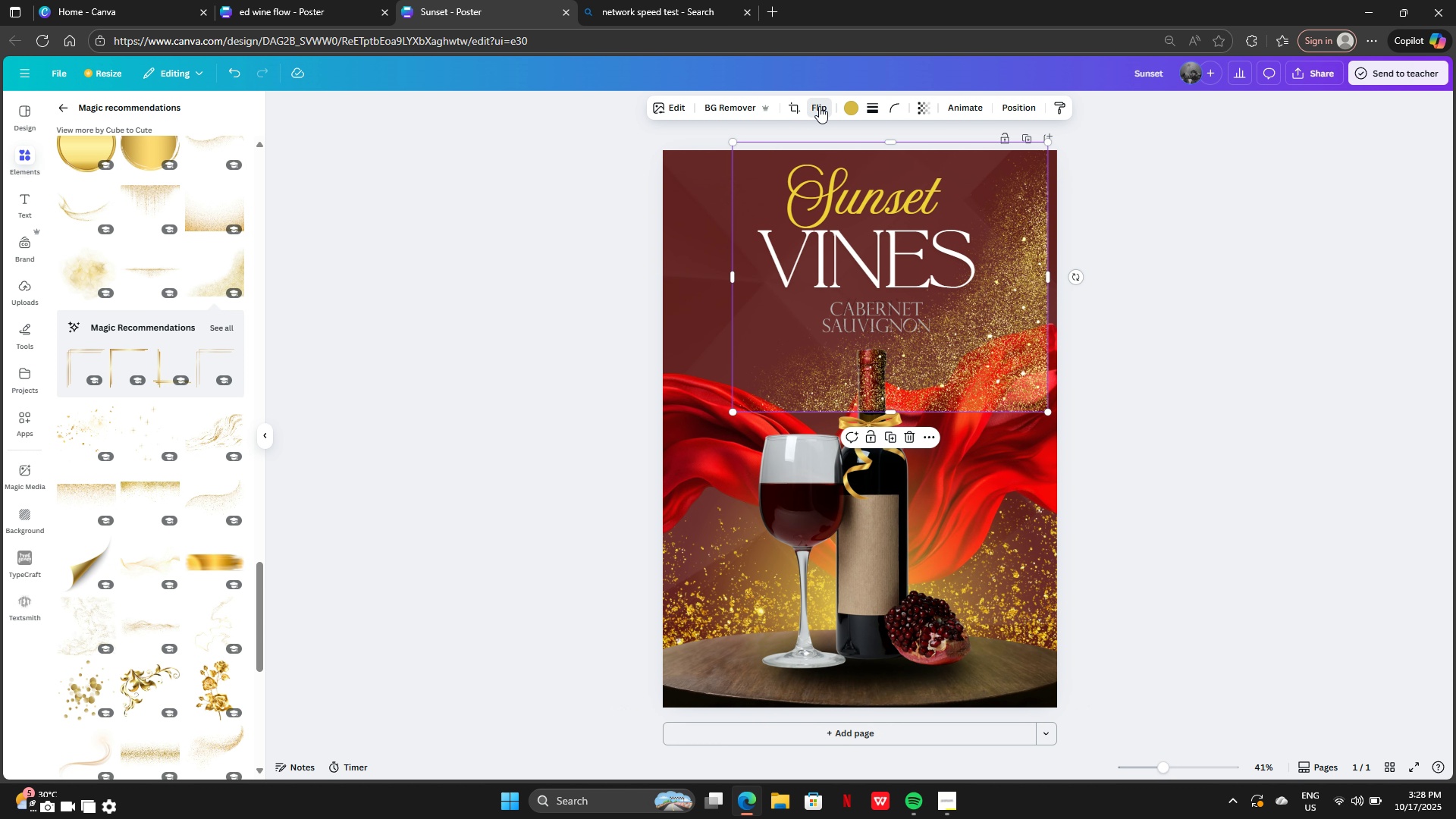 
left_click([814, 143])
 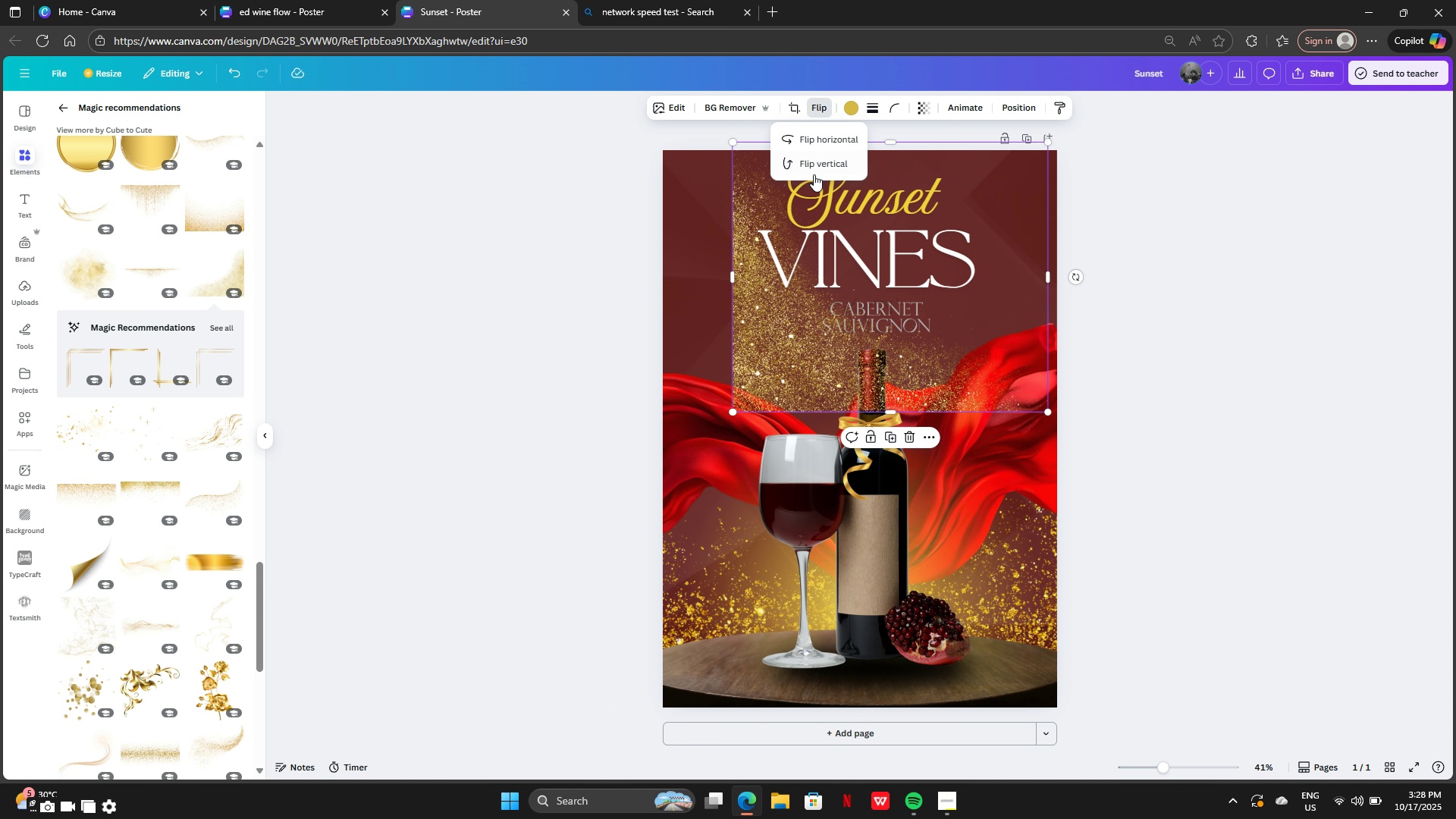 
left_click([814, 174])
 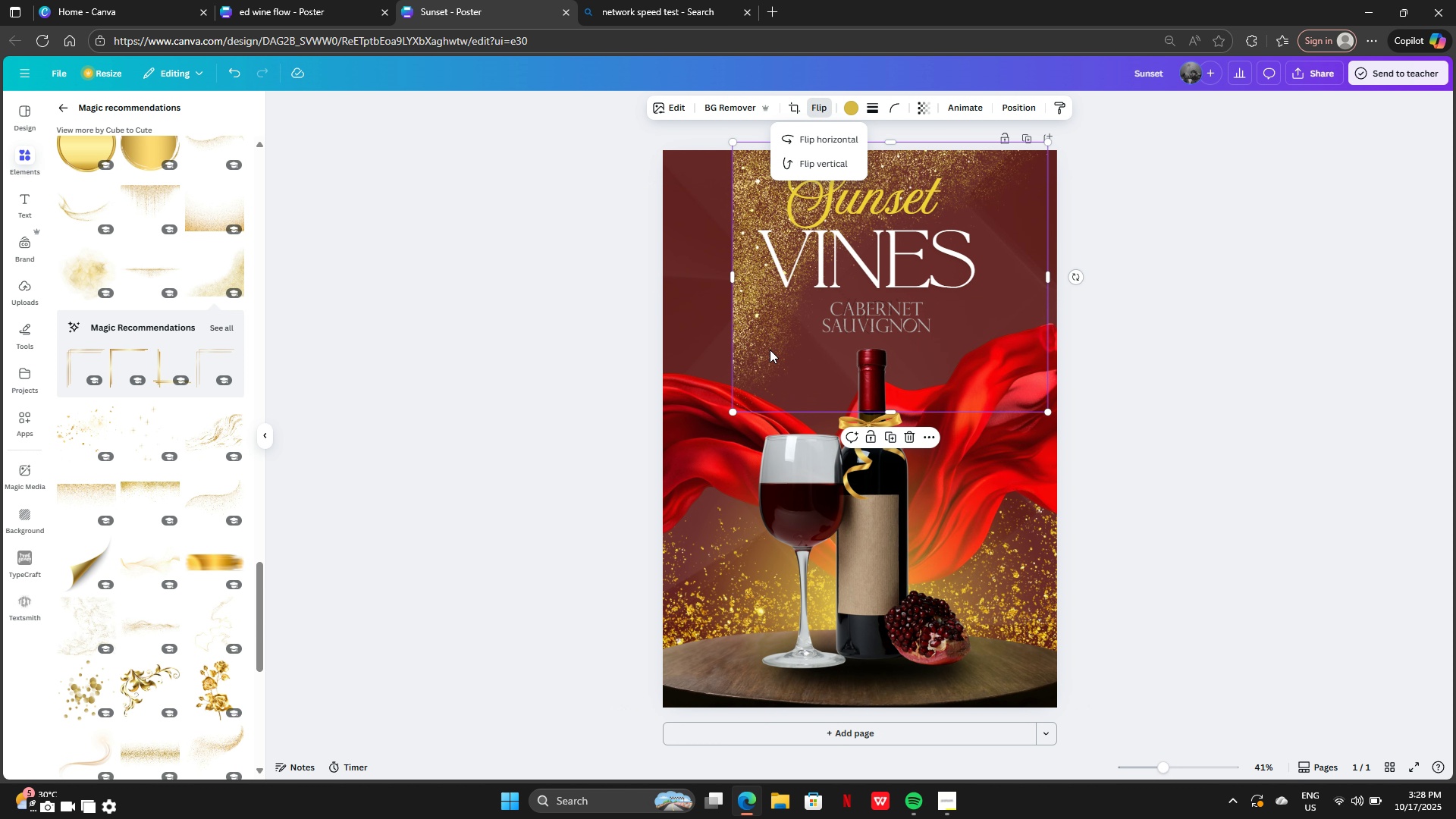 
left_click_drag(start_coordinate=[768, 351], to_coordinate=[742, 435])
 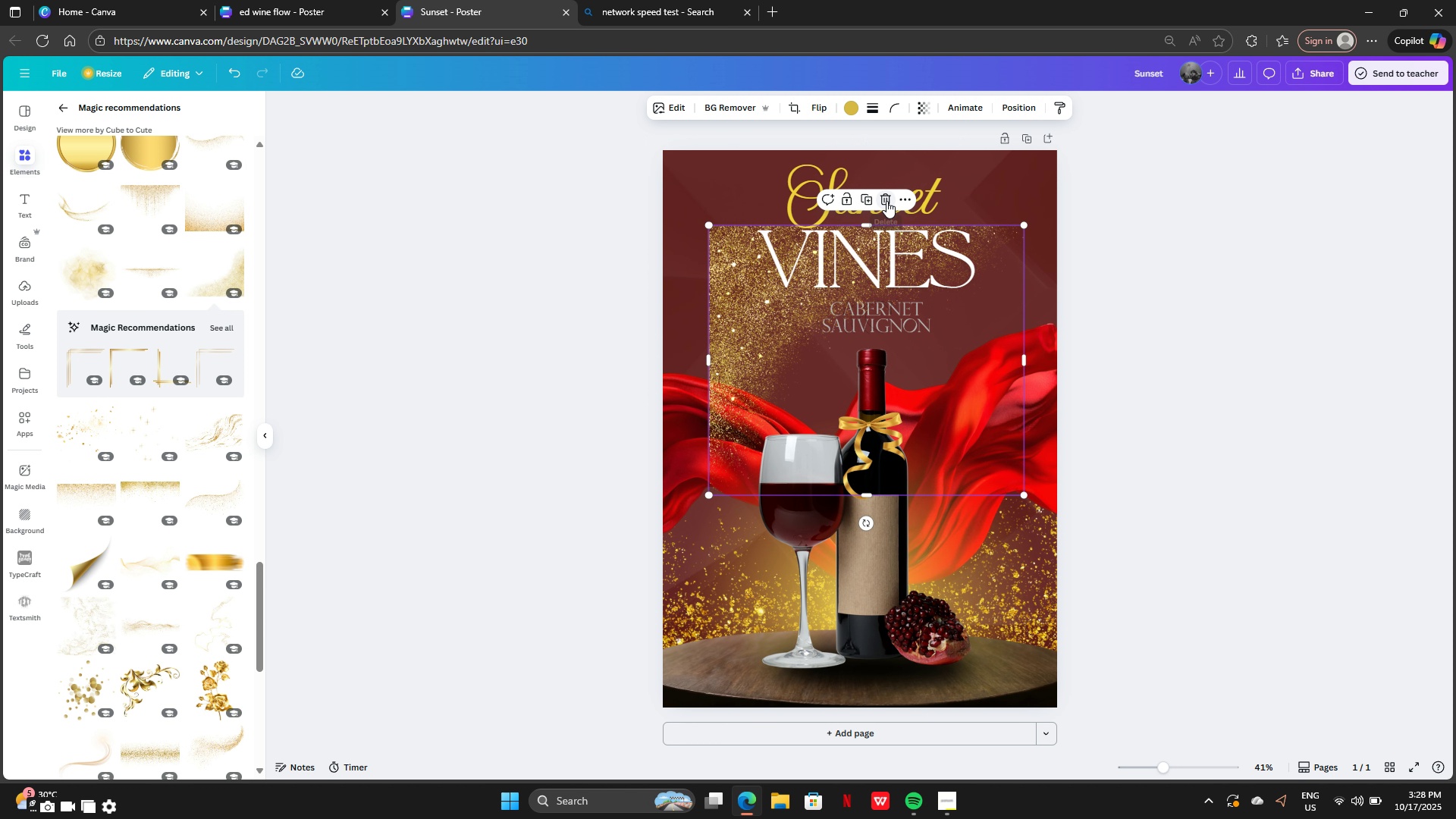 
left_click([886, 202])
 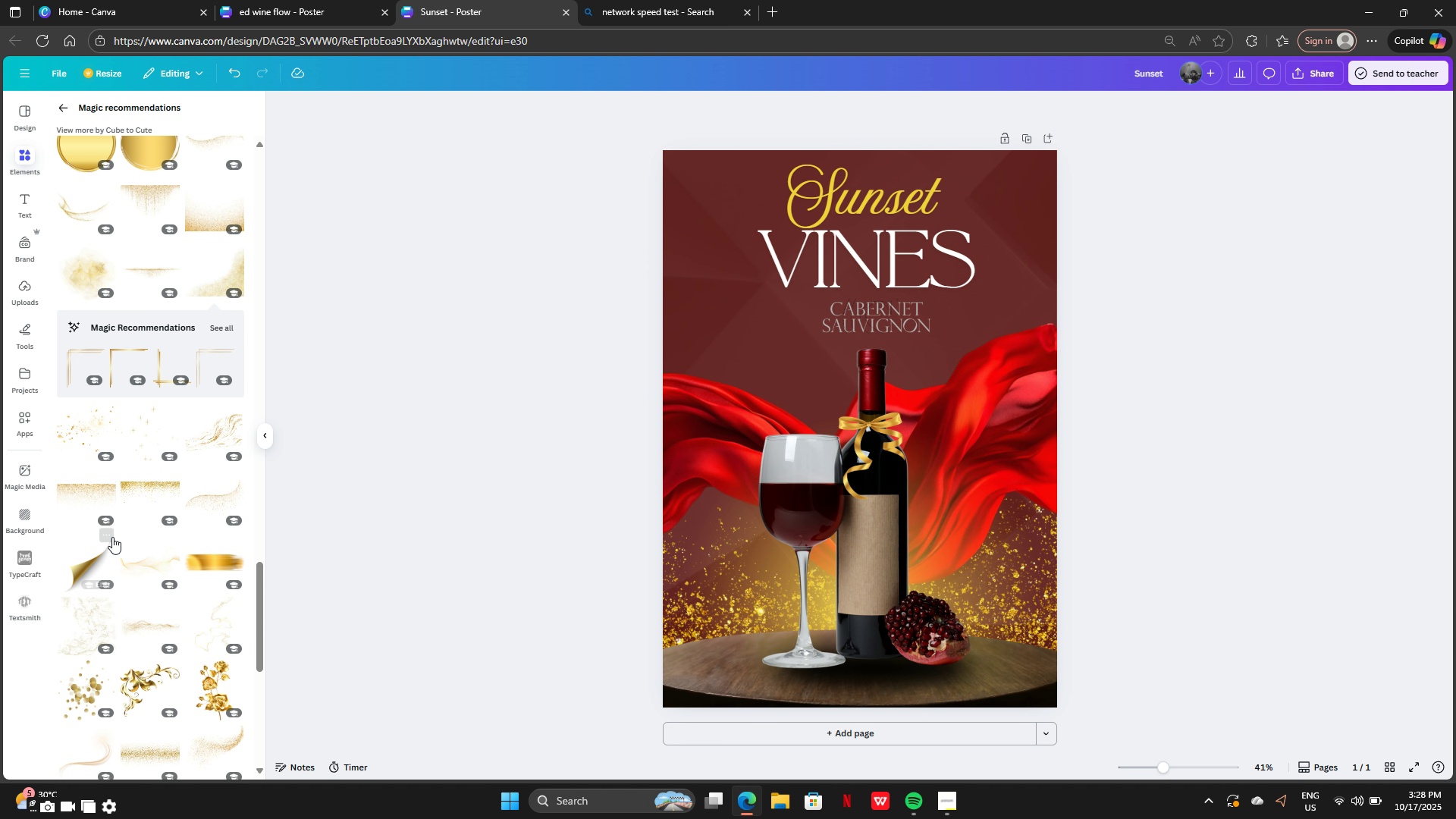 
scroll: coordinate [180, 609], scroll_direction: down, amount: 15.0
 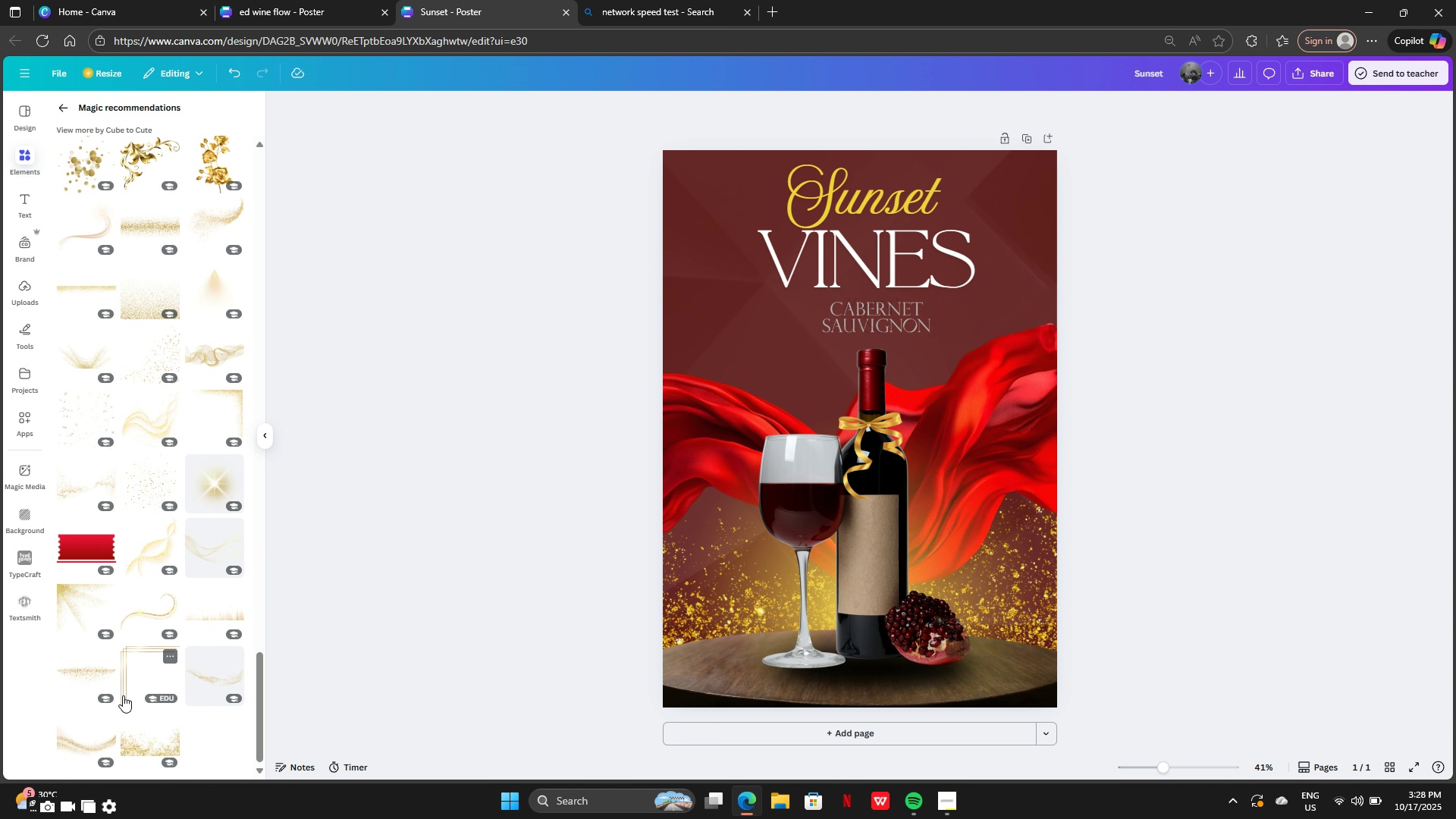 
scroll: coordinate [141, 298], scroll_direction: up, amount: 9.0
 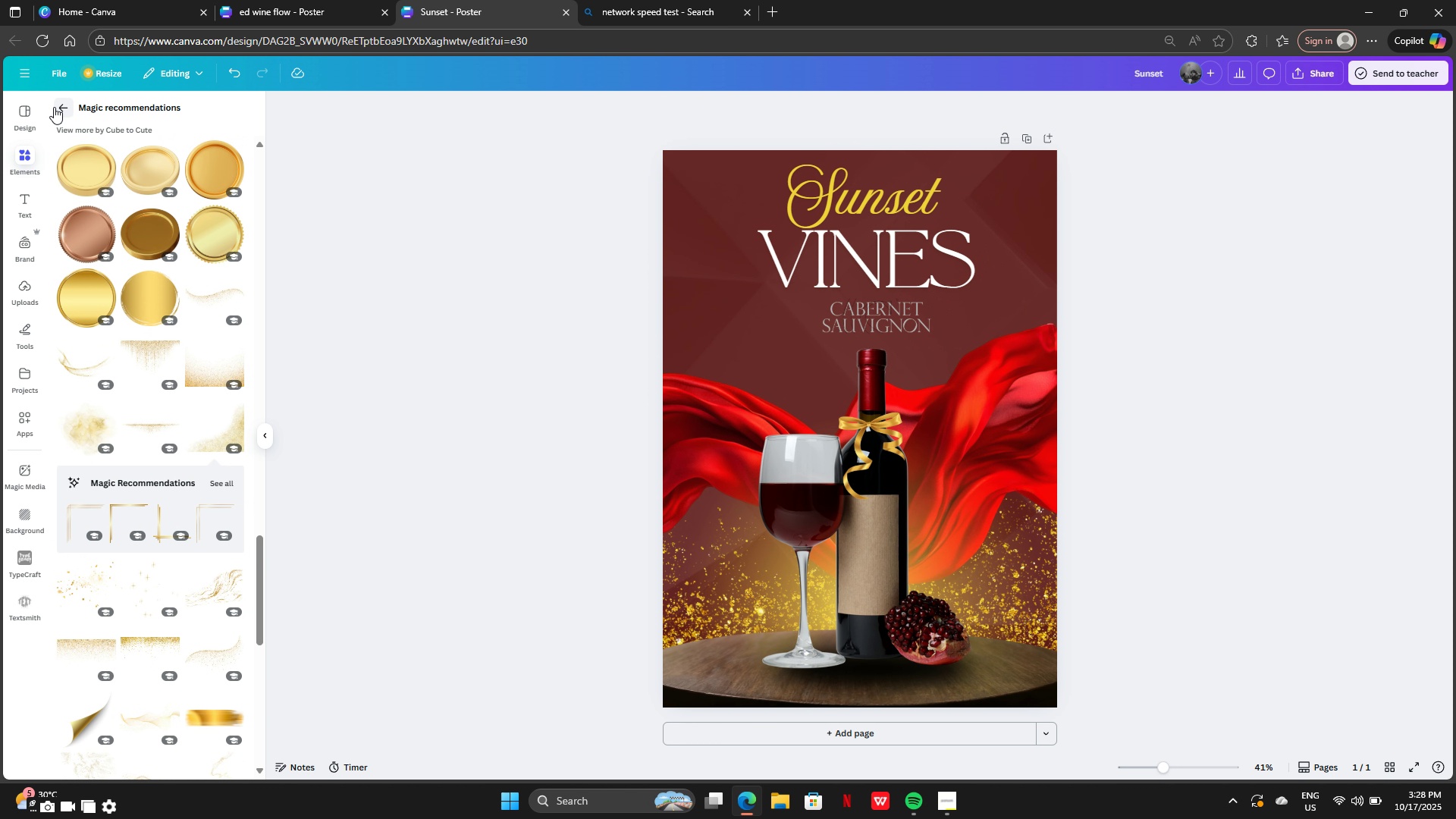 
left_click([54, 110])
 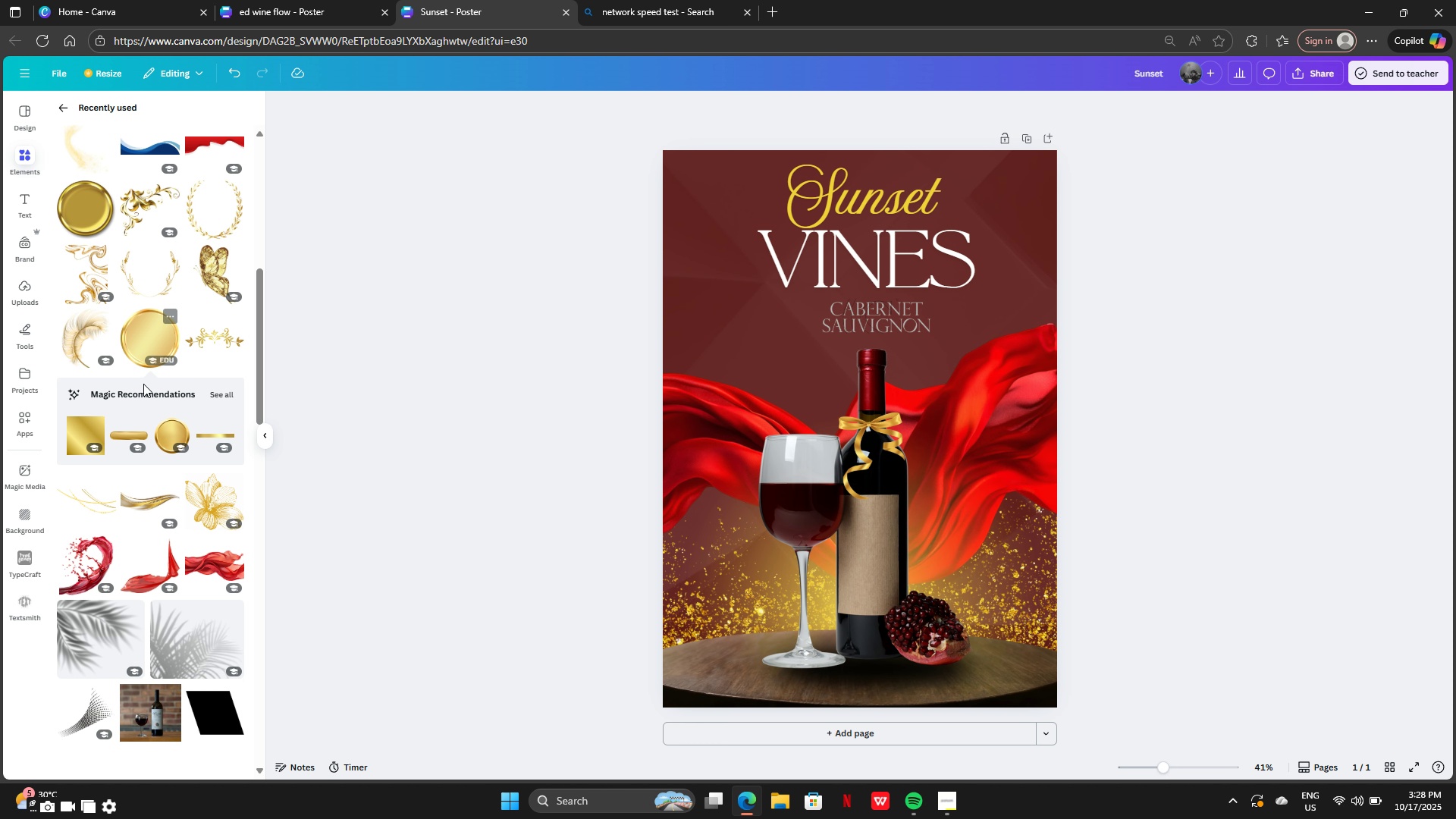 
scroll: coordinate [164, 421], scroll_direction: down, amount: 5.0
 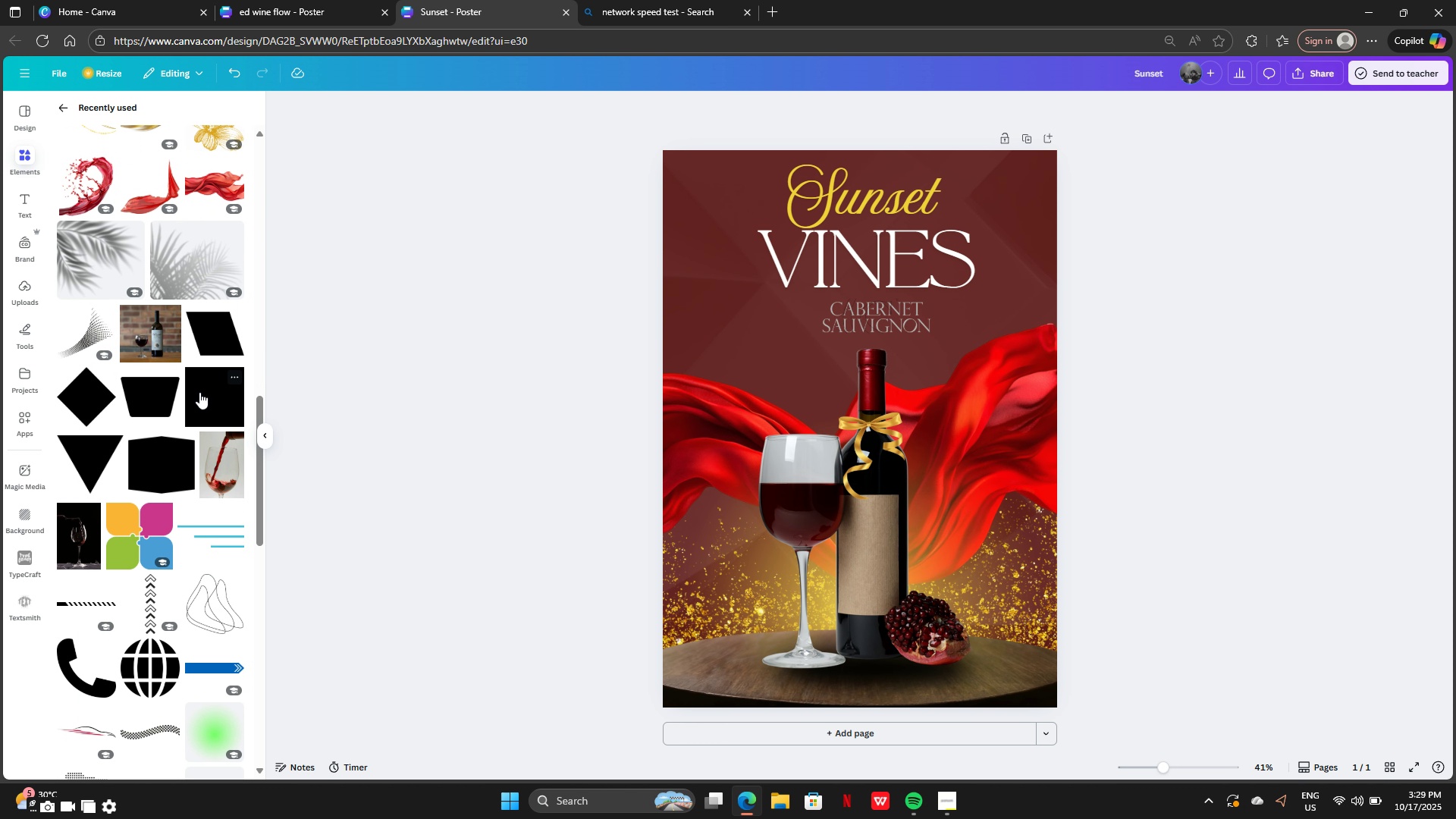 
left_click([203, 394])
 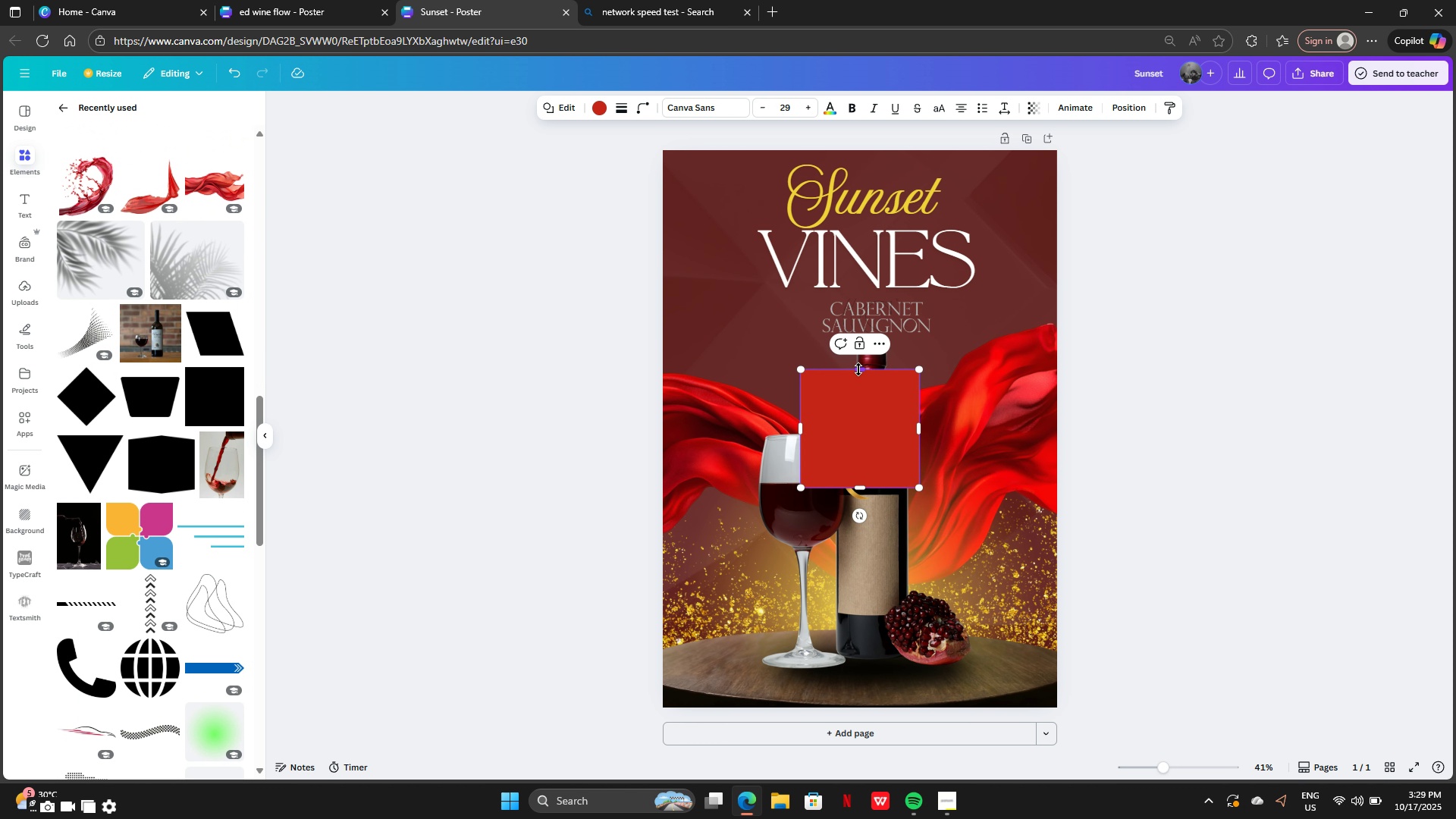 
left_click_drag(start_coordinate=[858, 369], to_coordinate=[871, 444])
 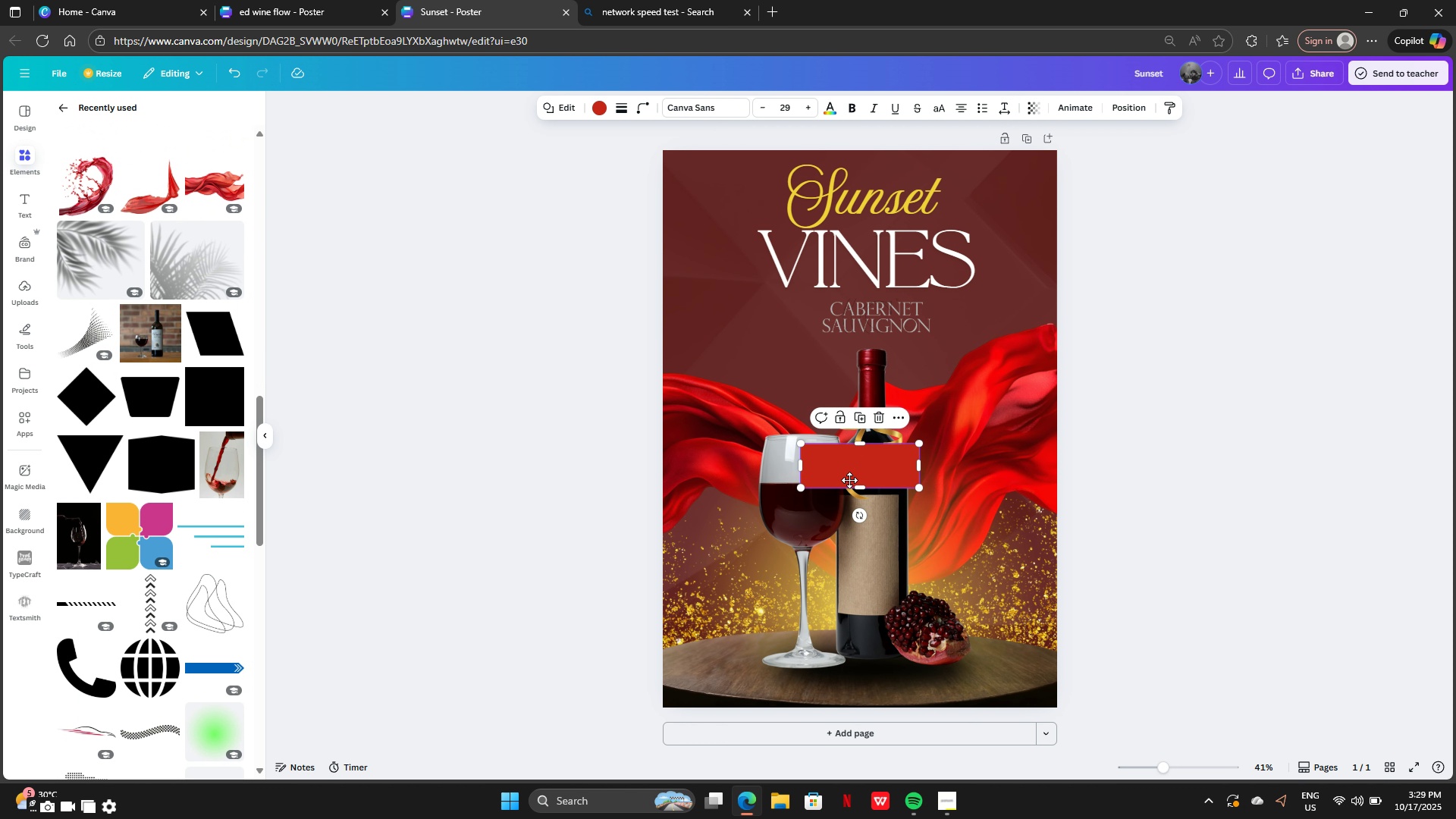 
left_click_drag(start_coordinate=[861, 460], to_coordinate=[702, 679])
 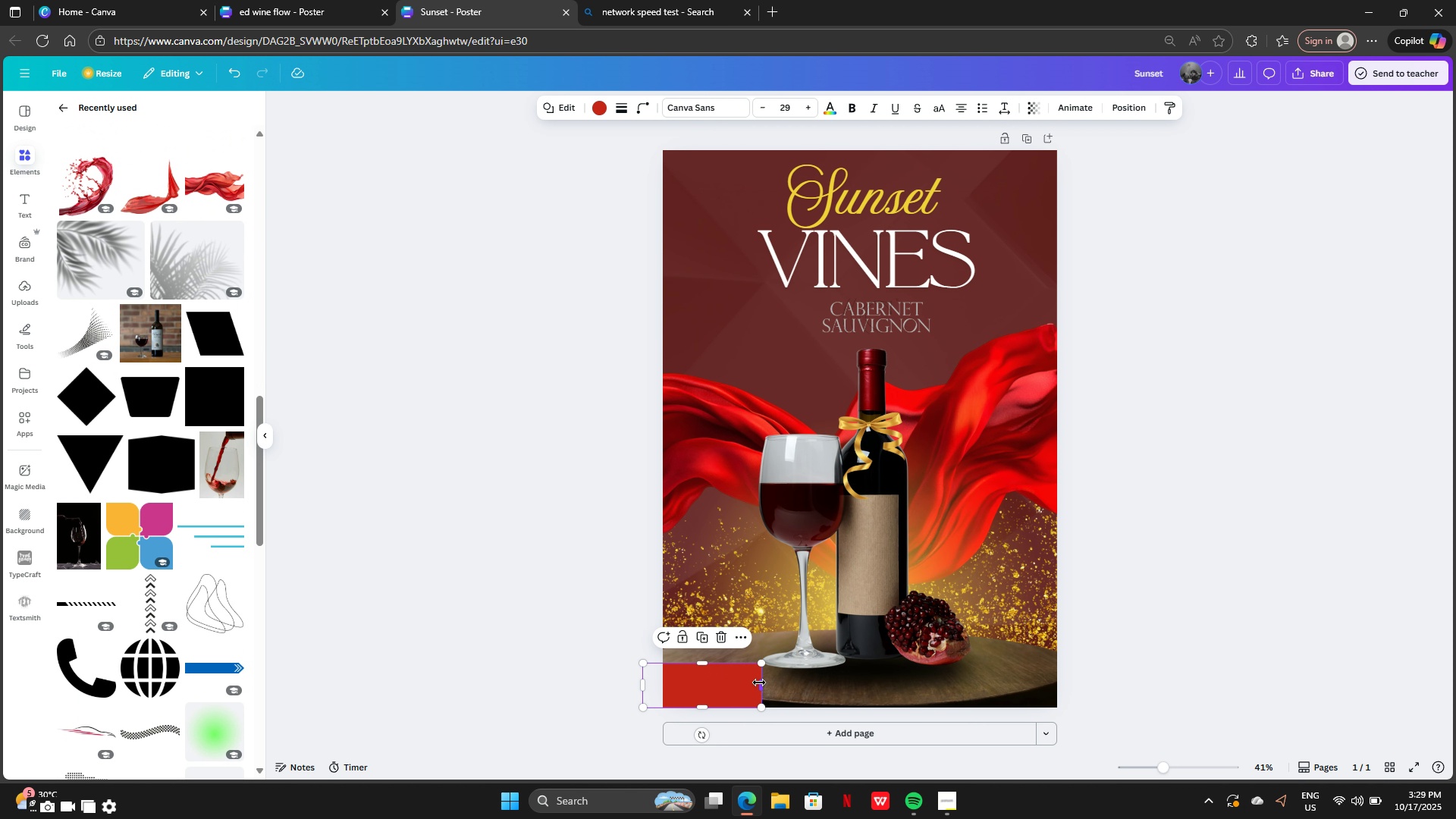 
left_click_drag(start_coordinate=[759, 682], to_coordinate=[1169, 679])
 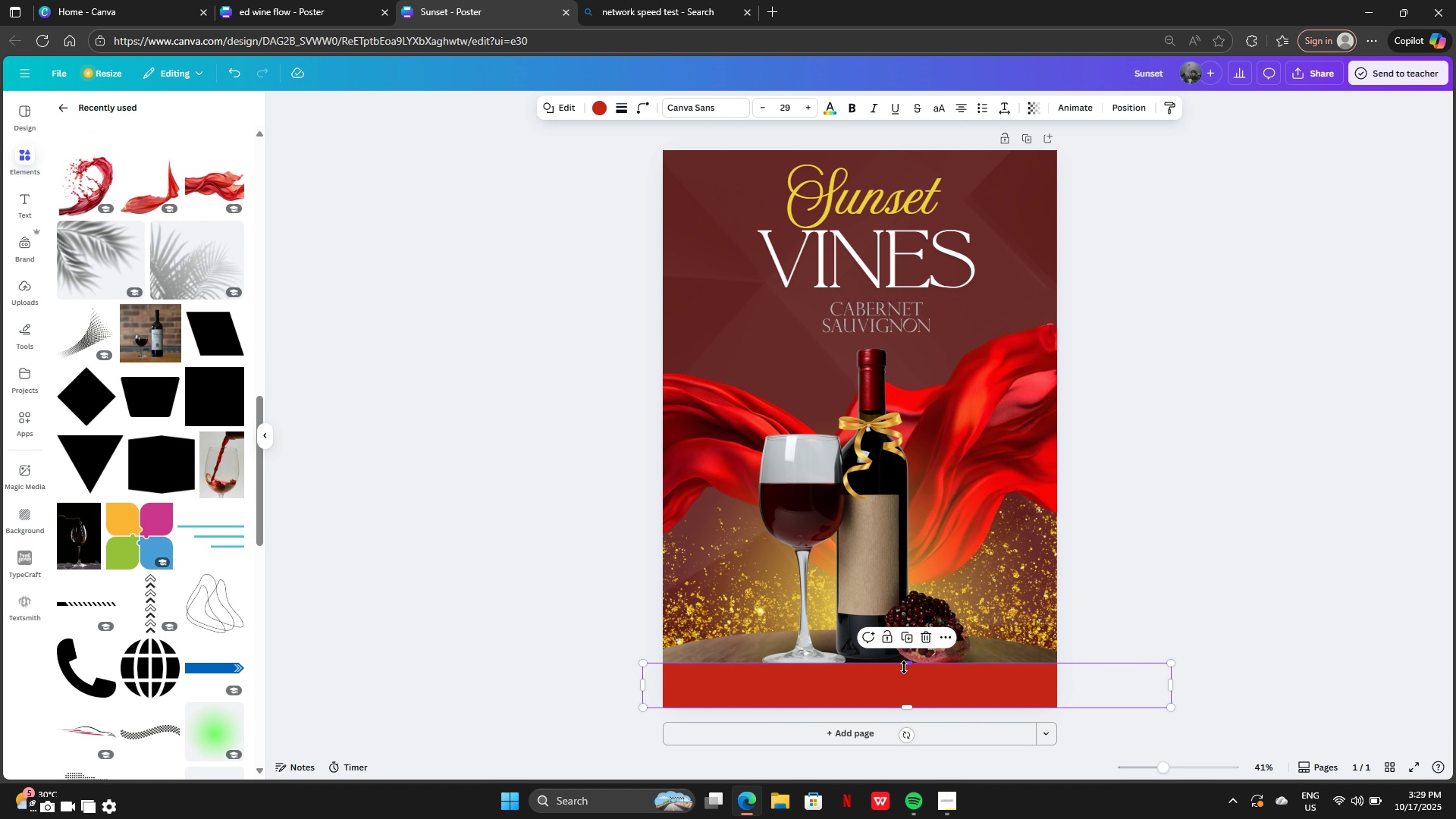 
left_click_drag(start_coordinate=[893, 681], to_coordinate=[856, 553])
 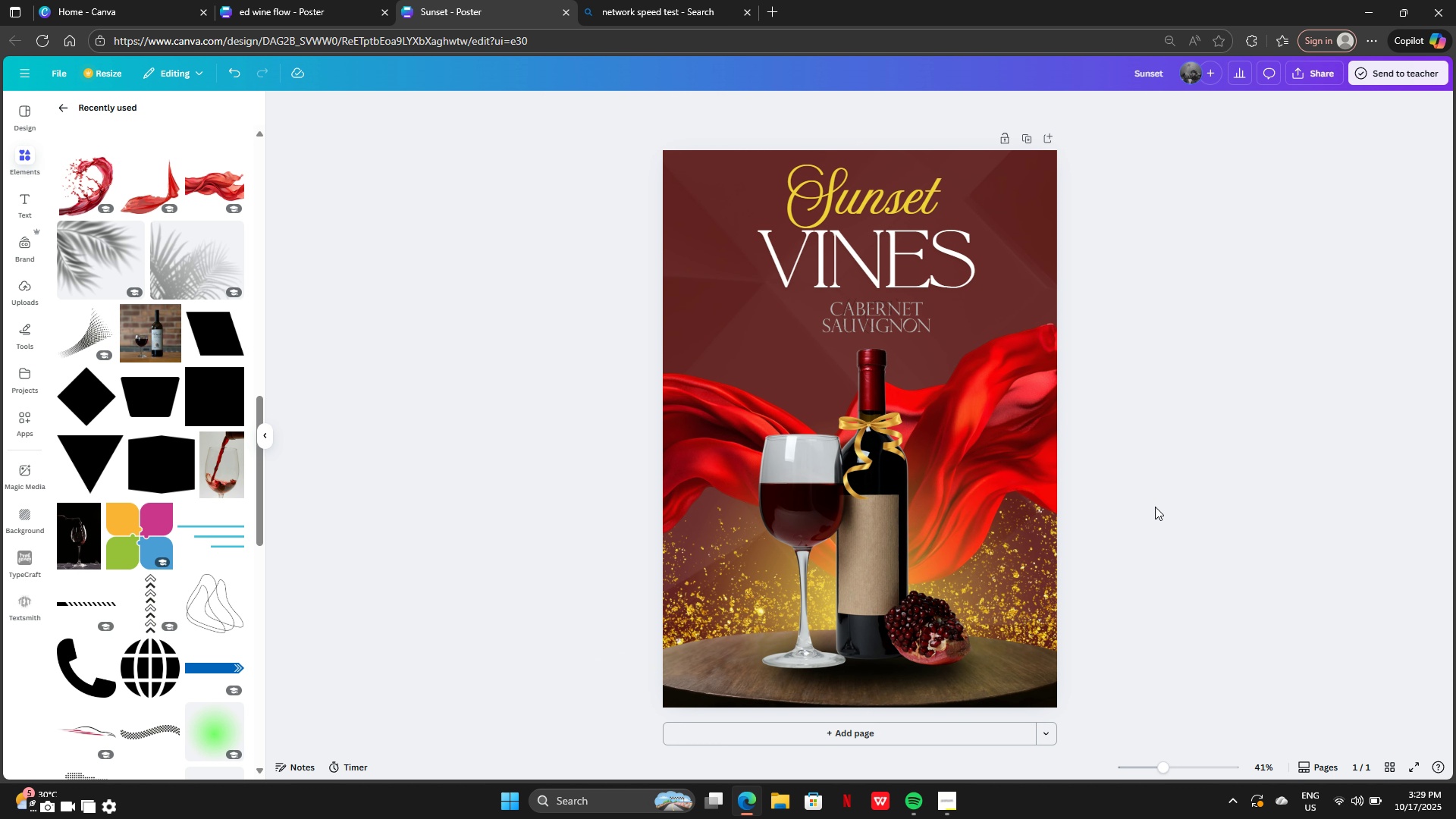 
double_click([1156, 507])
 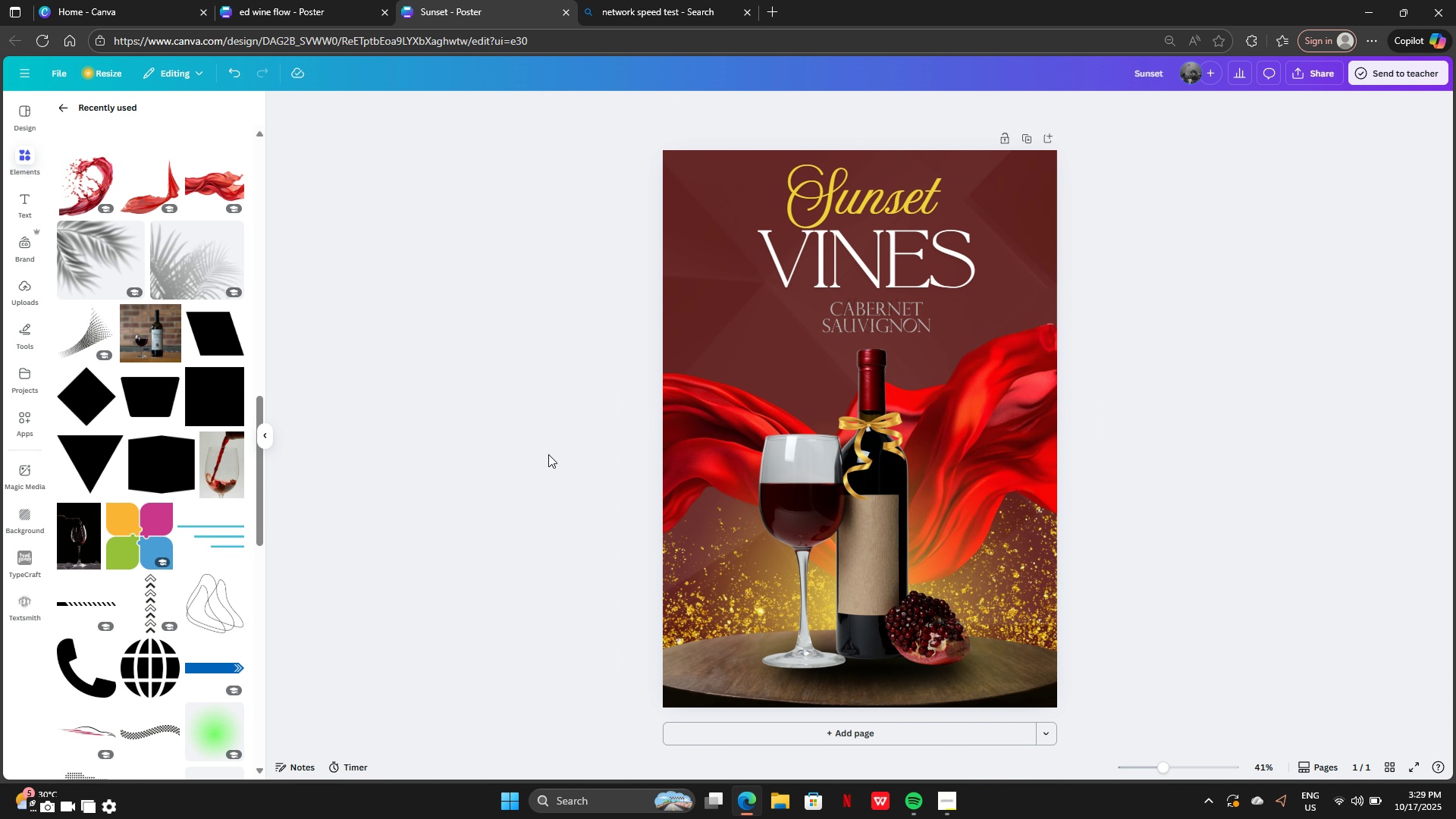 
wait(6.81)
 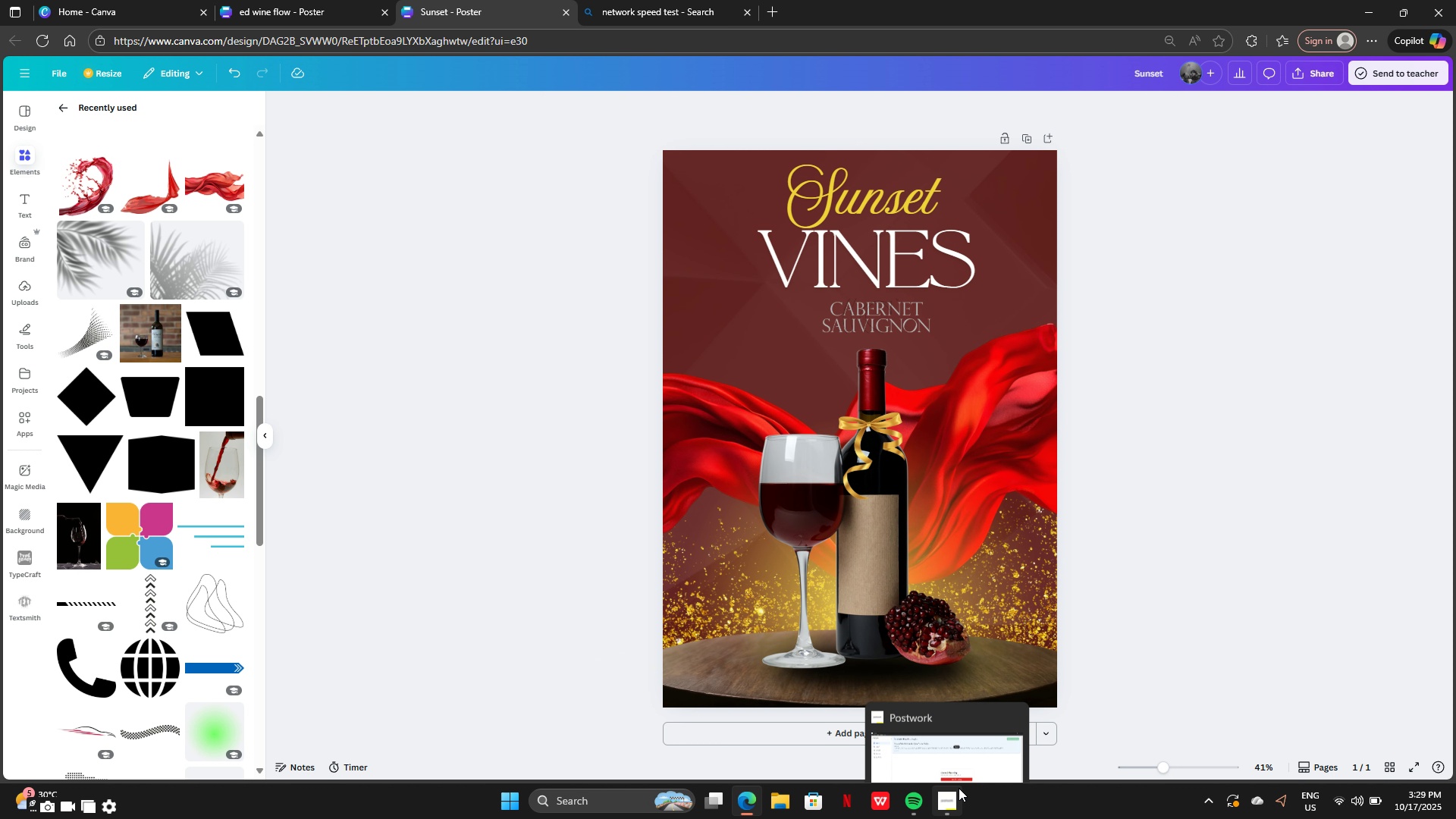 
left_click([1022, 371])
 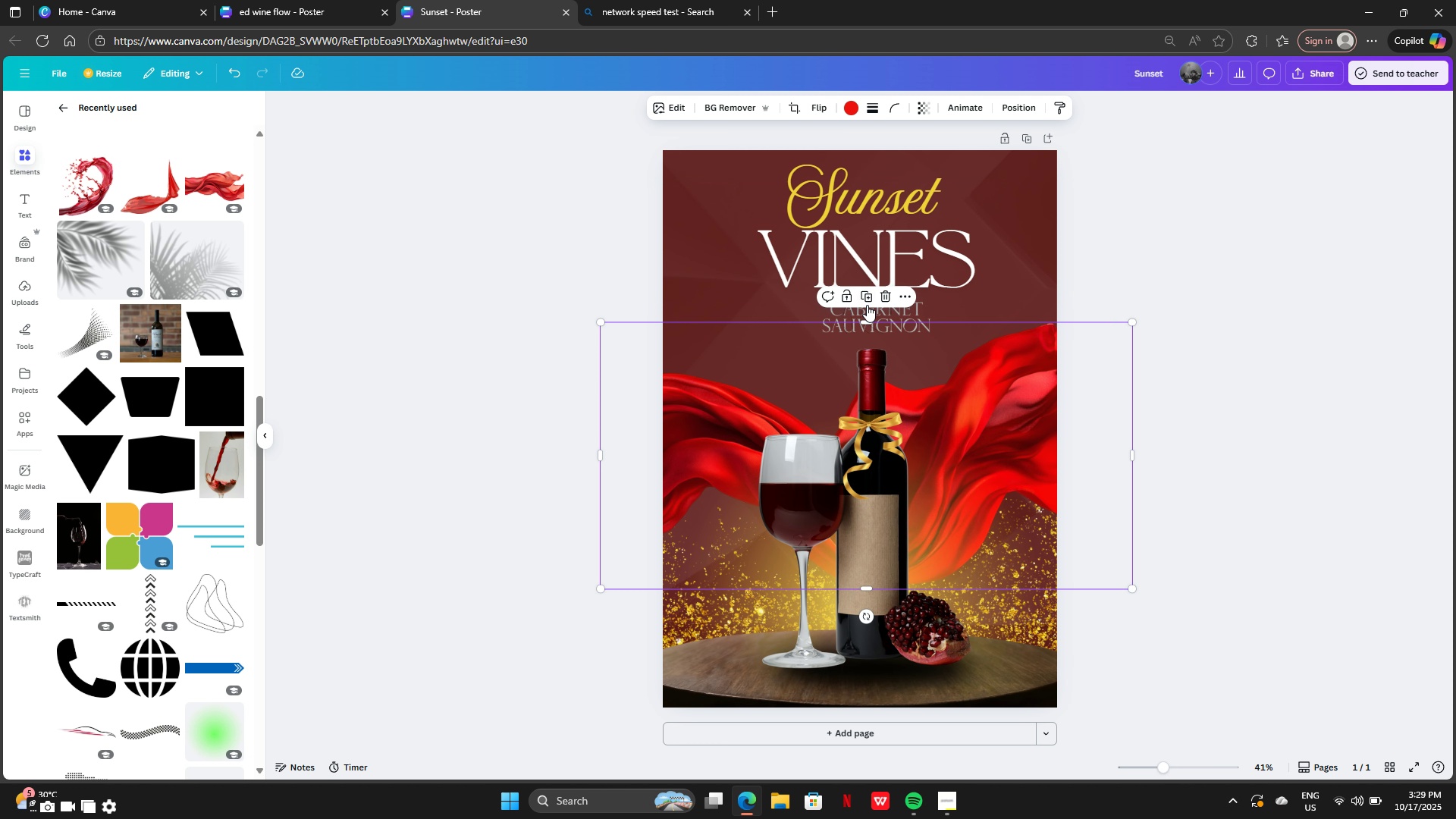 
left_click([867, 305])
 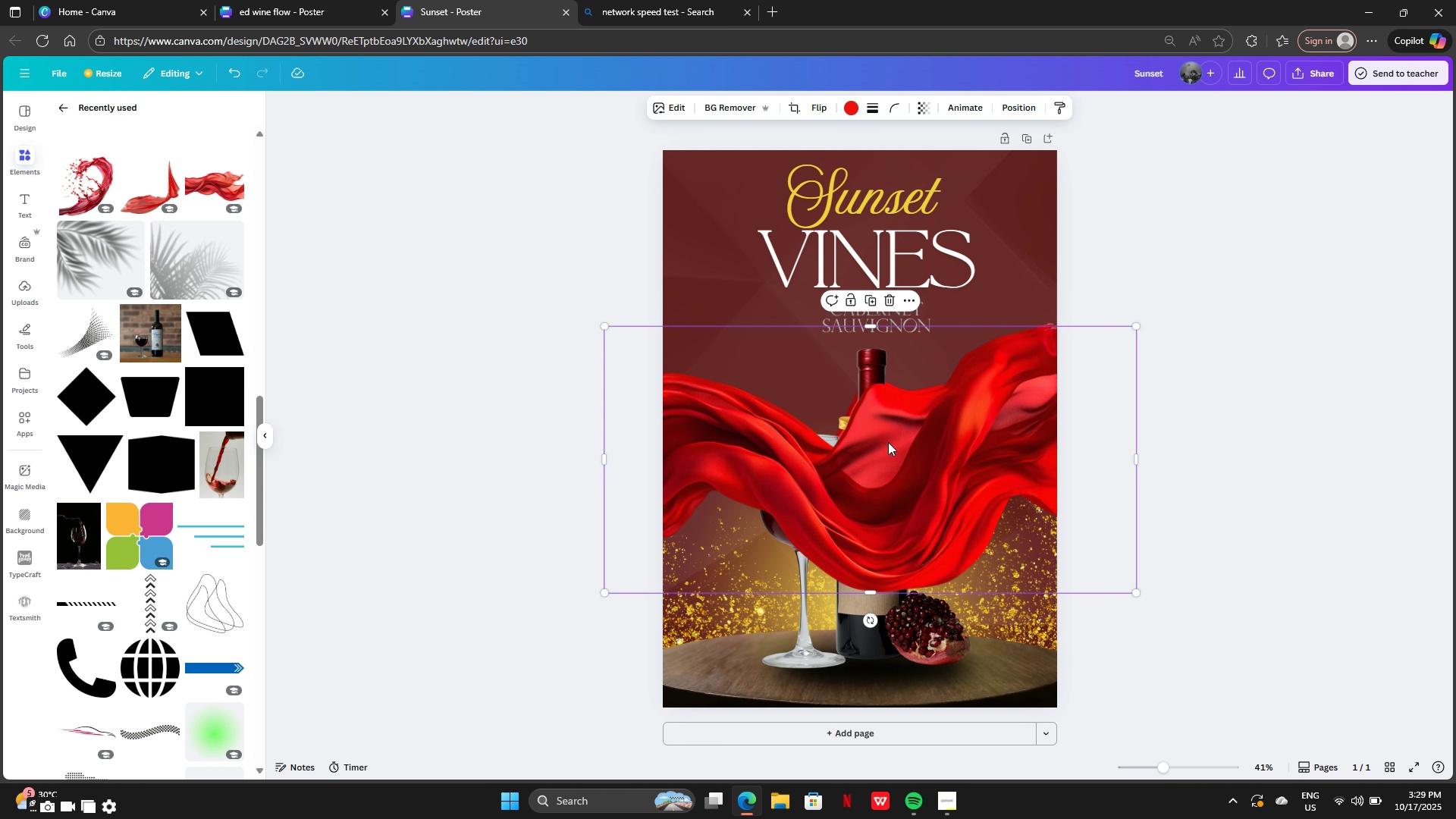 
left_click_drag(start_coordinate=[894, 425], to_coordinate=[881, 660])
 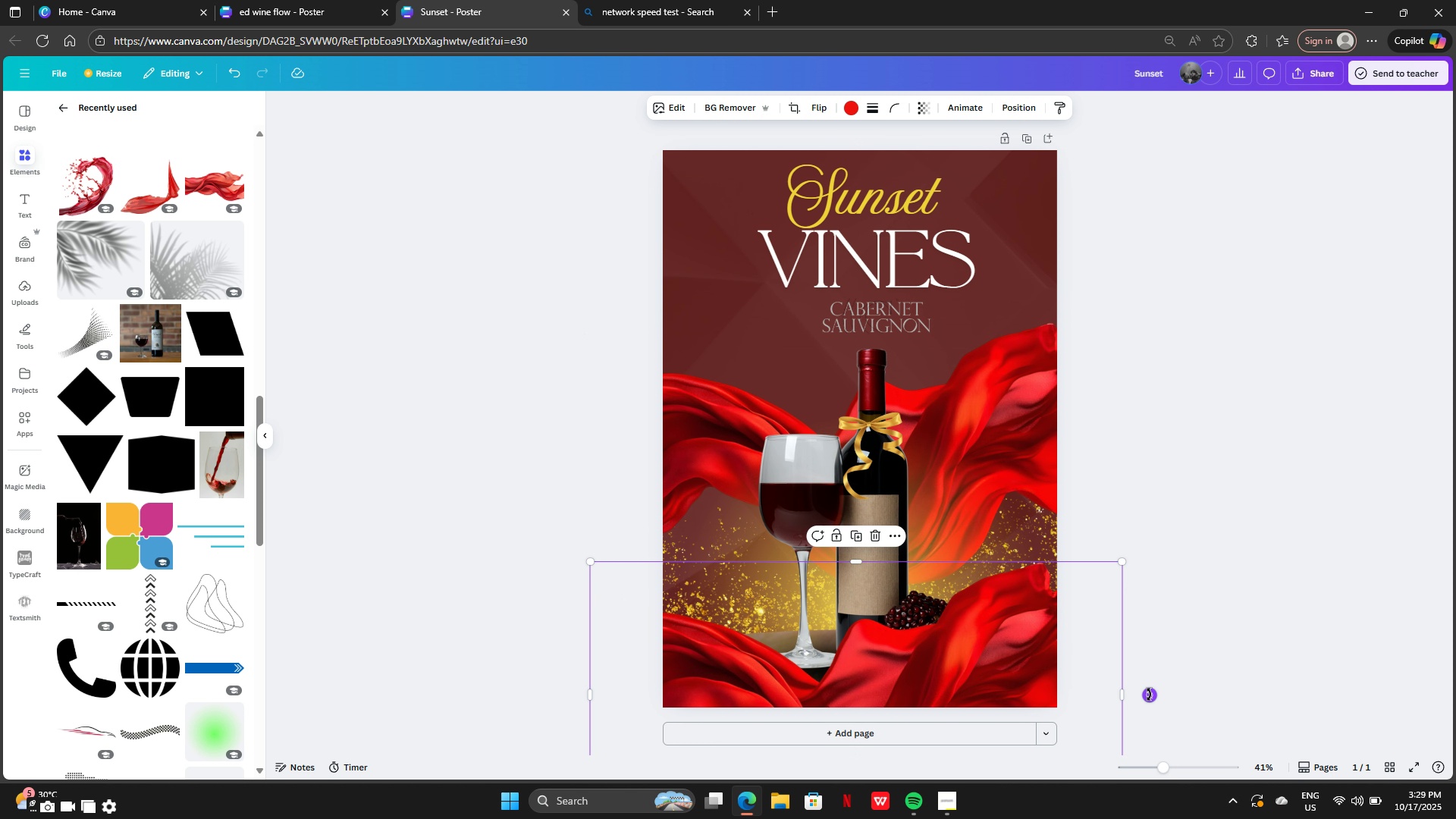 
left_click_drag(start_coordinate=[1150, 701], to_coordinate=[1166, 607])
 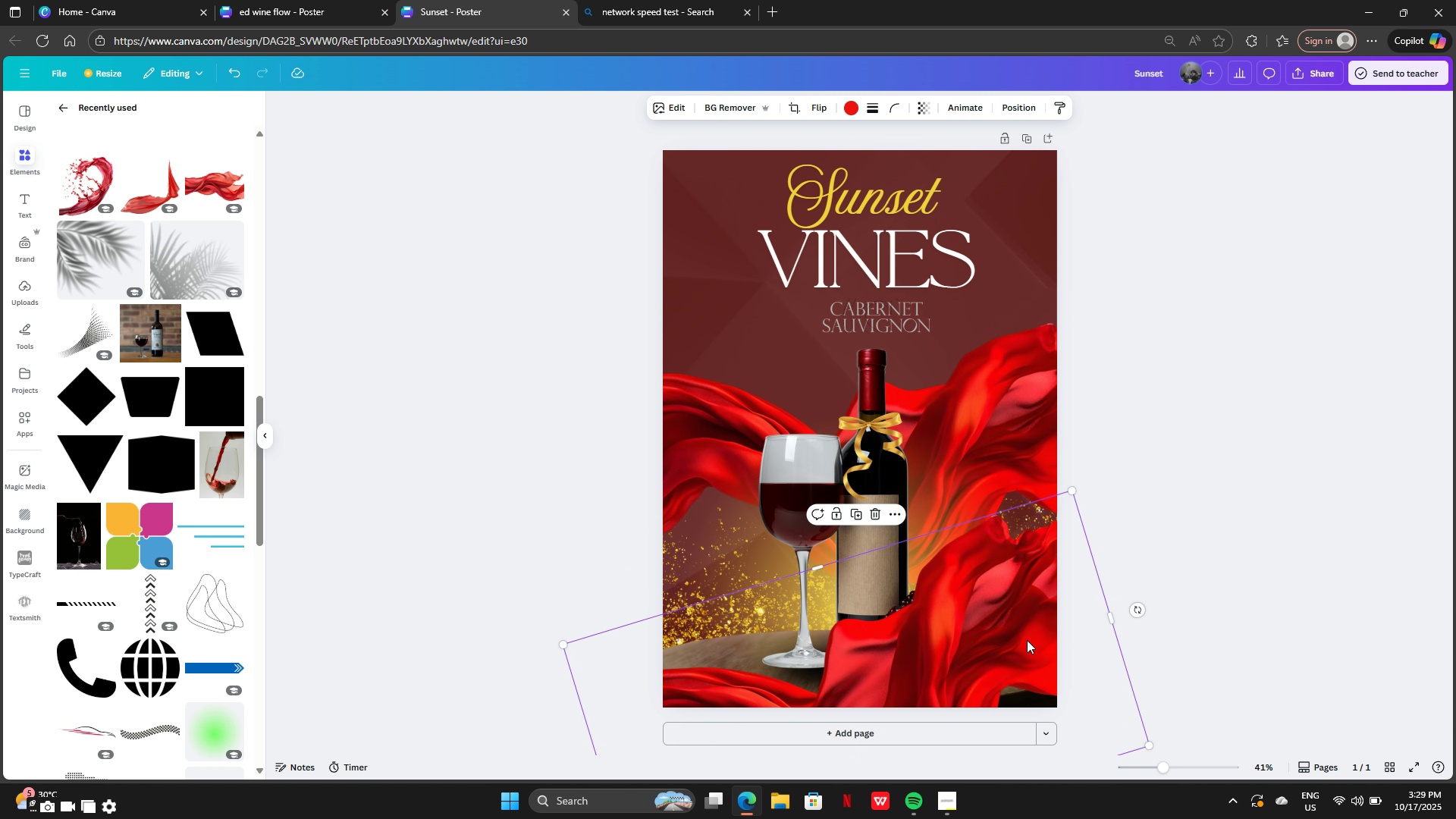 
left_click_drag(start_coordinate=[1009, 624], to_coordinate=[1128, 598])
 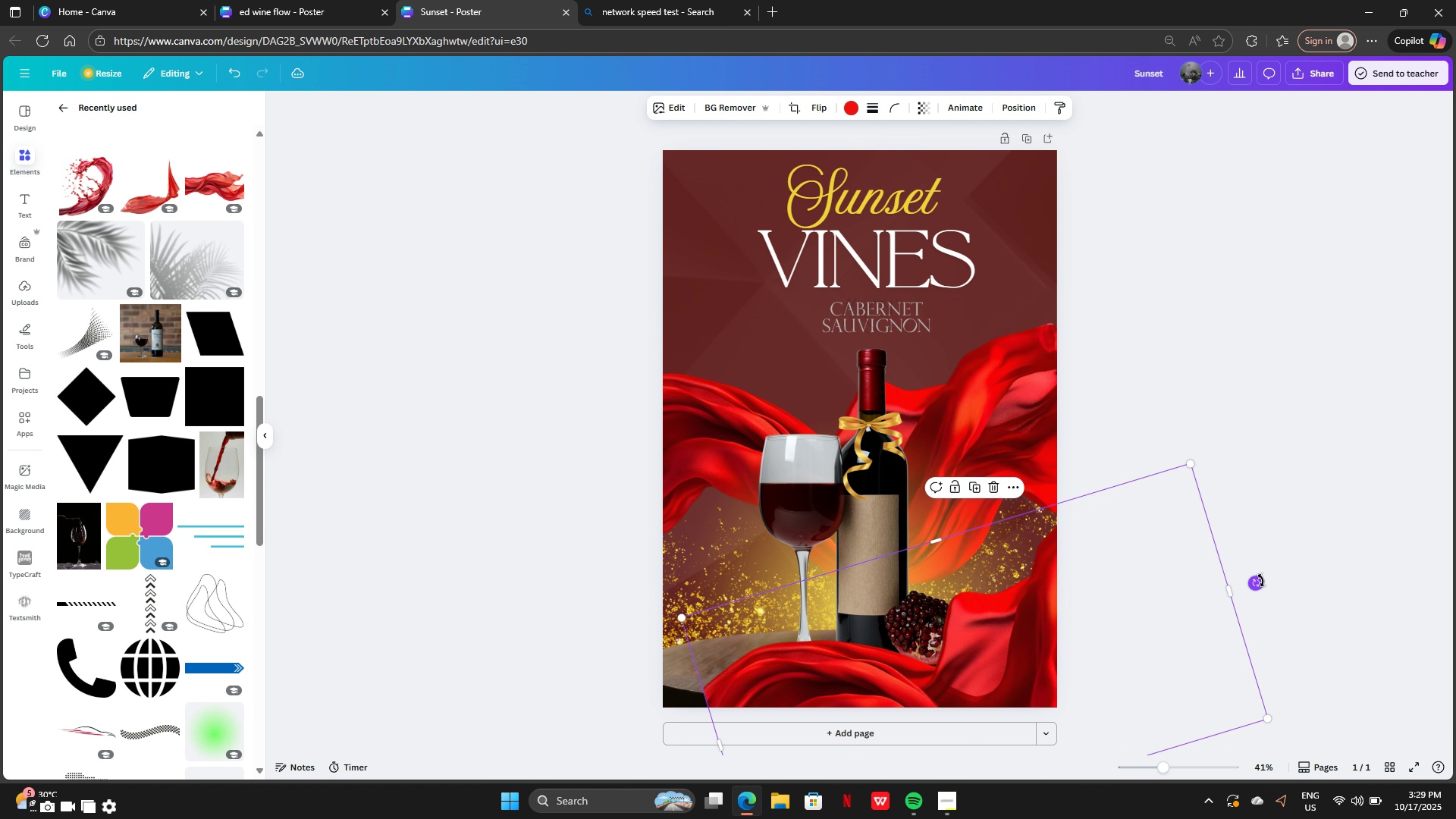 
left_click_drag(start_coordinate=[1262, 580], to_coordinate=[1229, 527])
 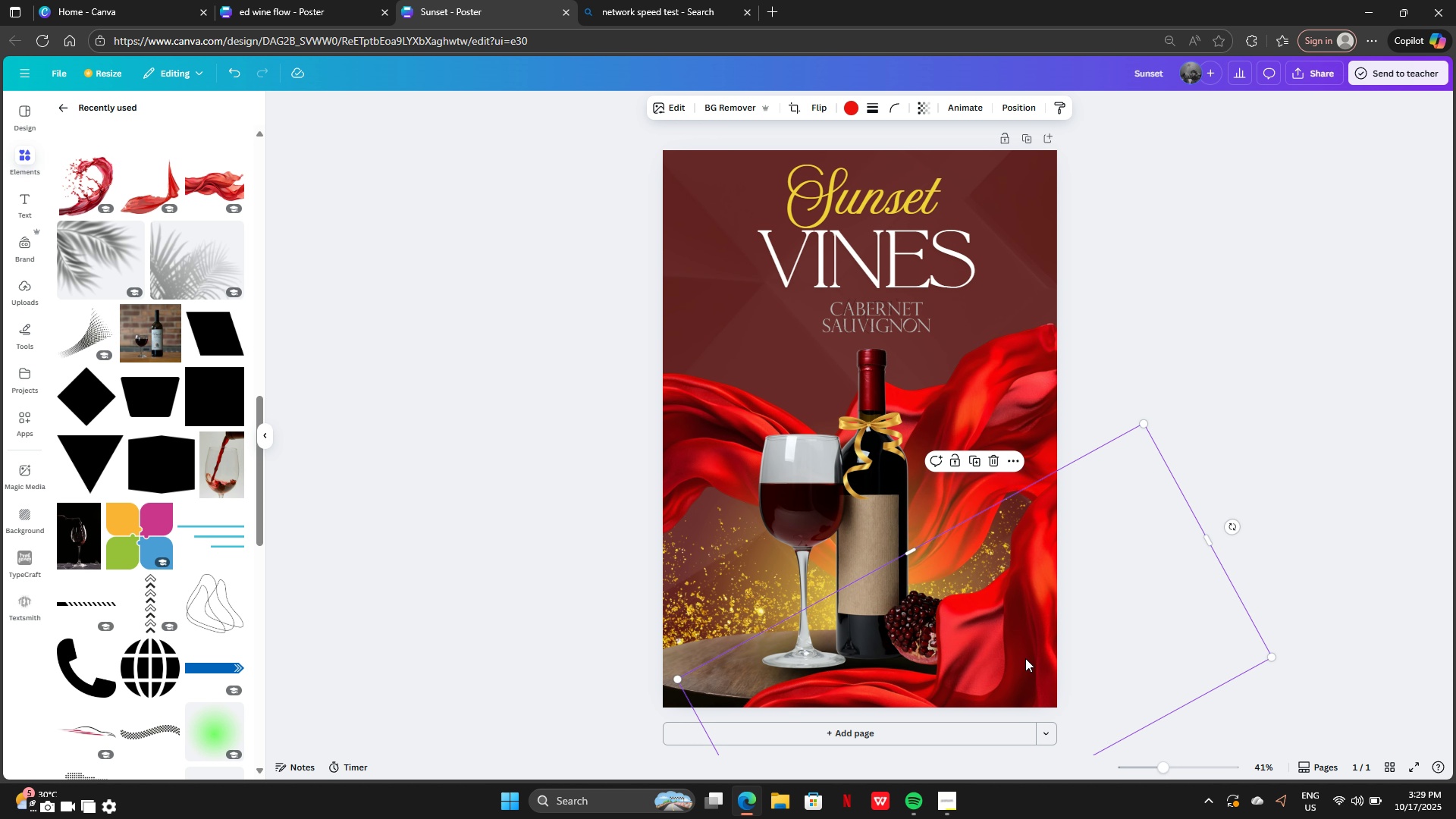 
left_click_drag(start_coordinate=[1024, 652], to_coordinate=[1003, 670])
 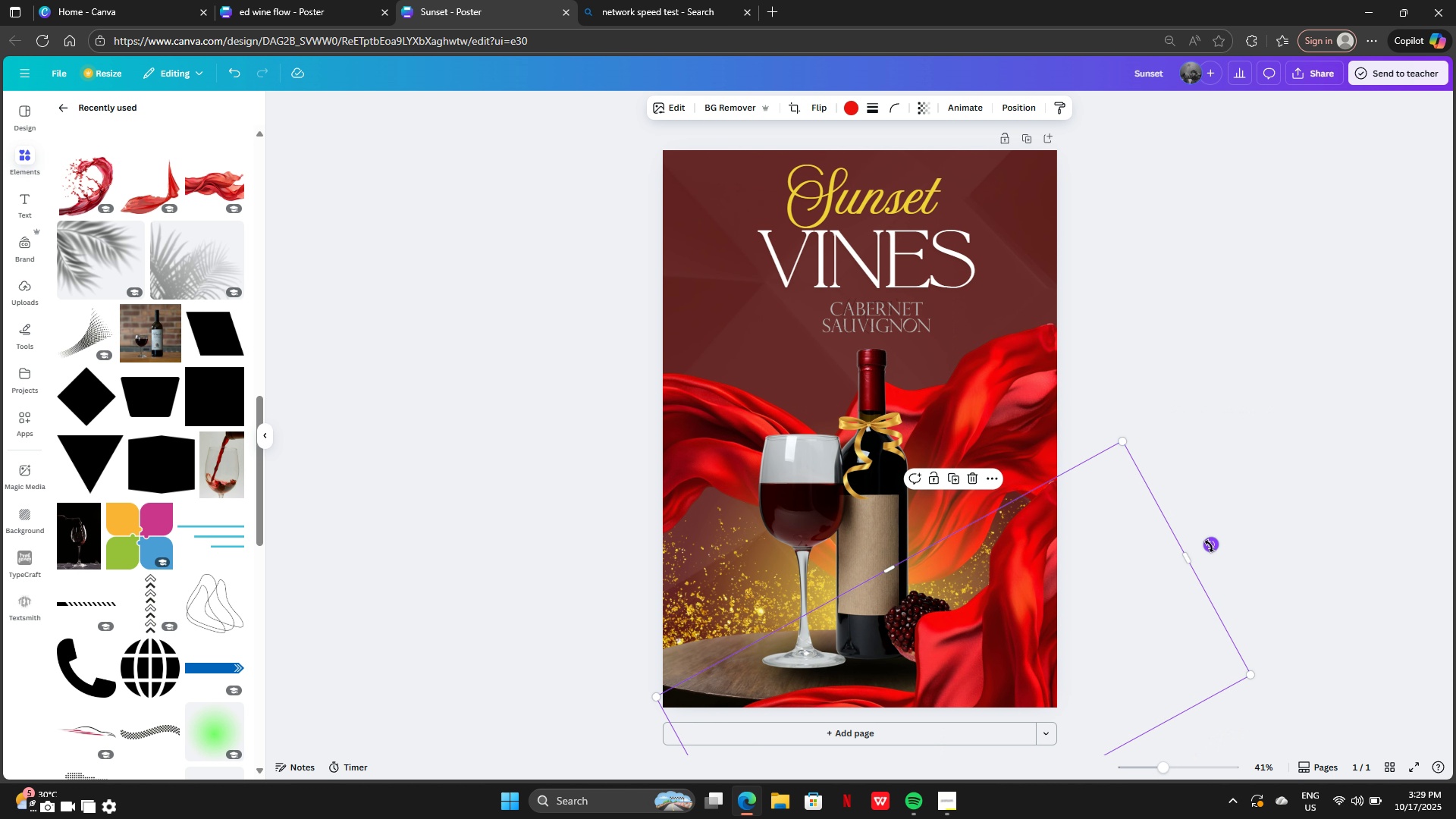 
left_click_drag(start_coordinate=[1210, 546], to_coordinate=[1191, 648])
 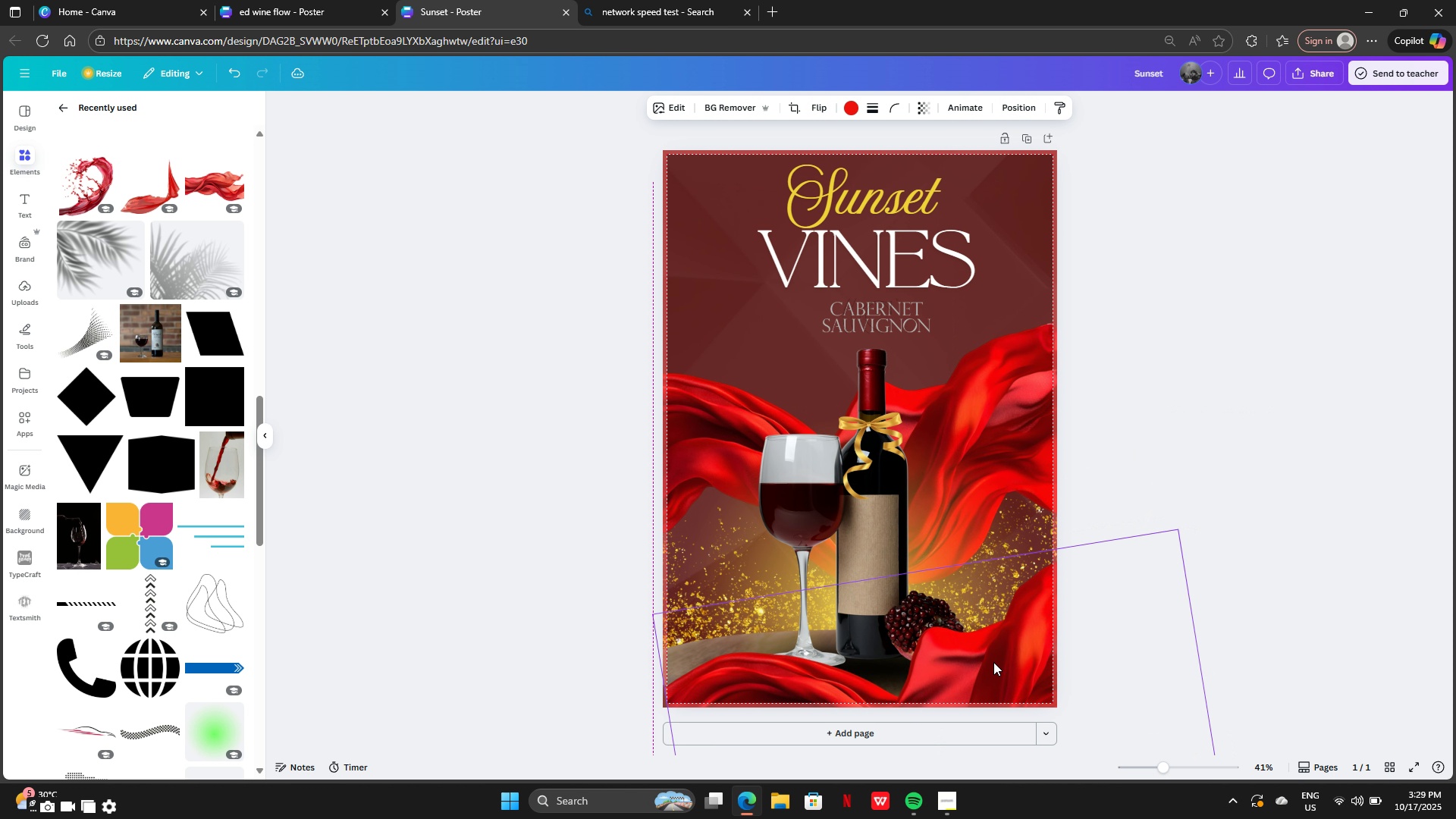 
left_click_drag(start_coordinate=[1036, 634], to_coordinate=[982, 665])
 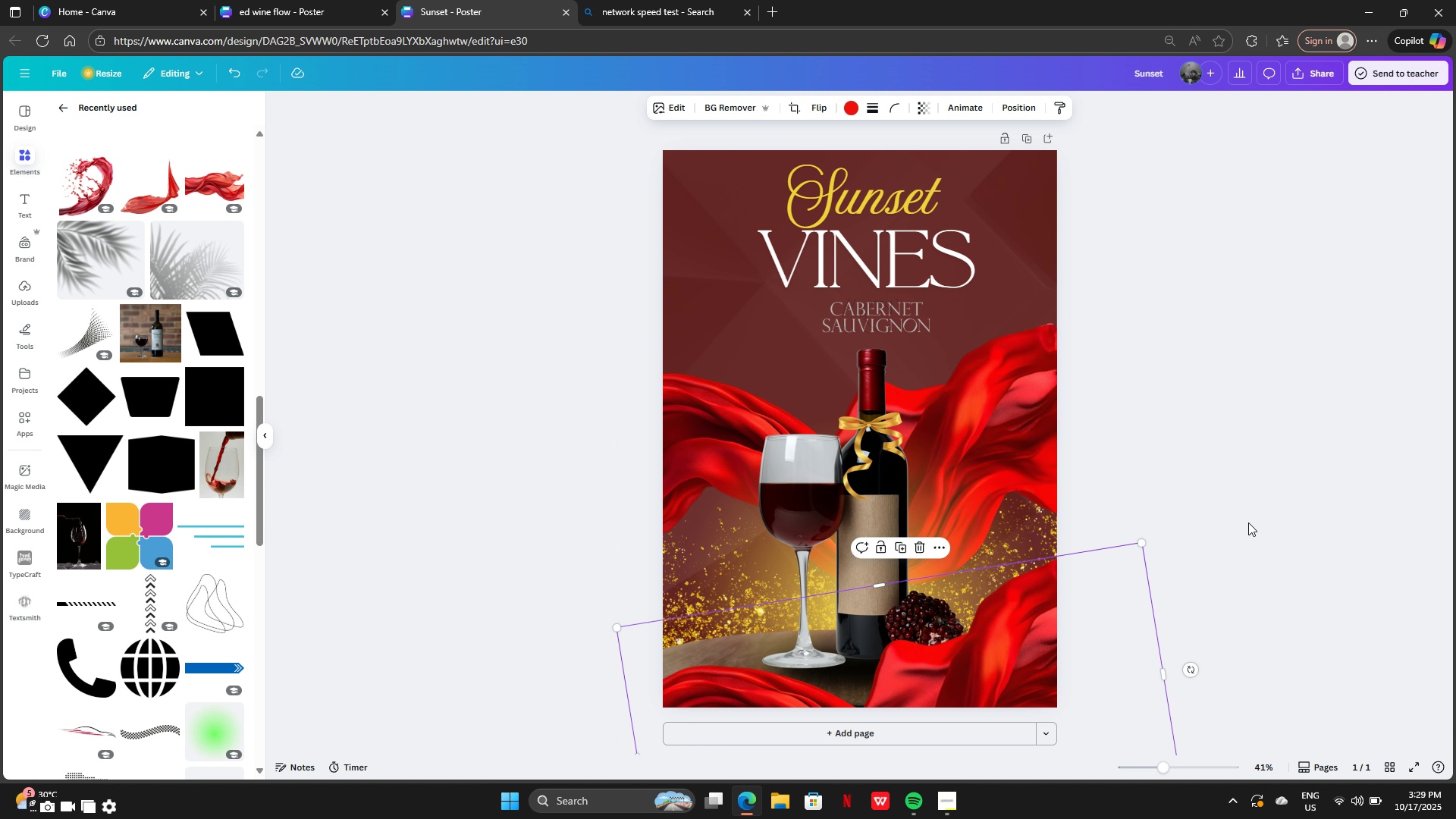 
left_click([1248, 522])
 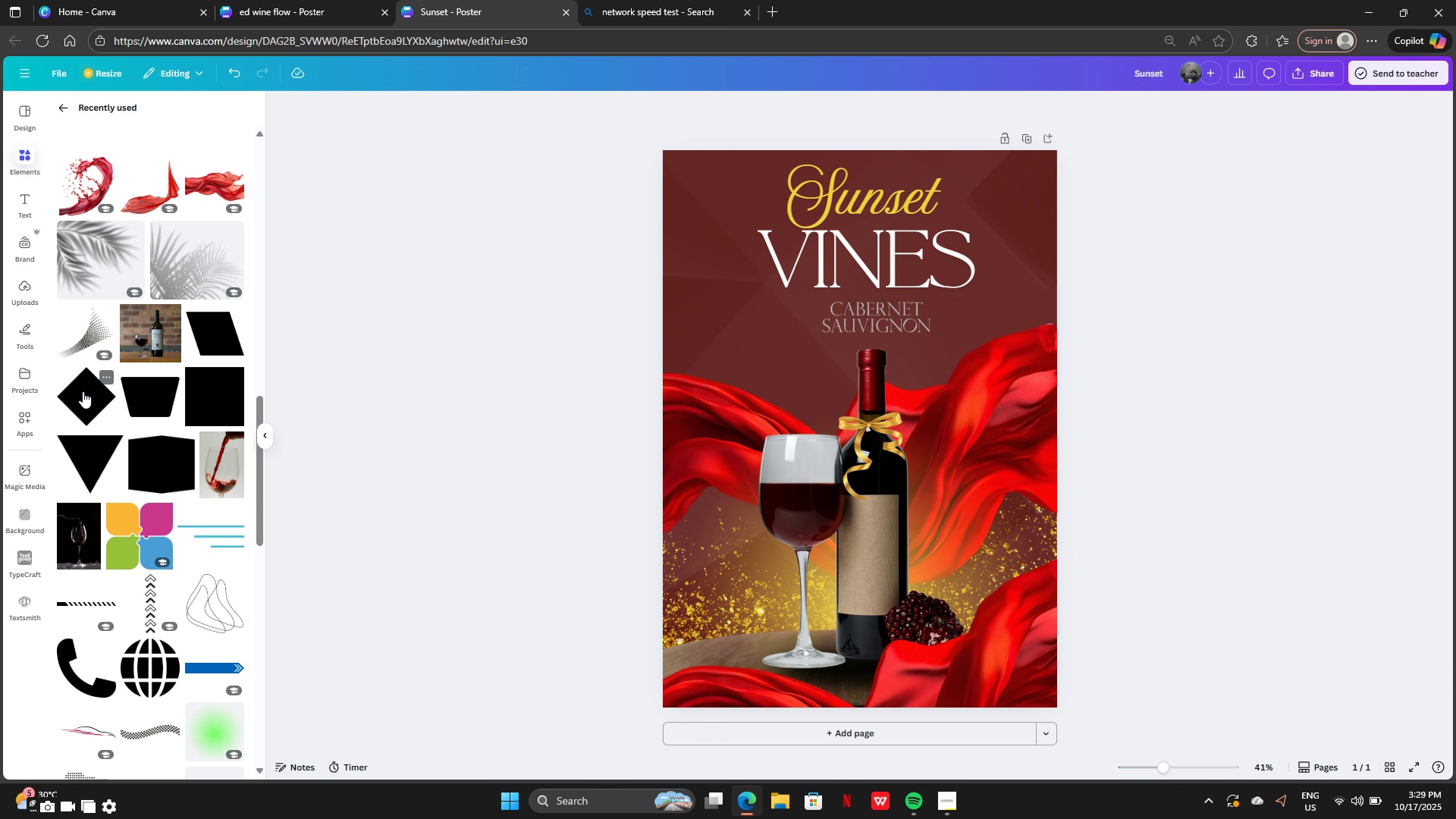 
wait(5.77)
 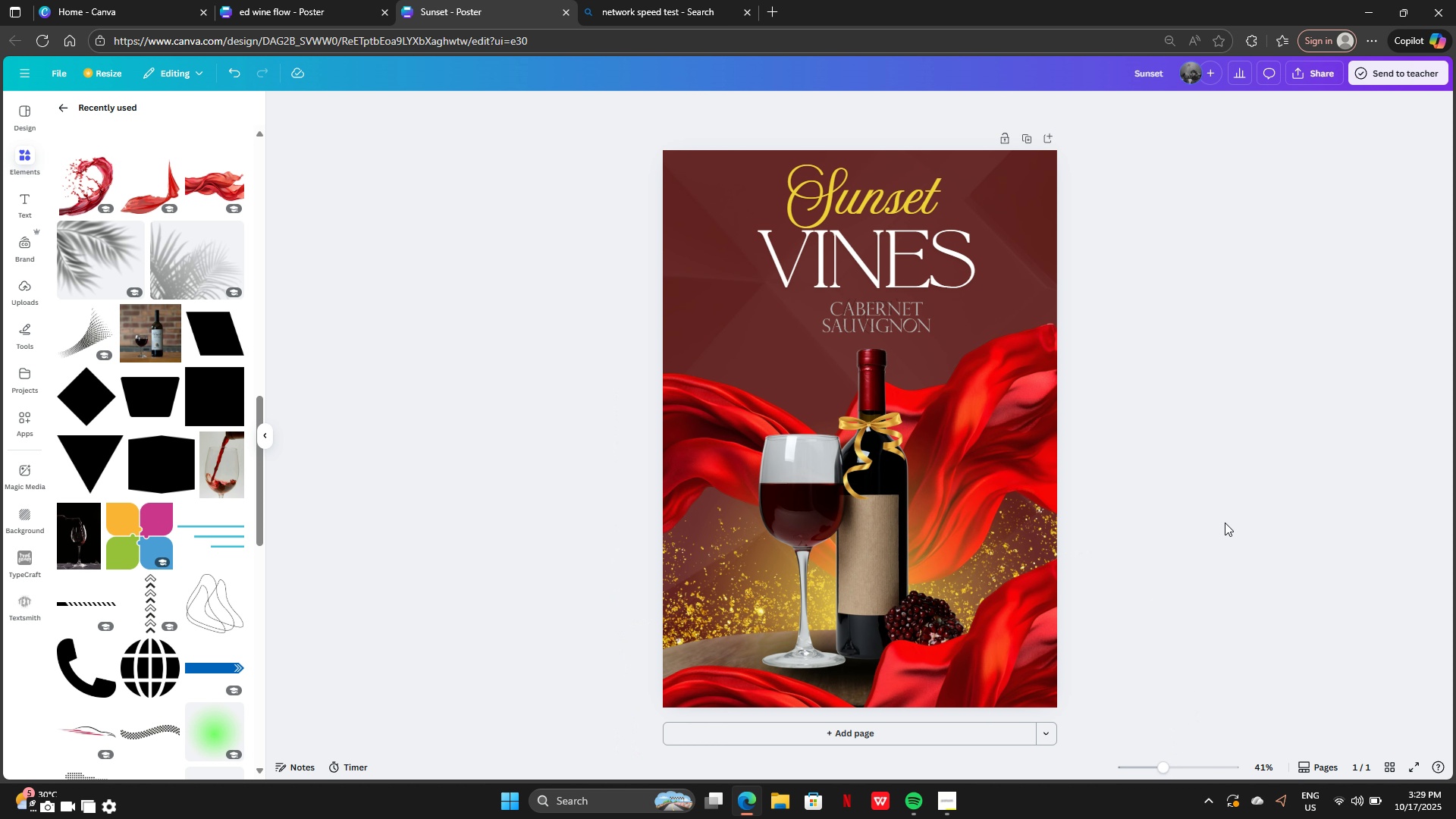 
left_click([874, 321])
 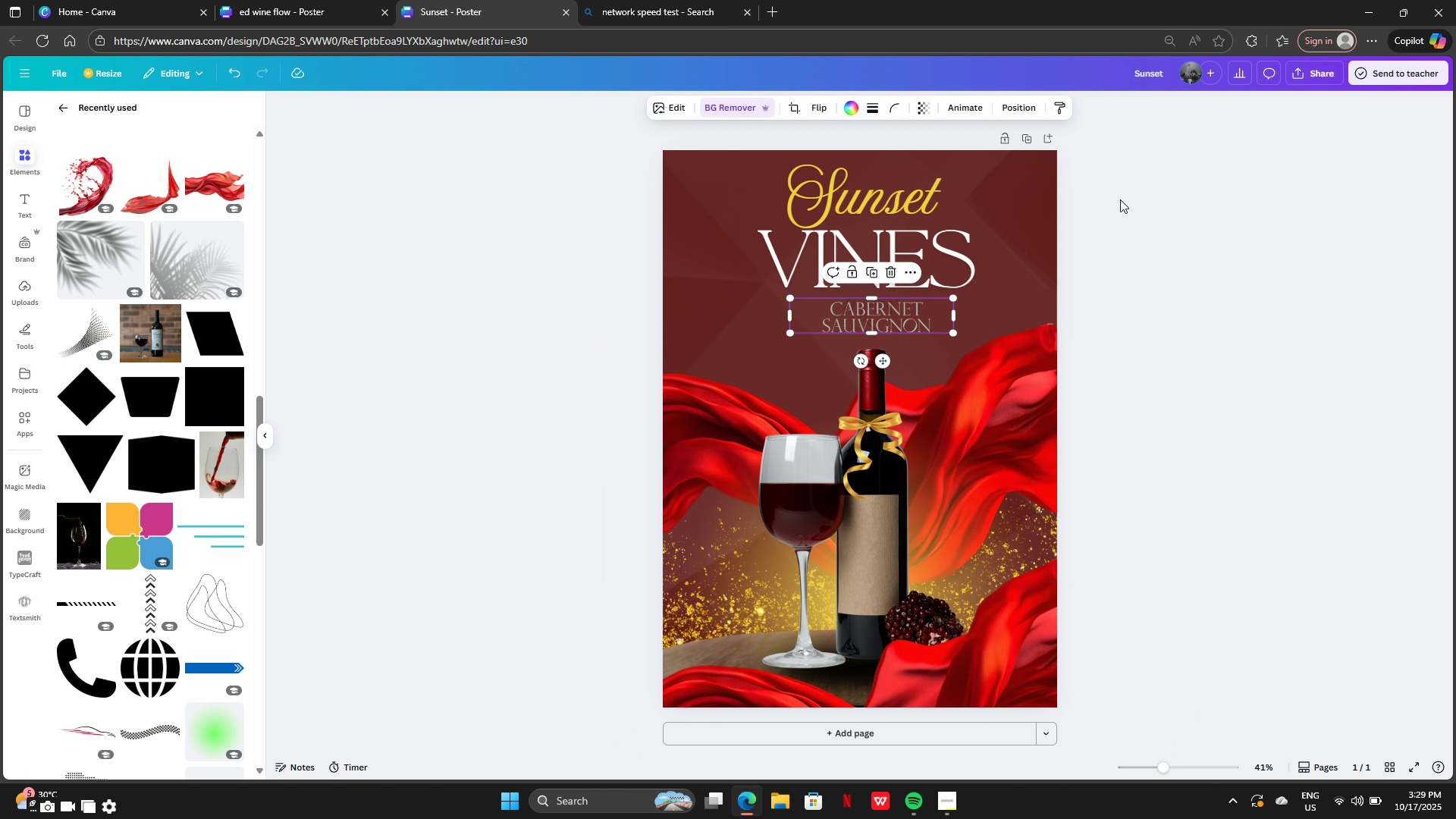 
left_click([1138, 202])
 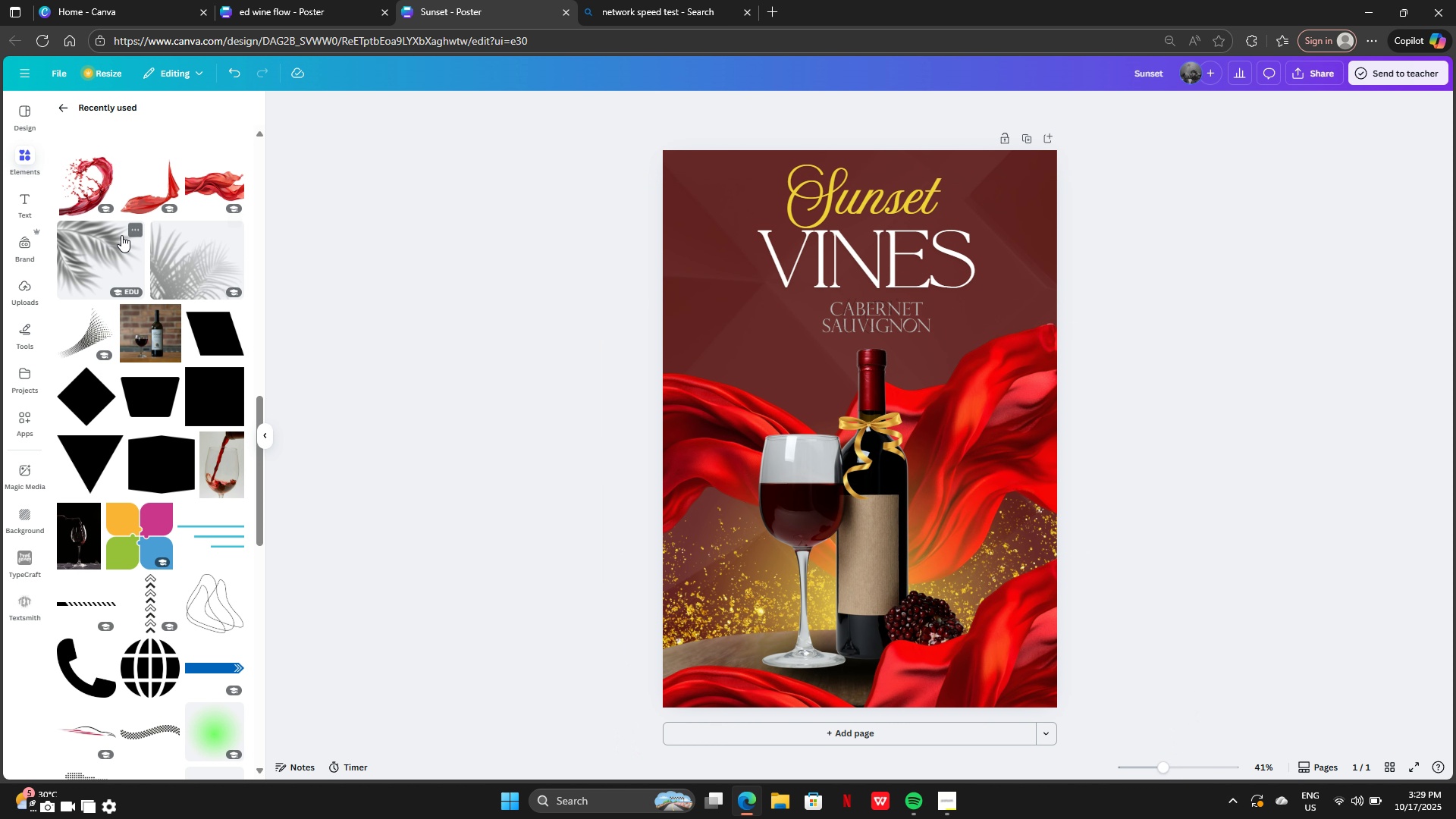 
scroll: coordinate [177, 505], scroll_direction: up, amount: 21.0
 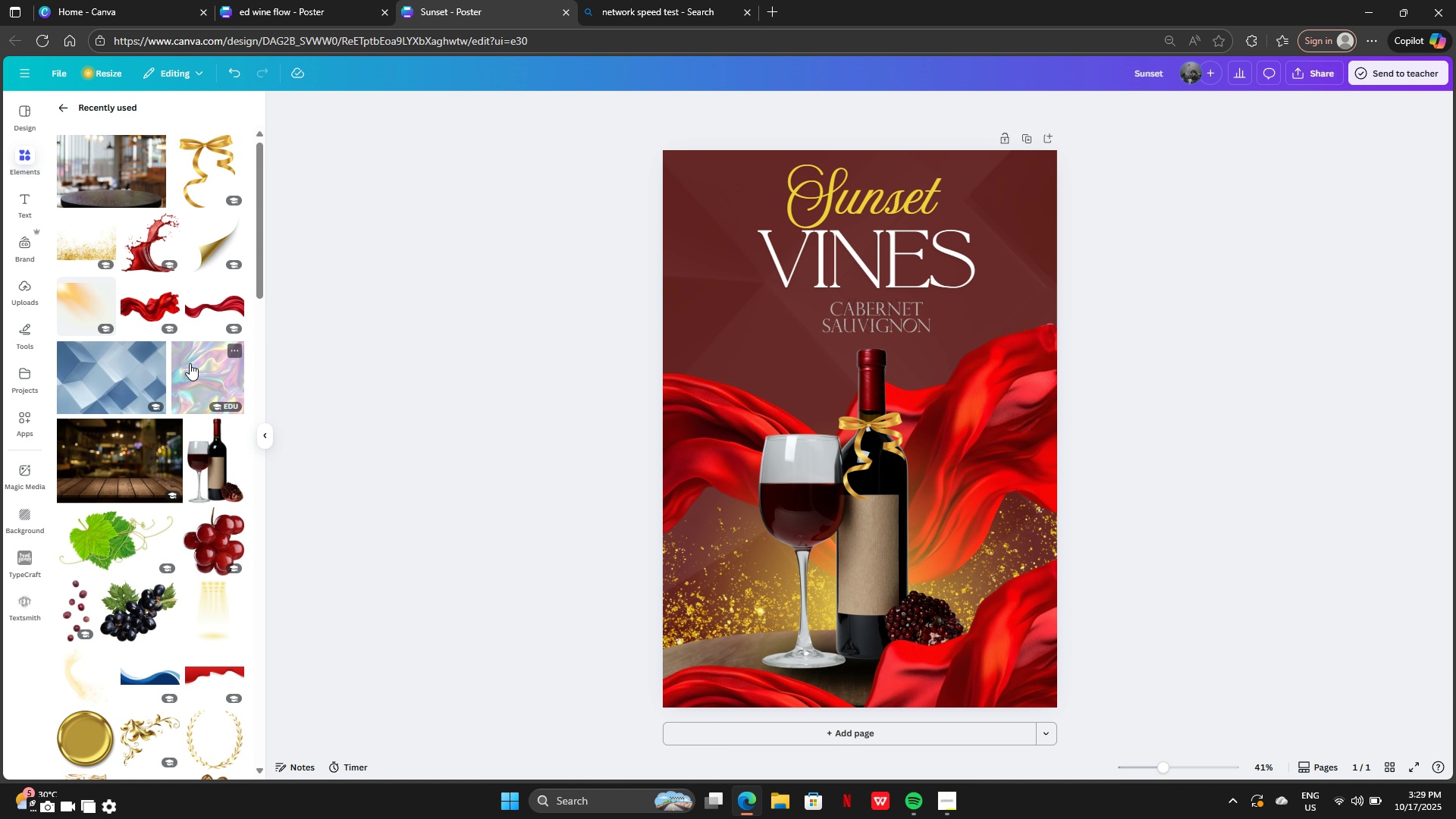 
scroll: coordinate [196, 383], scroll_direction: down, amount: 5.0
 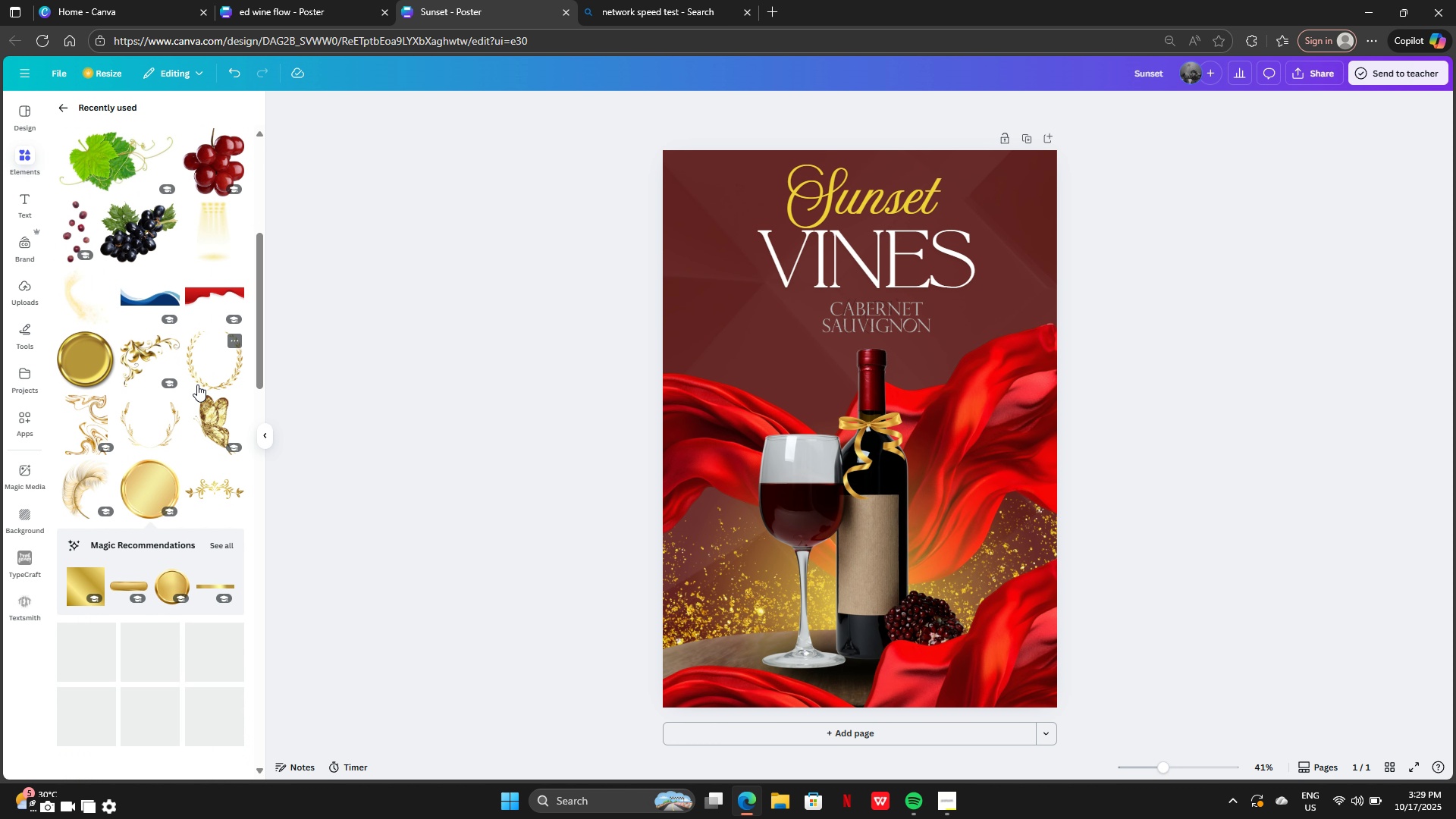 
scroll: coordinate [168, 424], scroll_direction: up, amount: 7.0
 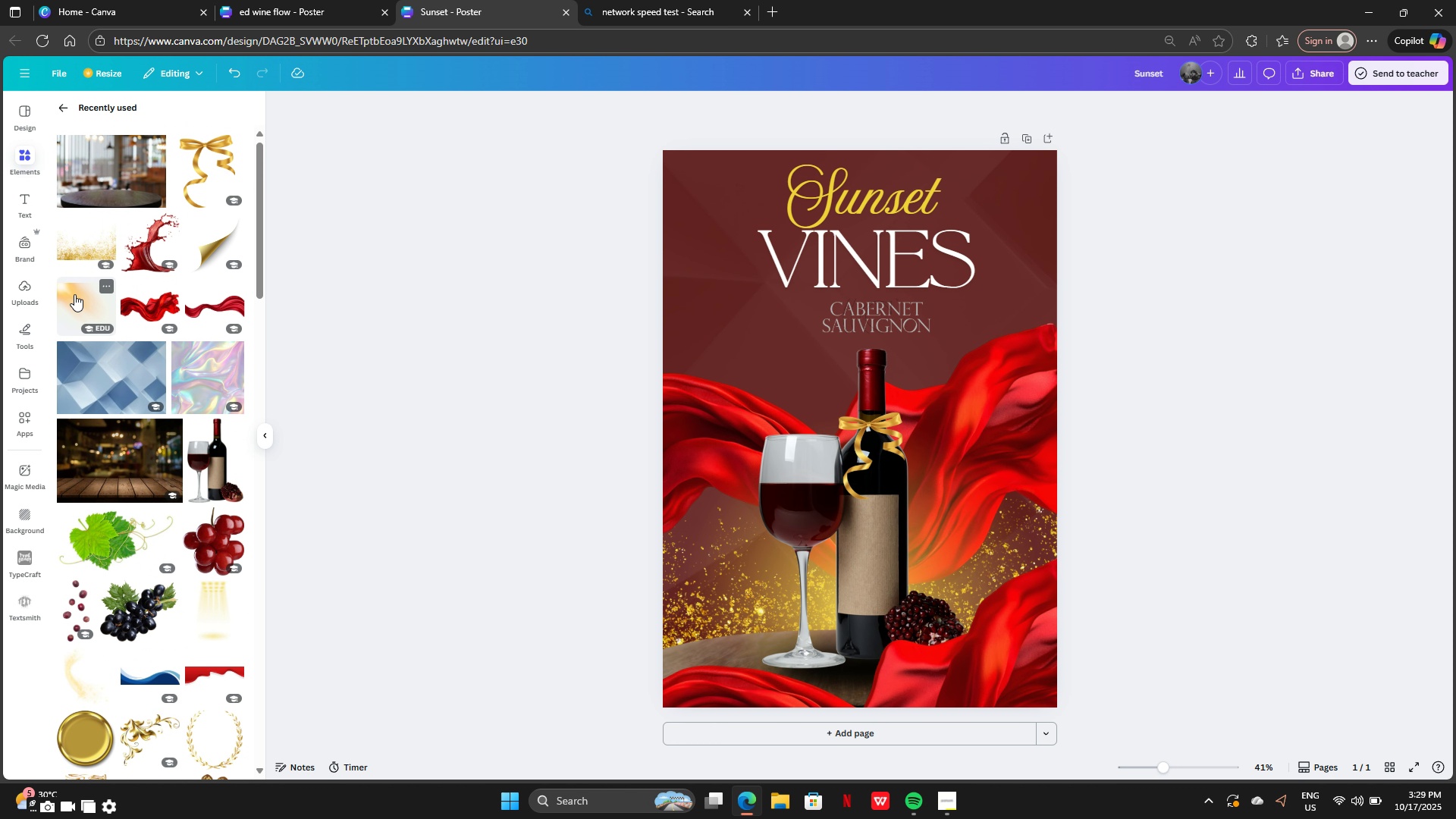 
left_click([74, 294])
 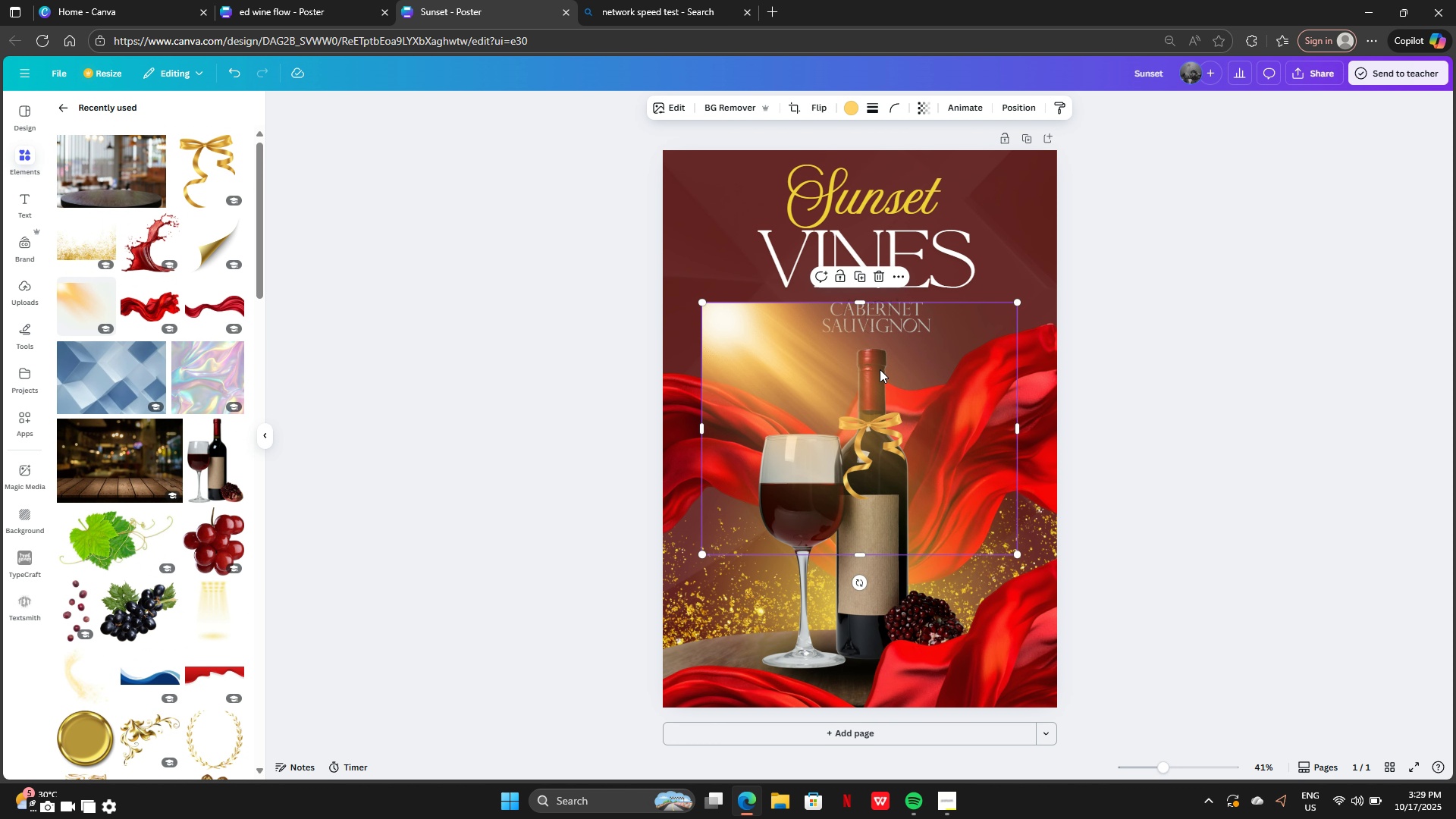 
left_click_drag(start_coordinate=[880, 369], to_coordinate=[701, 152])
 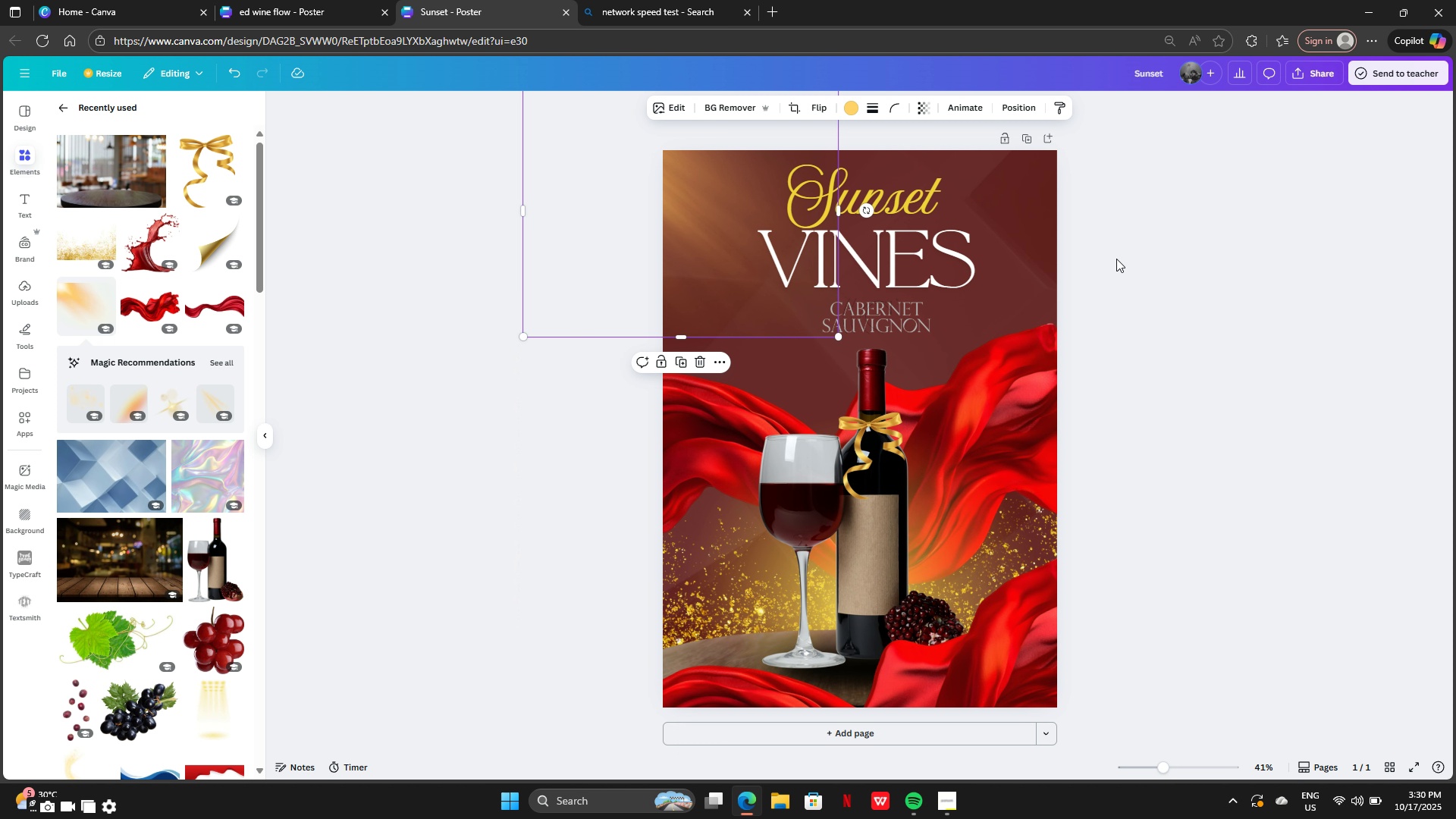 
left_click([1116, 259])
 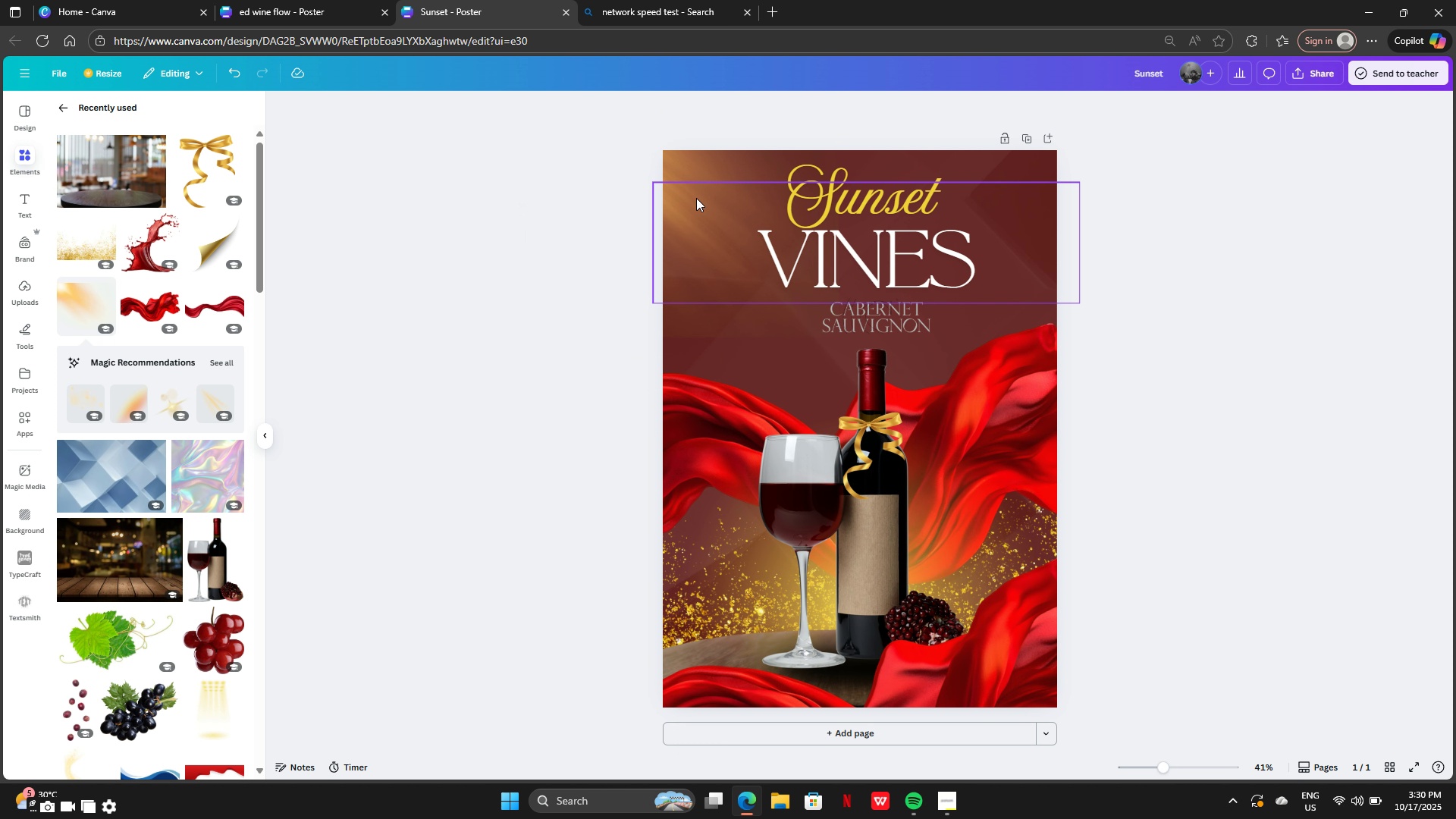 
left_click_drag(start_coordinate=[687, 191], to_coordinate=[911, 236])
 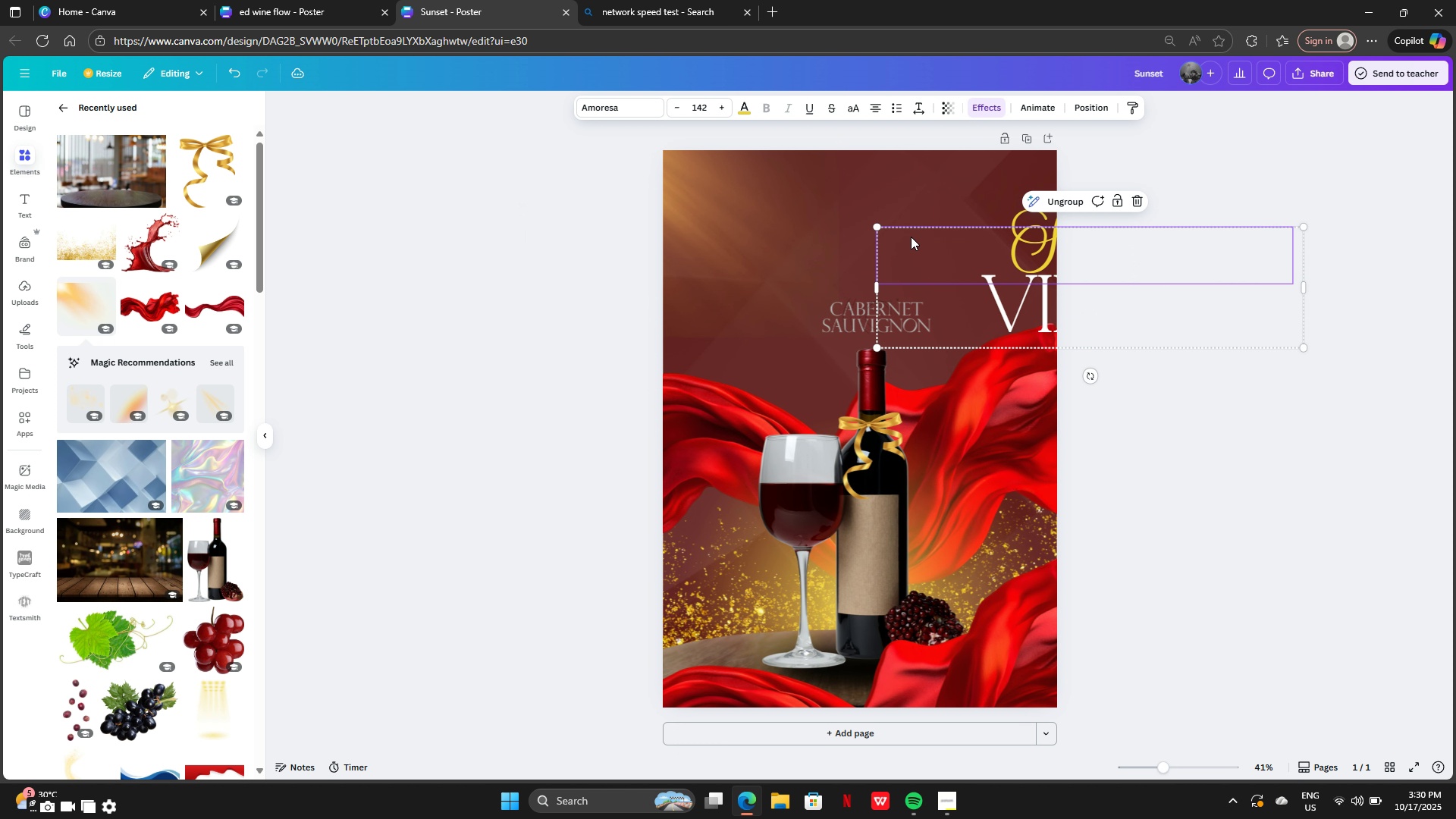 
key(Control+Z)
 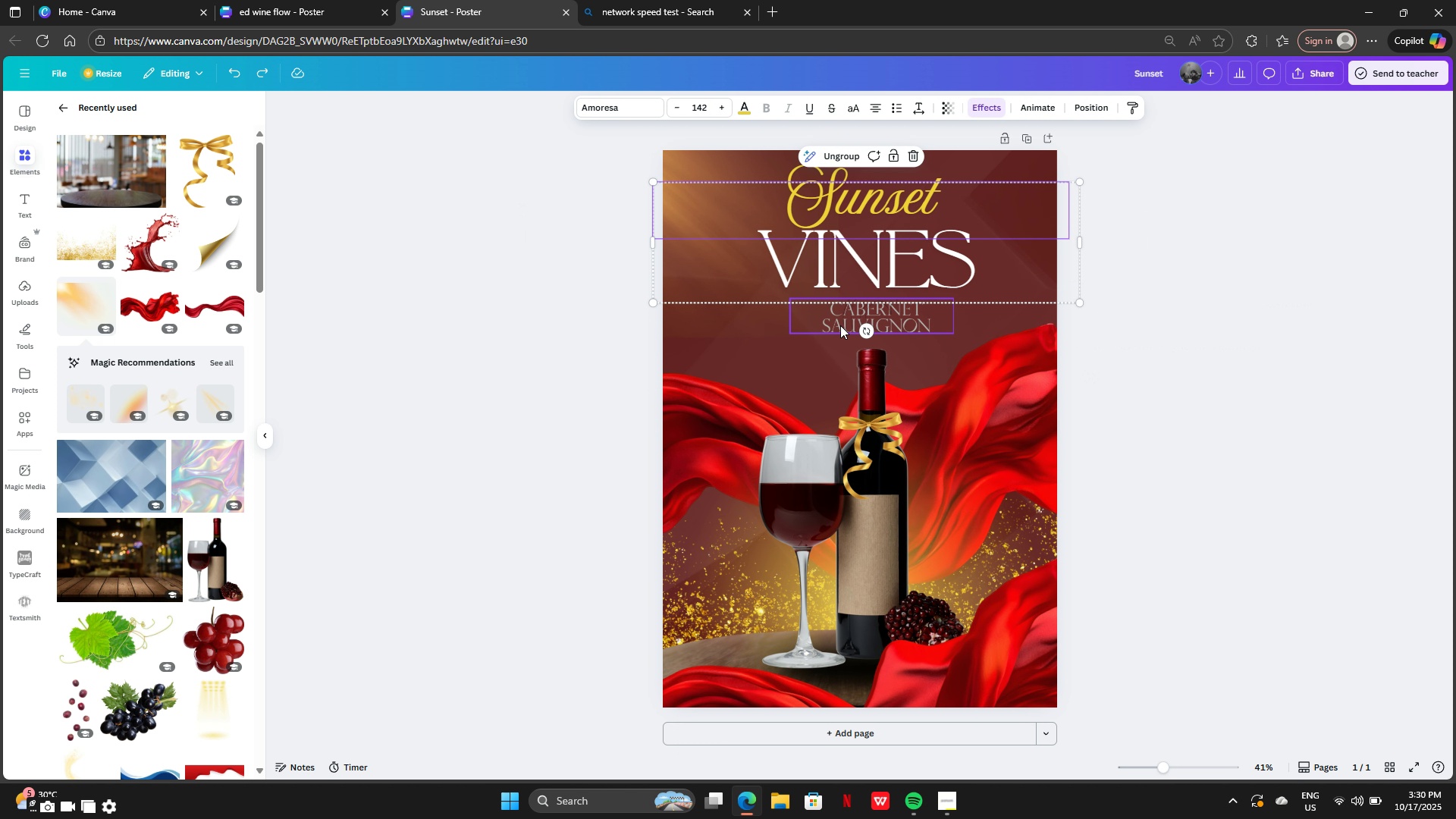 
left_click([840, 325])
 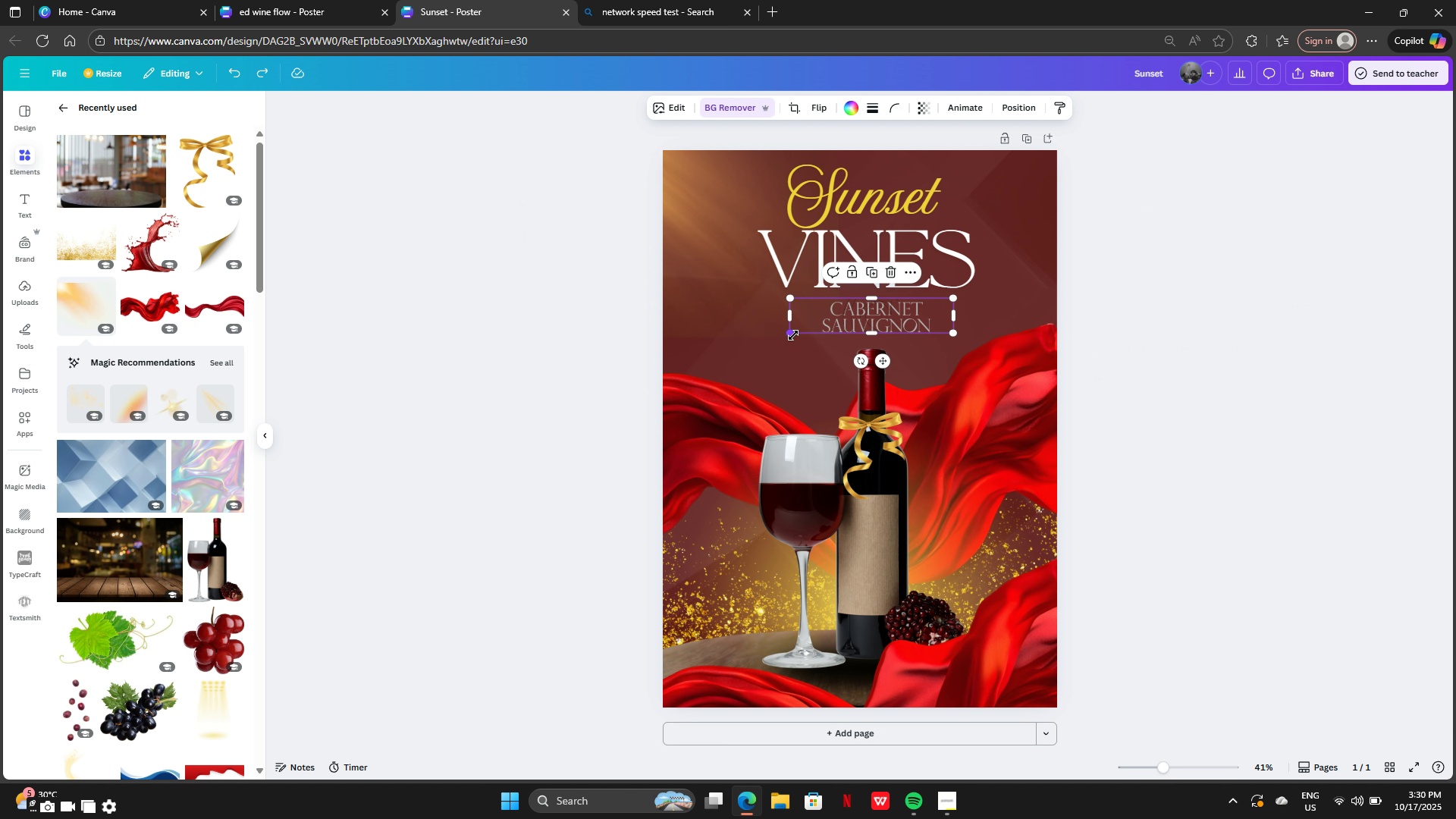 
left_click_drag(start_coordinate=[793, 335], to_coordinate=[781, 348])
 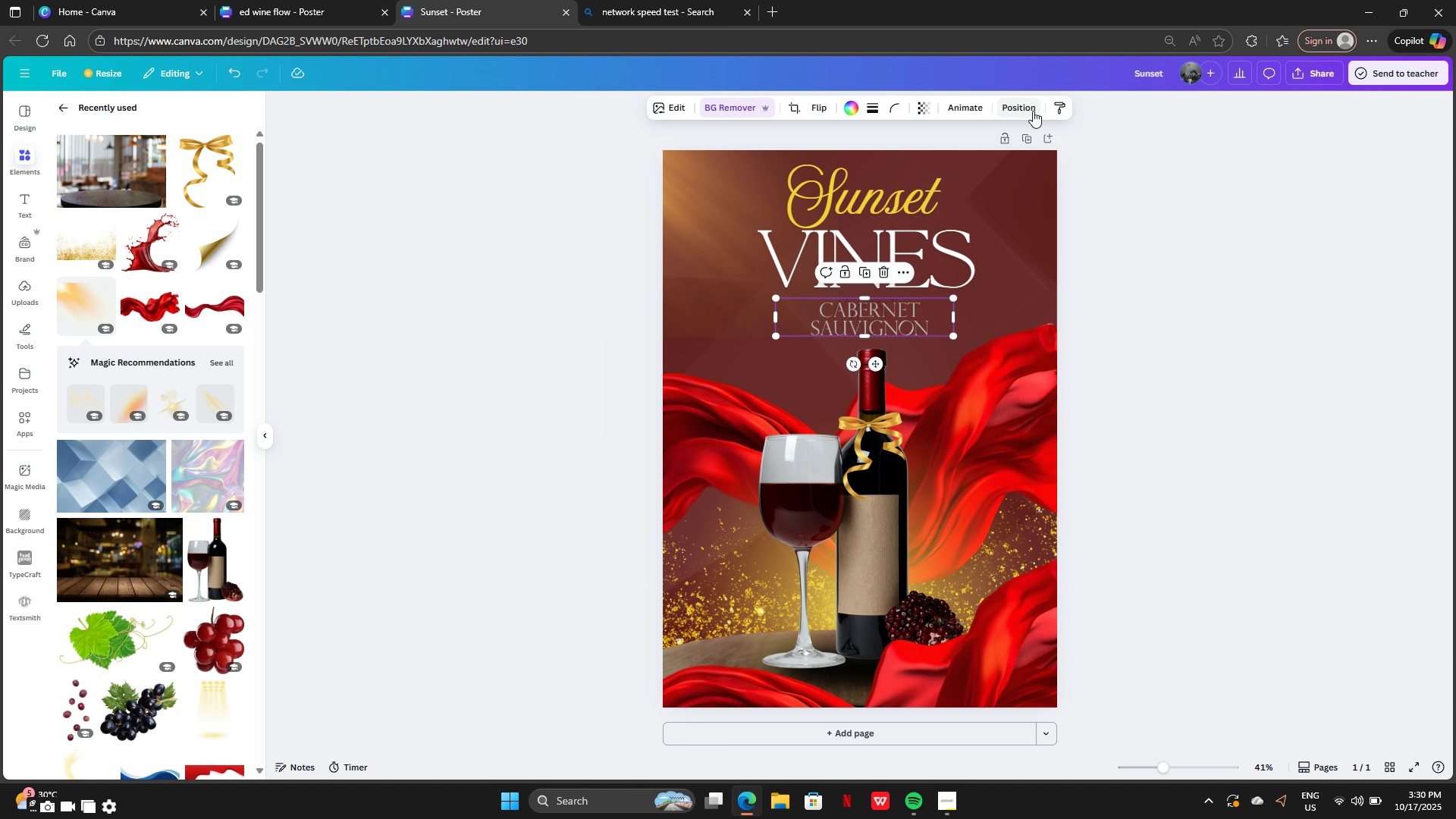 
left_click([1028, 106])
 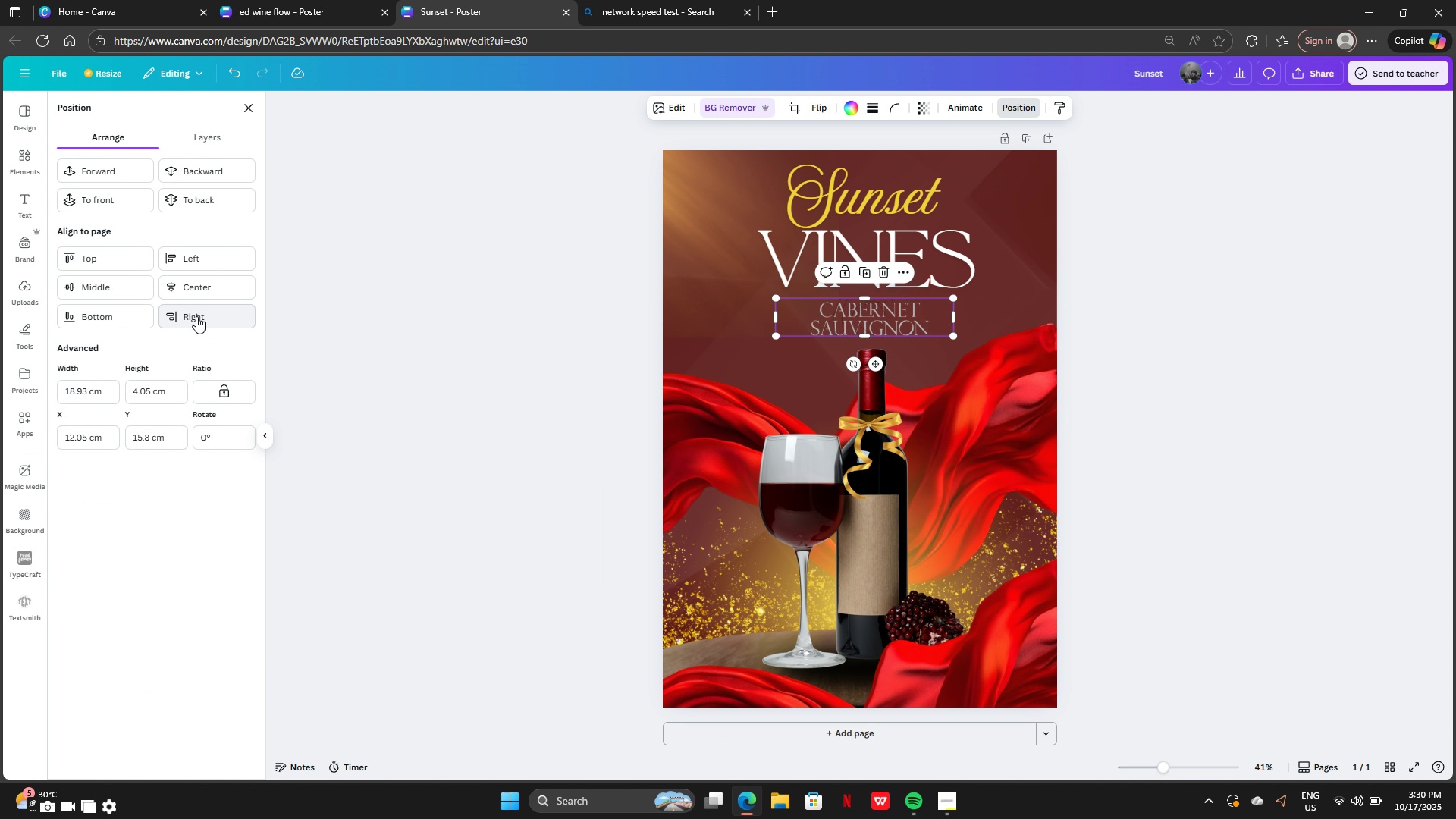 
left_click([197, 280])
 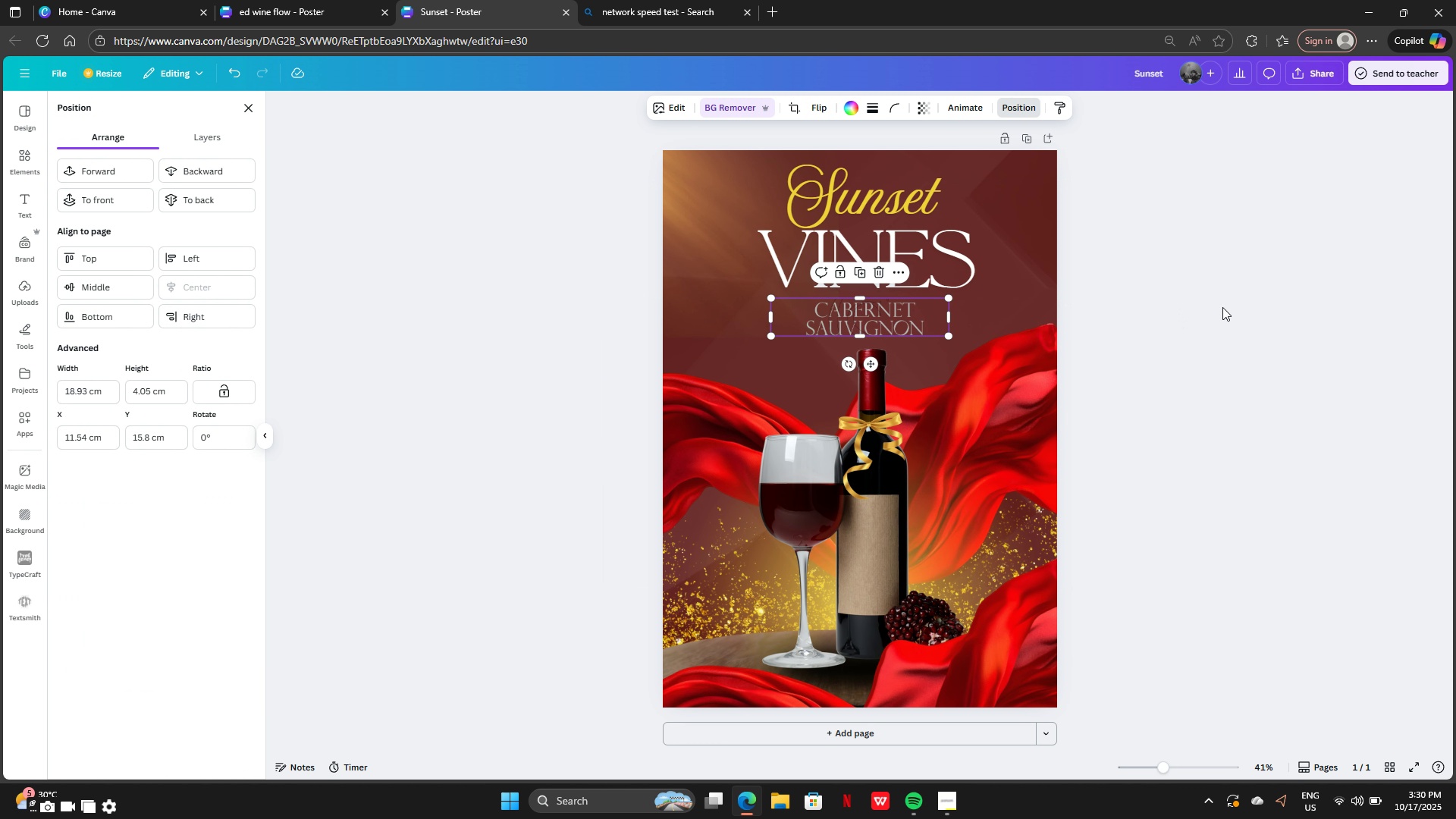 
left_click([1222, 307])
 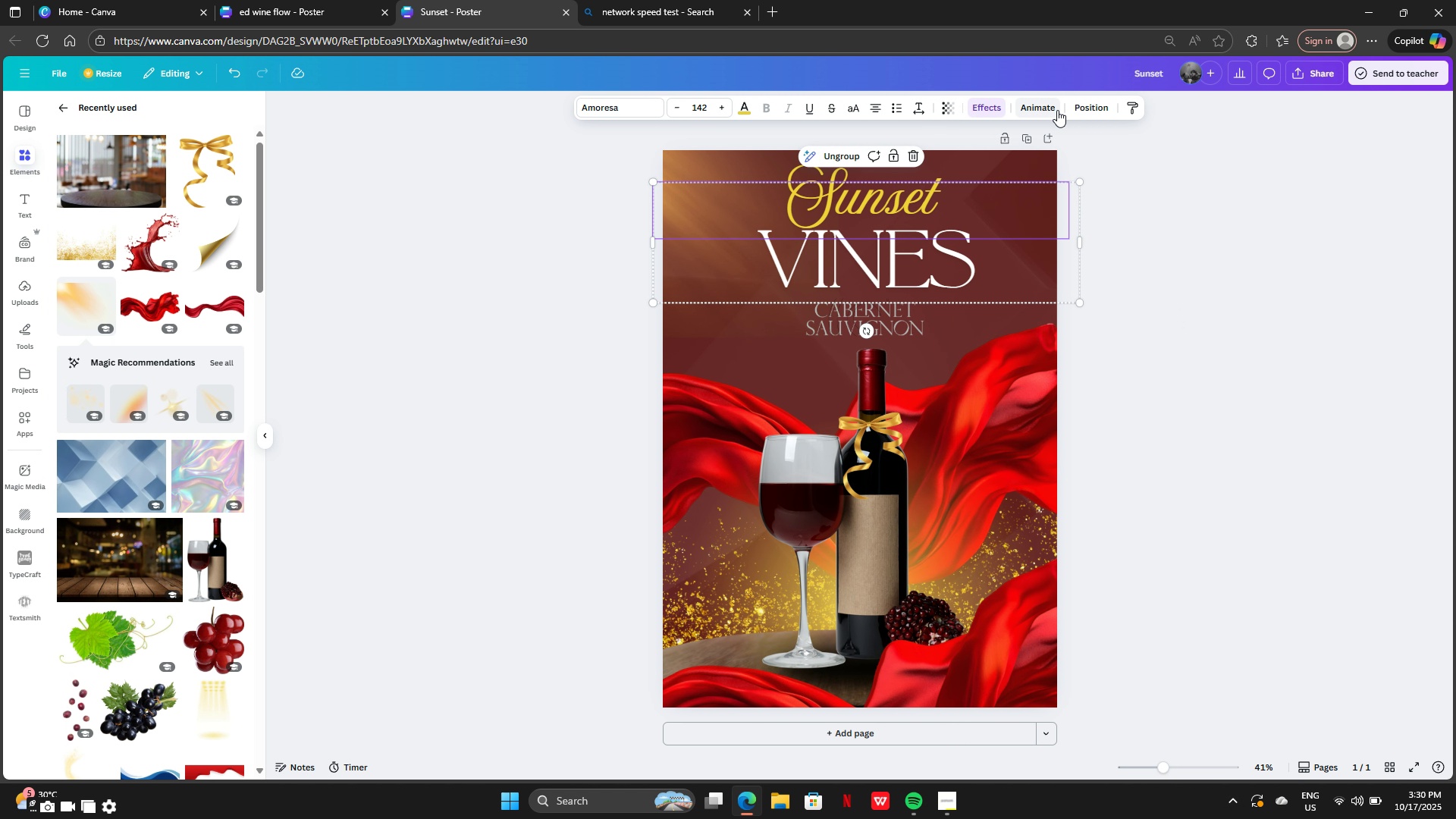 
left_click([1076, 106])
 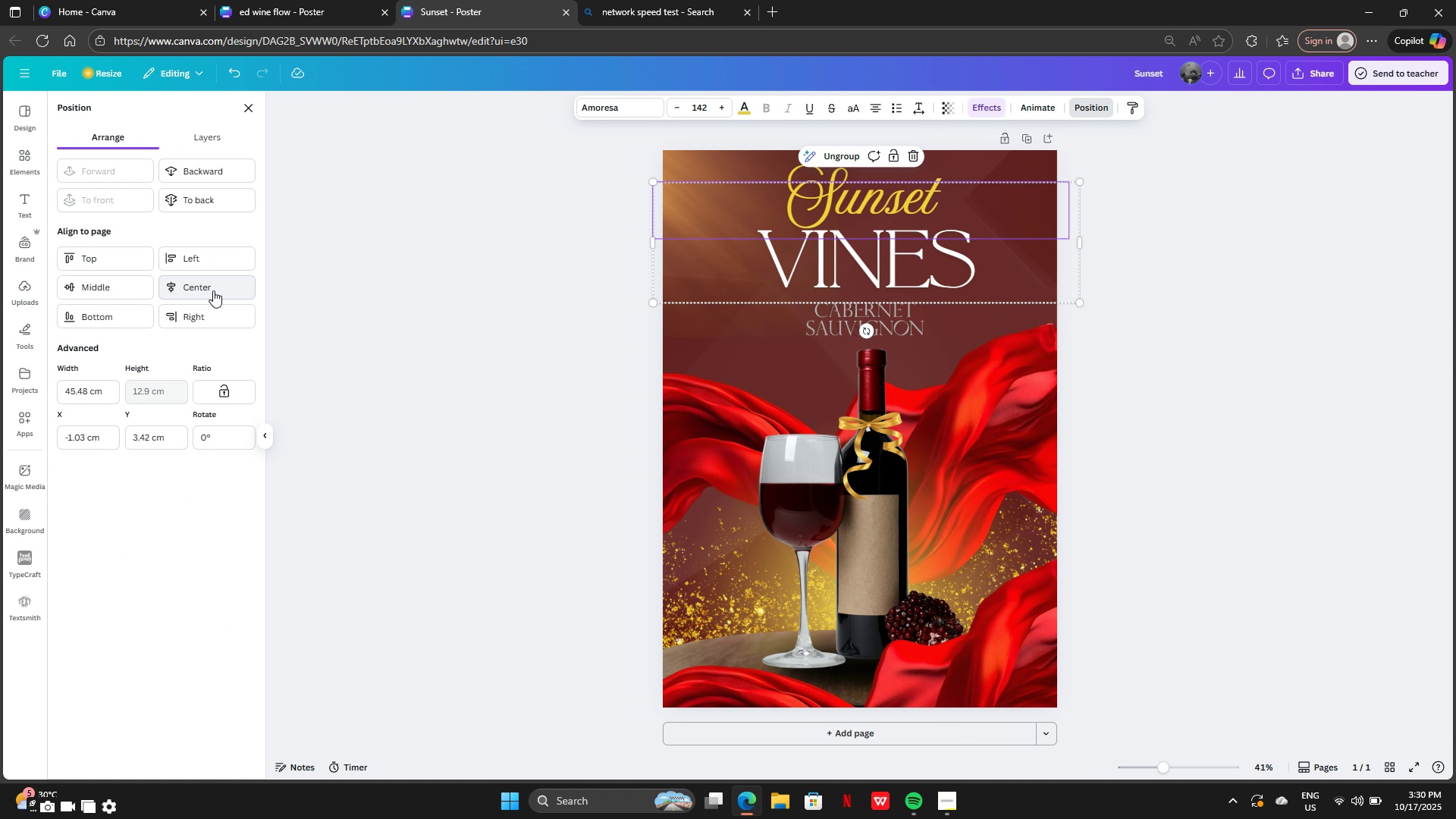 
left_click([213, 290])
 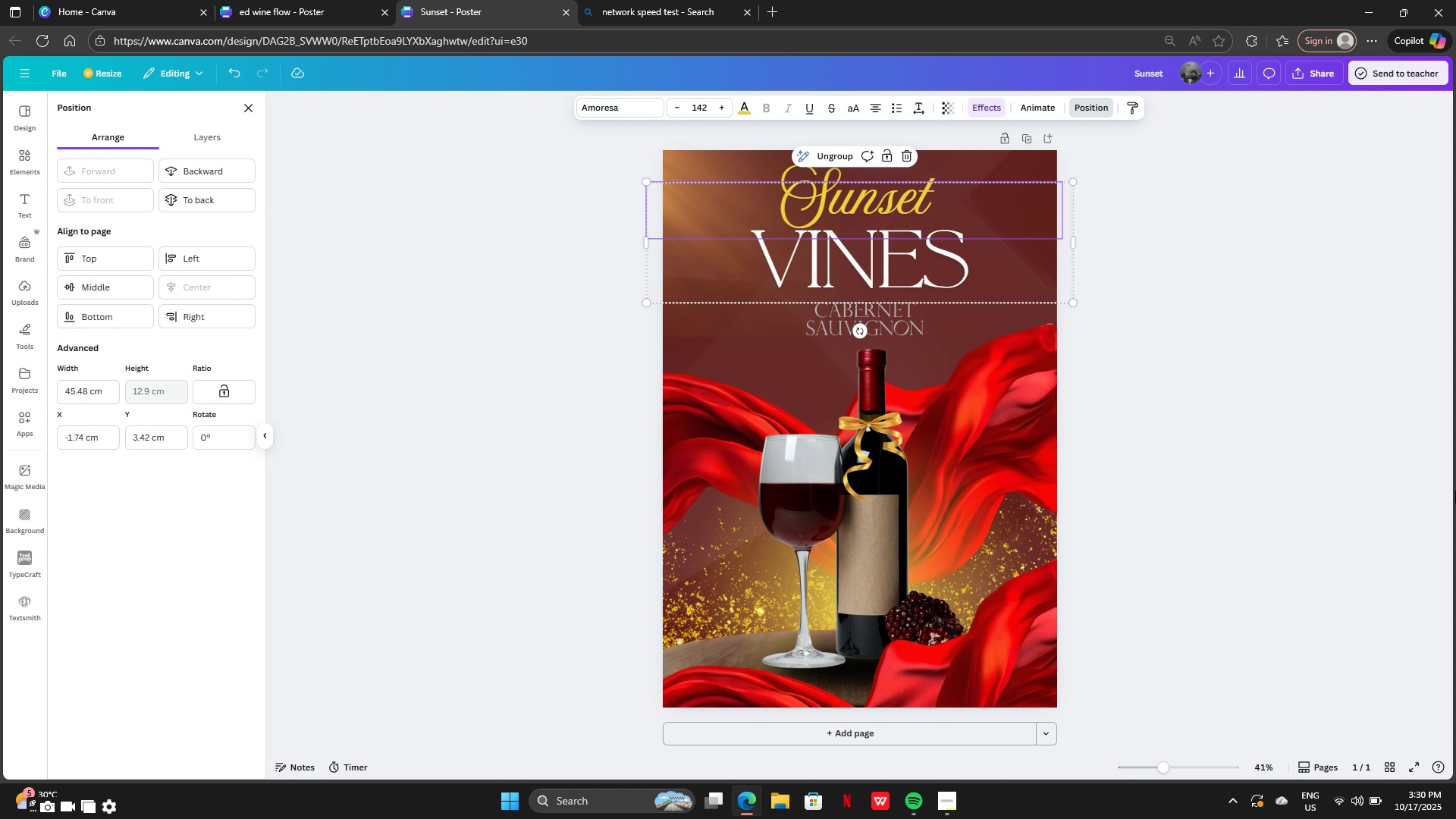 
left_click([1455, 491])
 